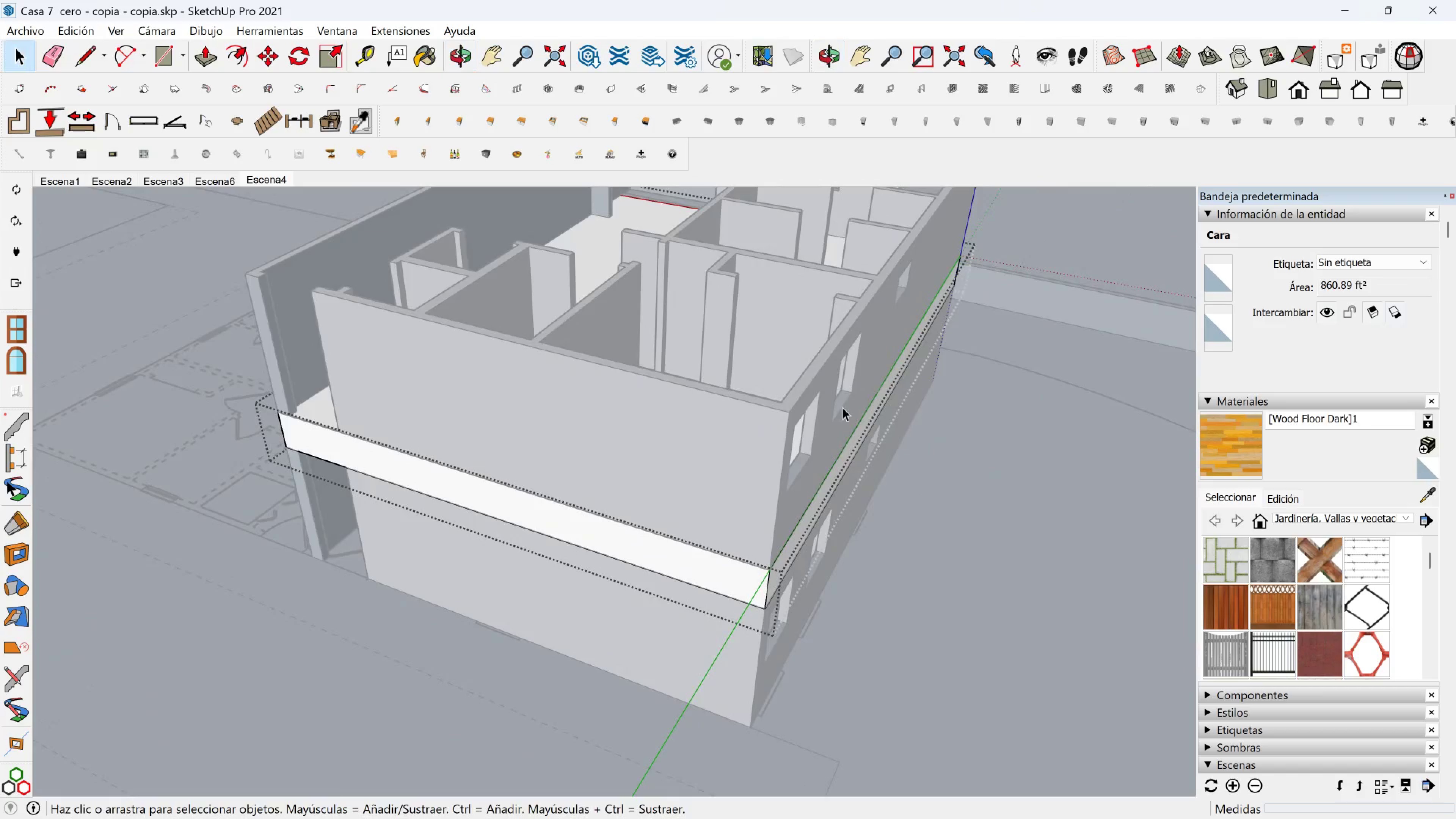 
key(Shift+ShiftLeft)
 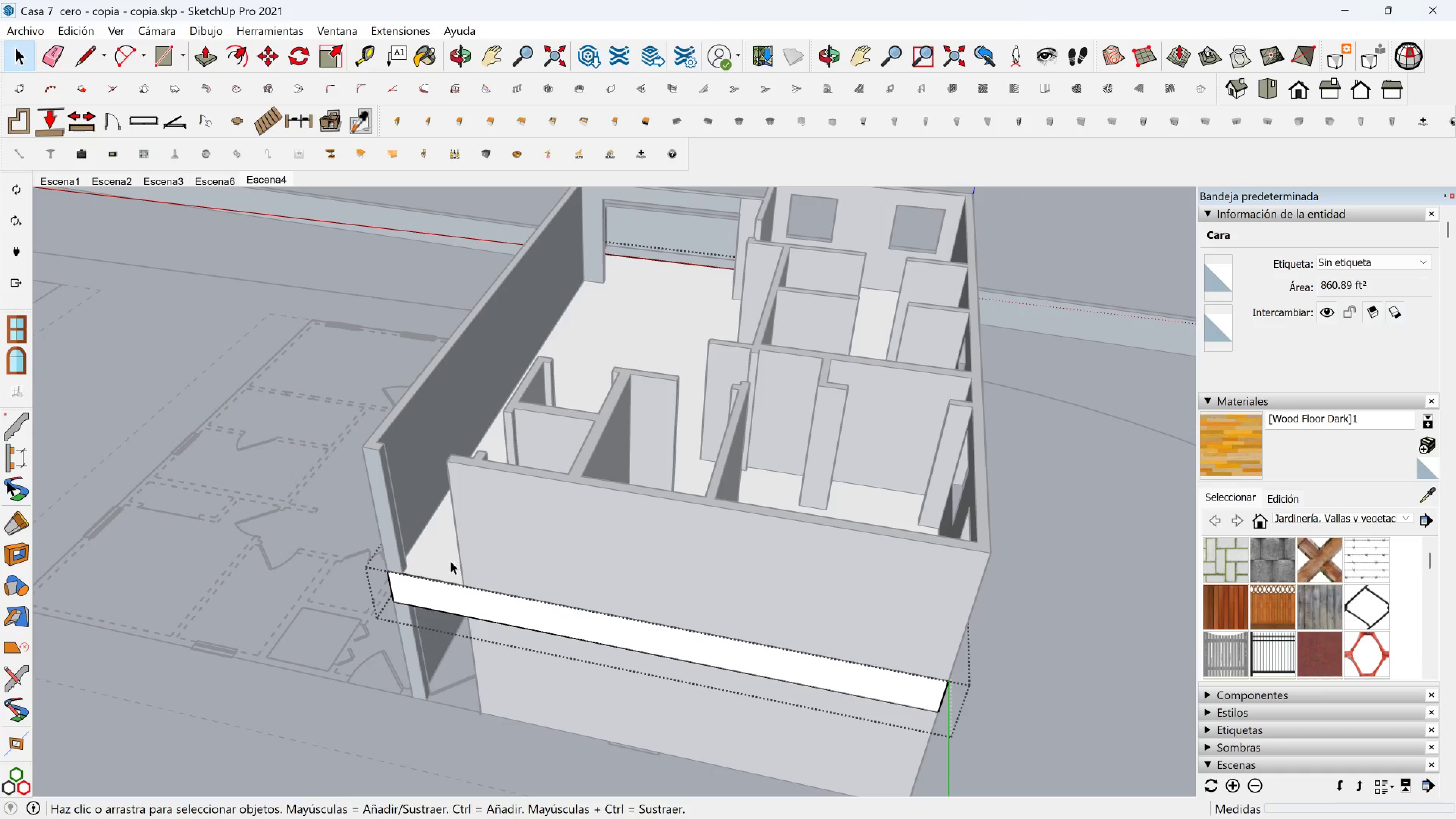 
left_click([433, 561])
 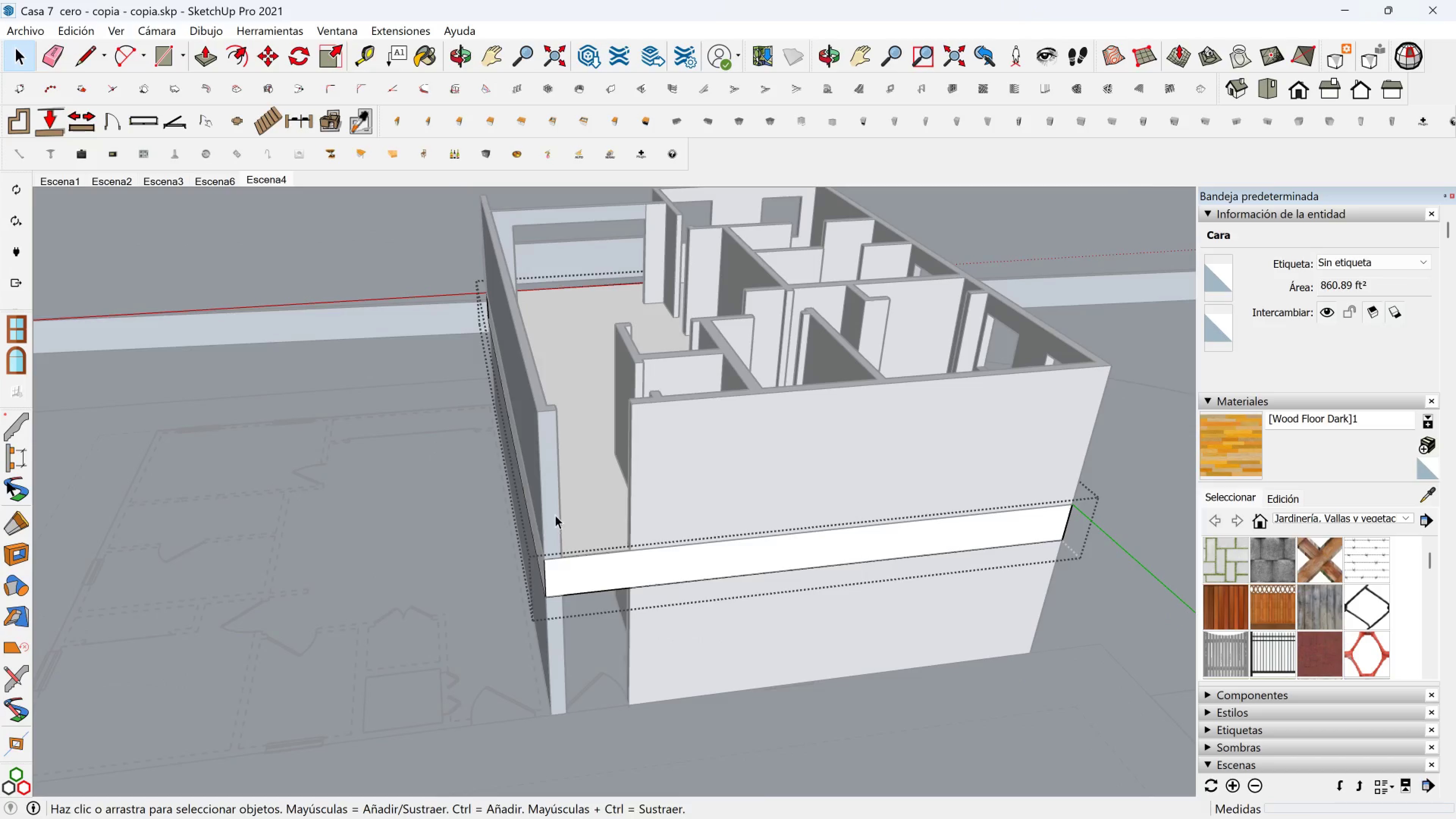 
left_click([595, 511])
 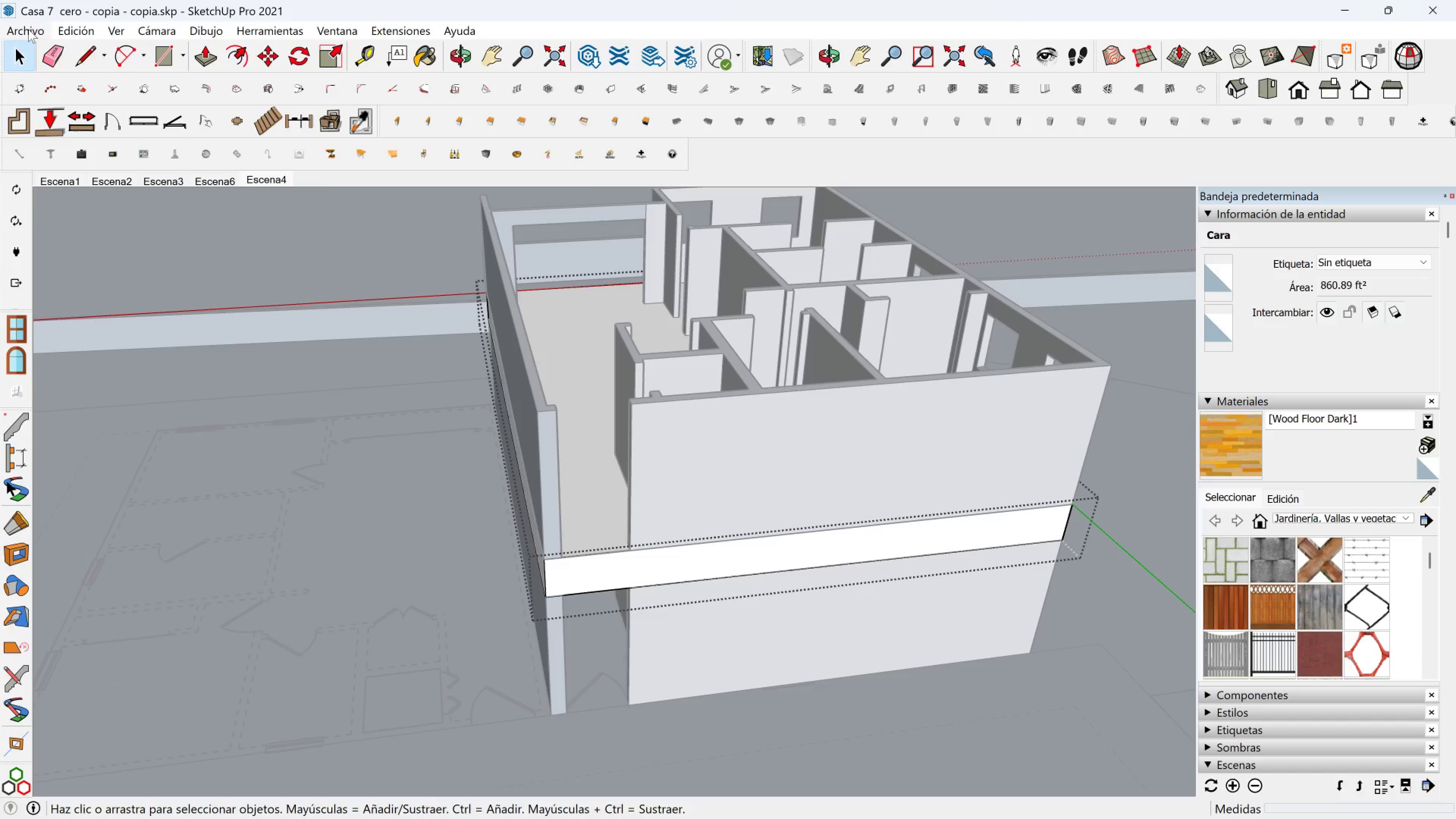 
left_click([27, 29])
 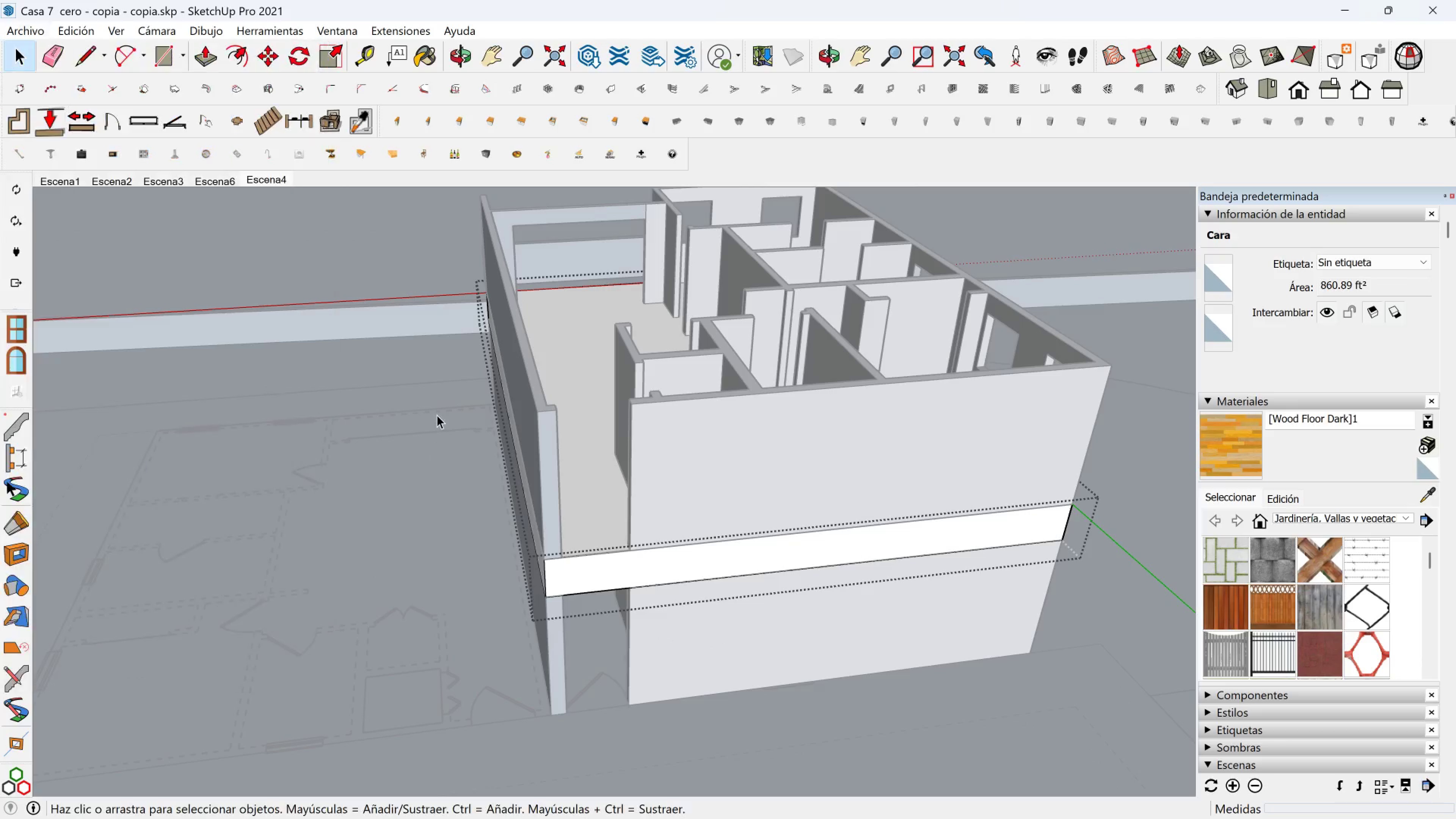 
double_click([437, 415])
 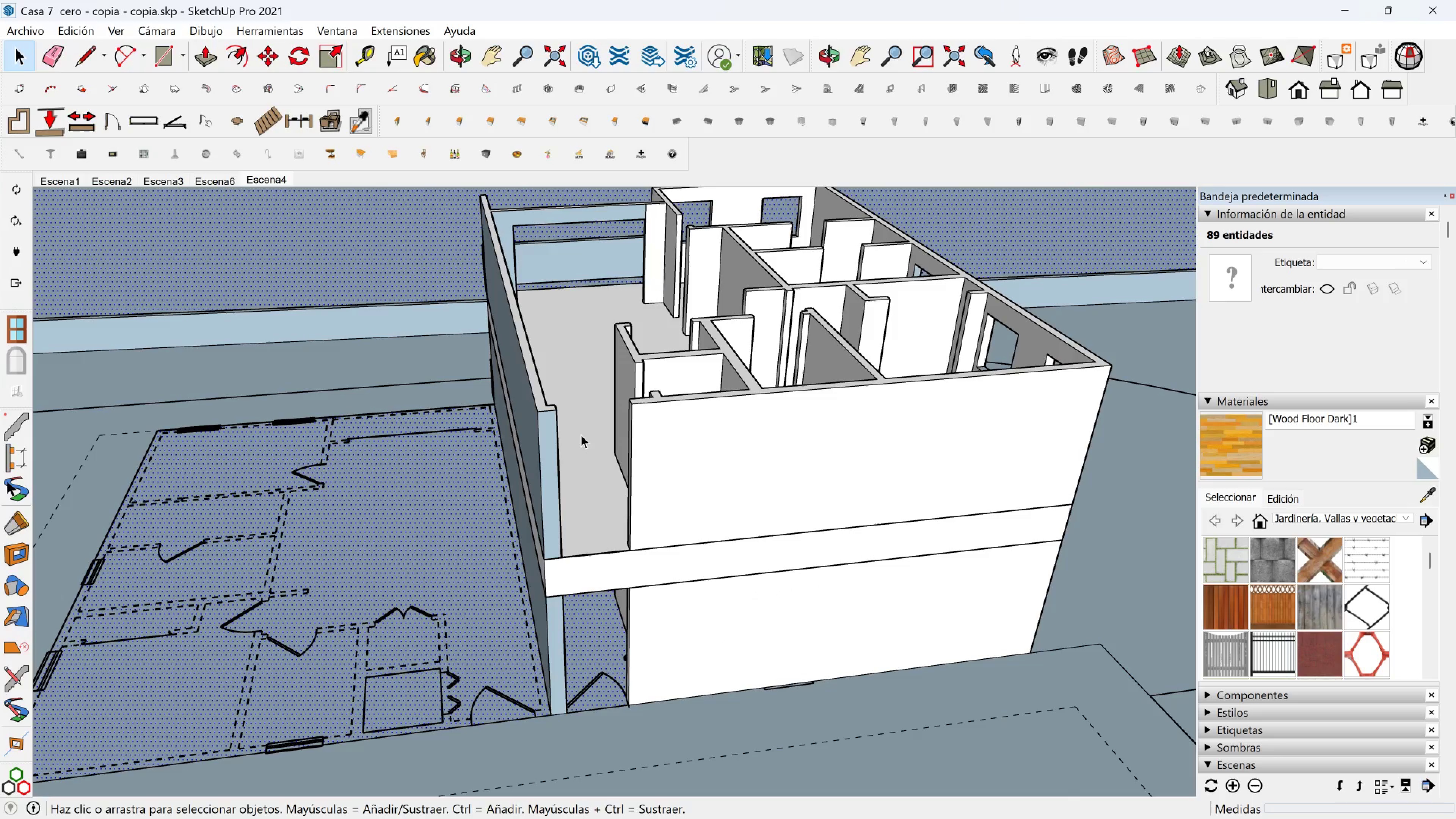 
left_click([580, 444])
 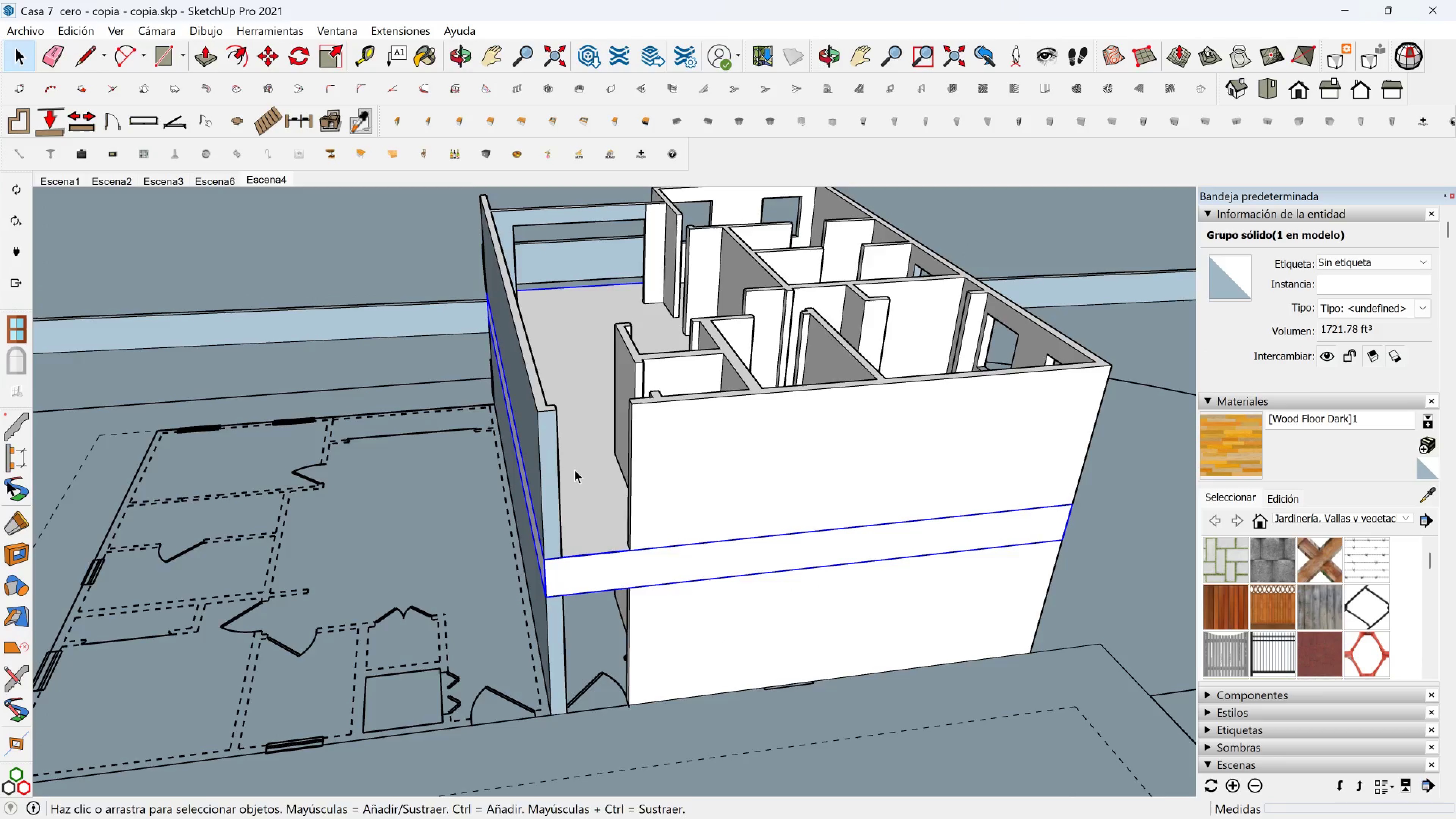 
scroll: coordinate [685, 563], scroll_direction: up, amount: 4.0
 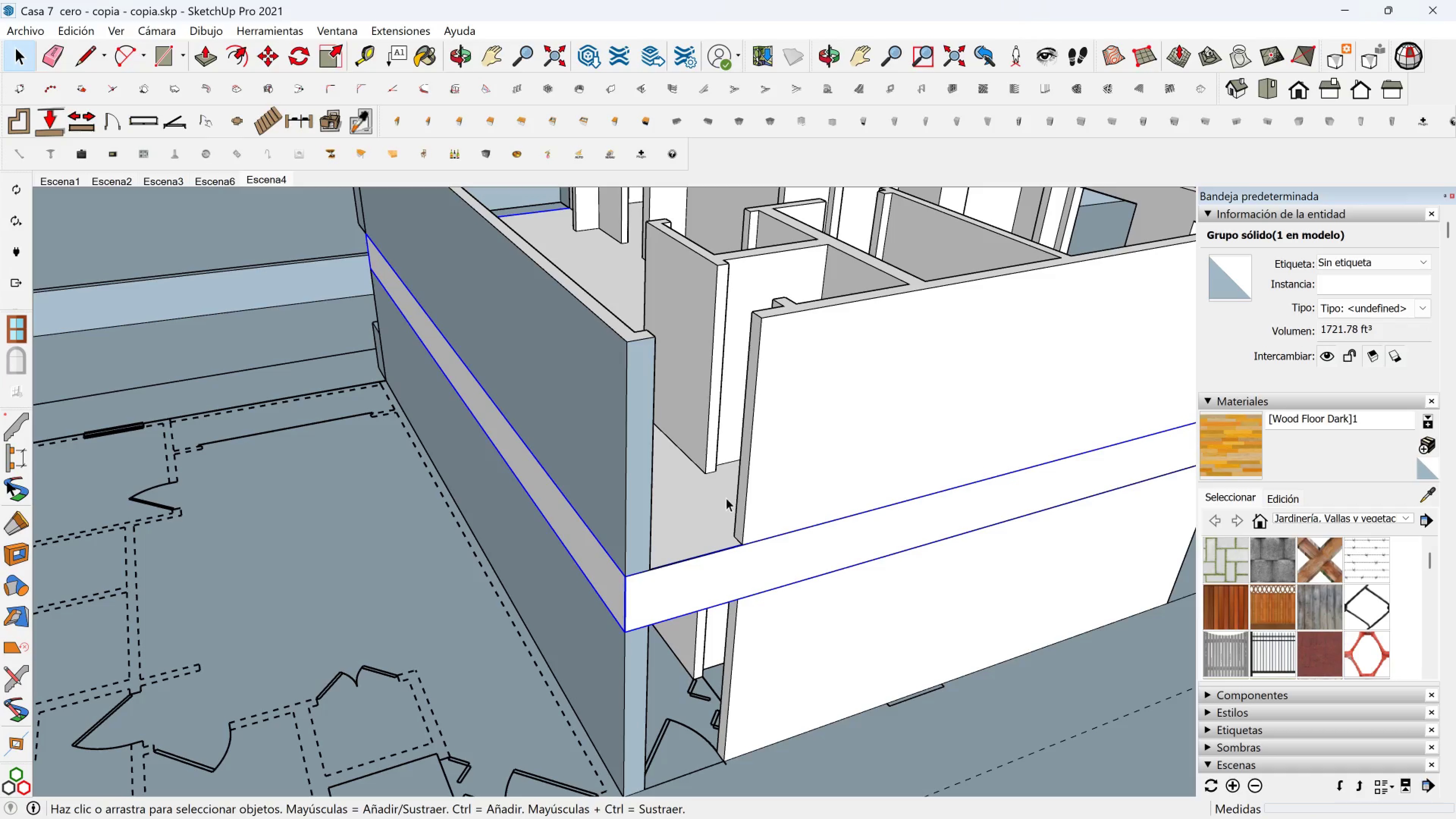 
scroll: coordinate [698, 457], scroll_direction: down, amount: 3.0
 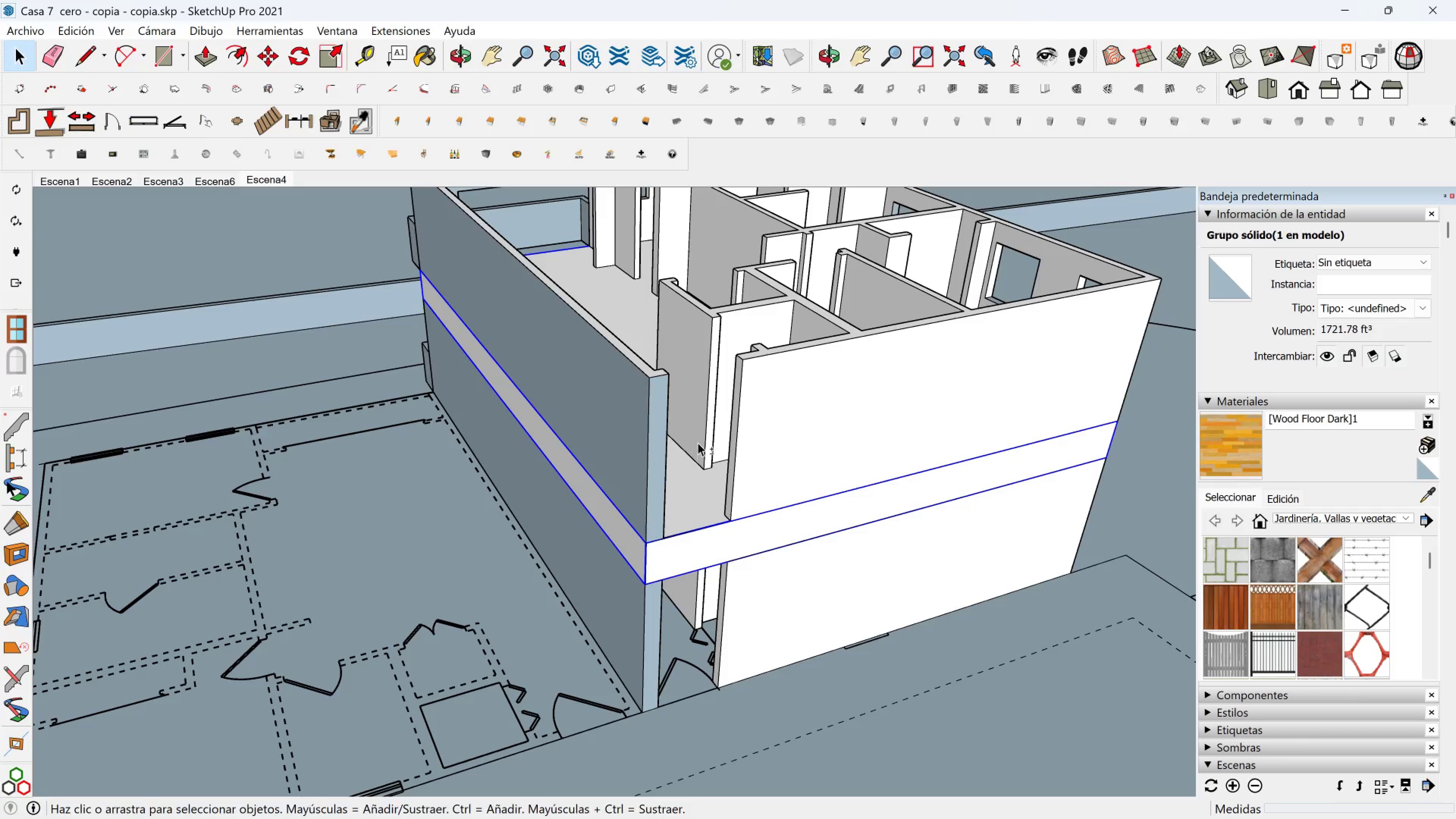 
key(Shift+ShiftLeft)
 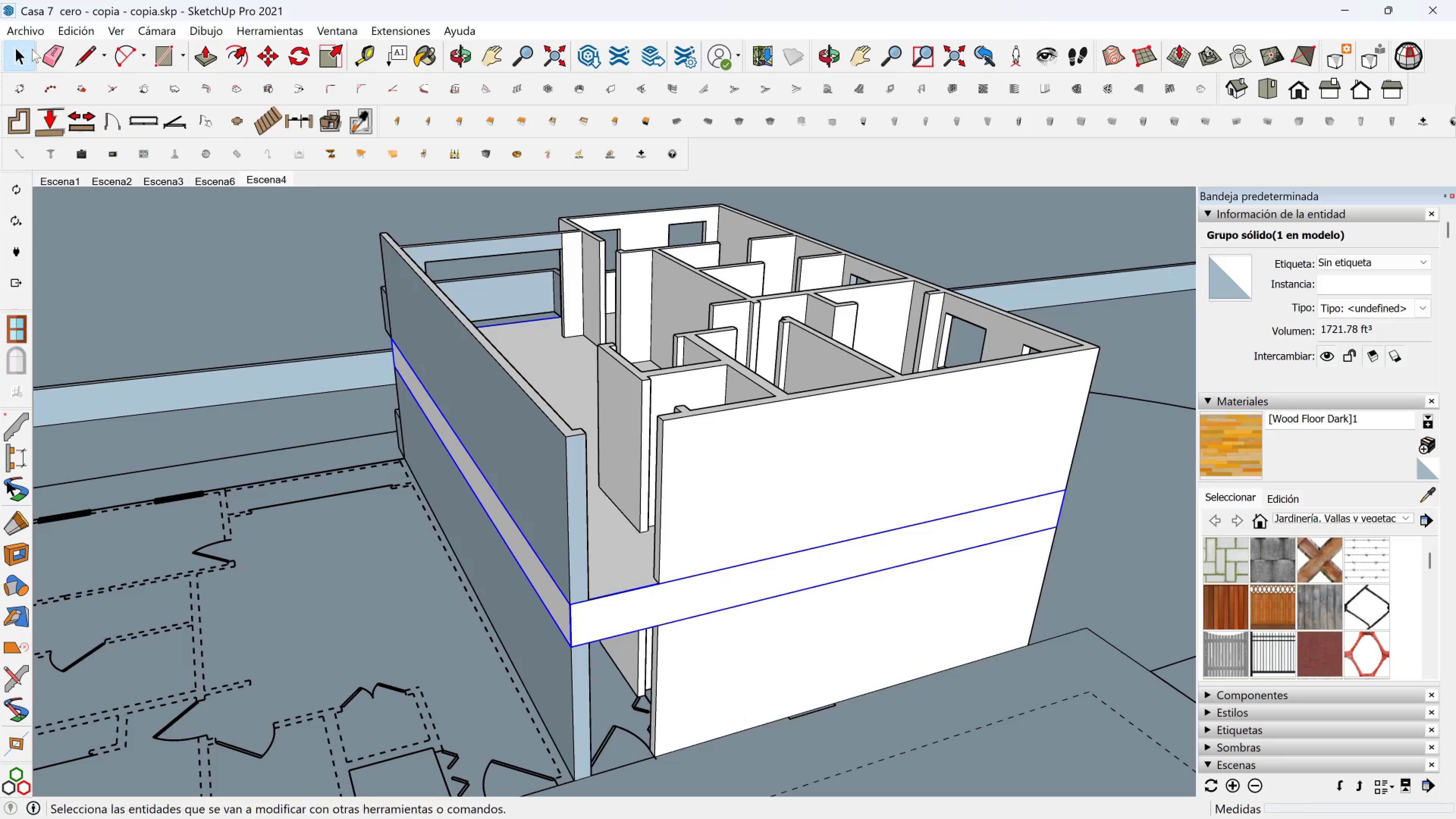 
left_click([33, 32])
 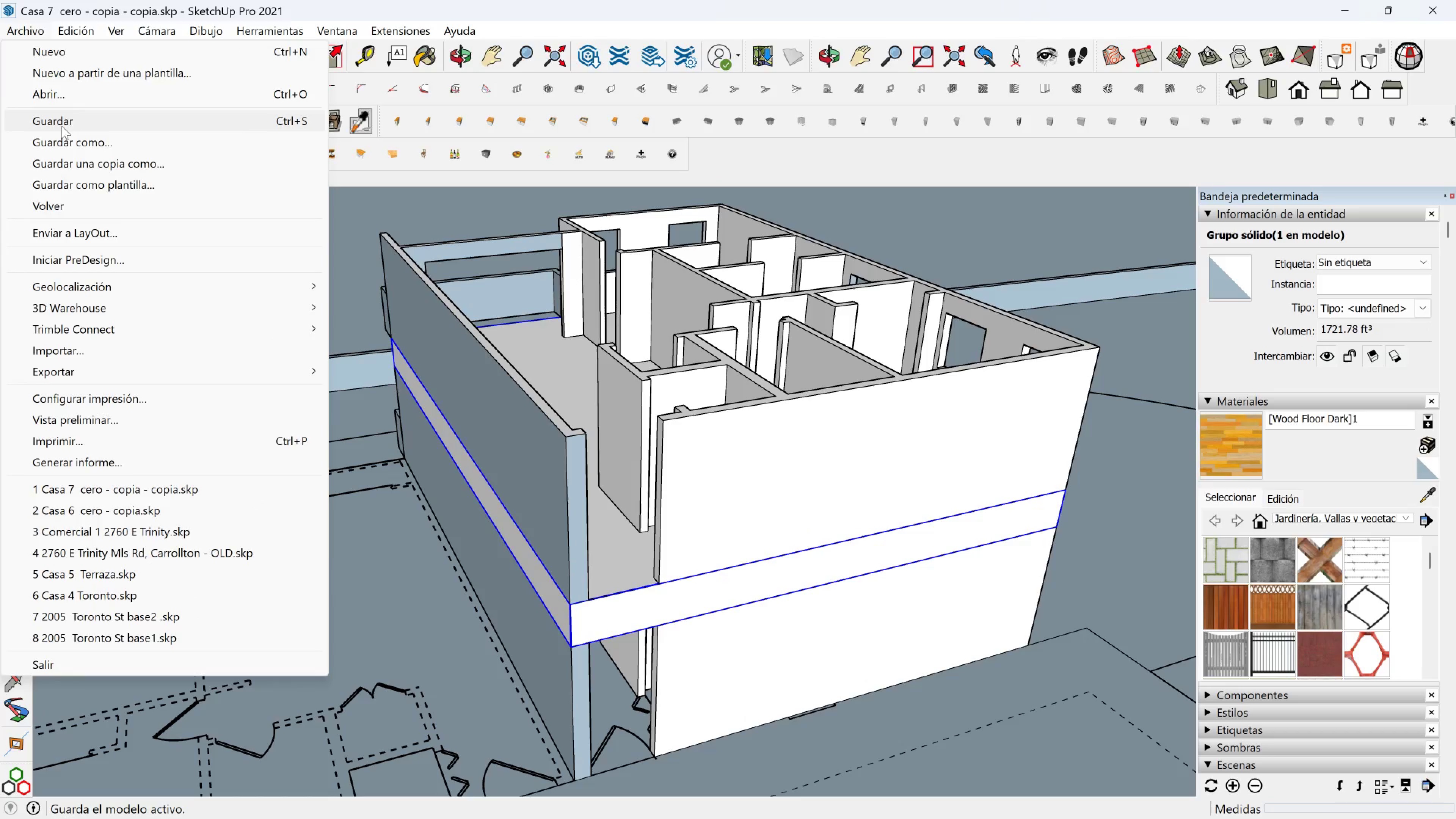 
left_click([62, 119])
 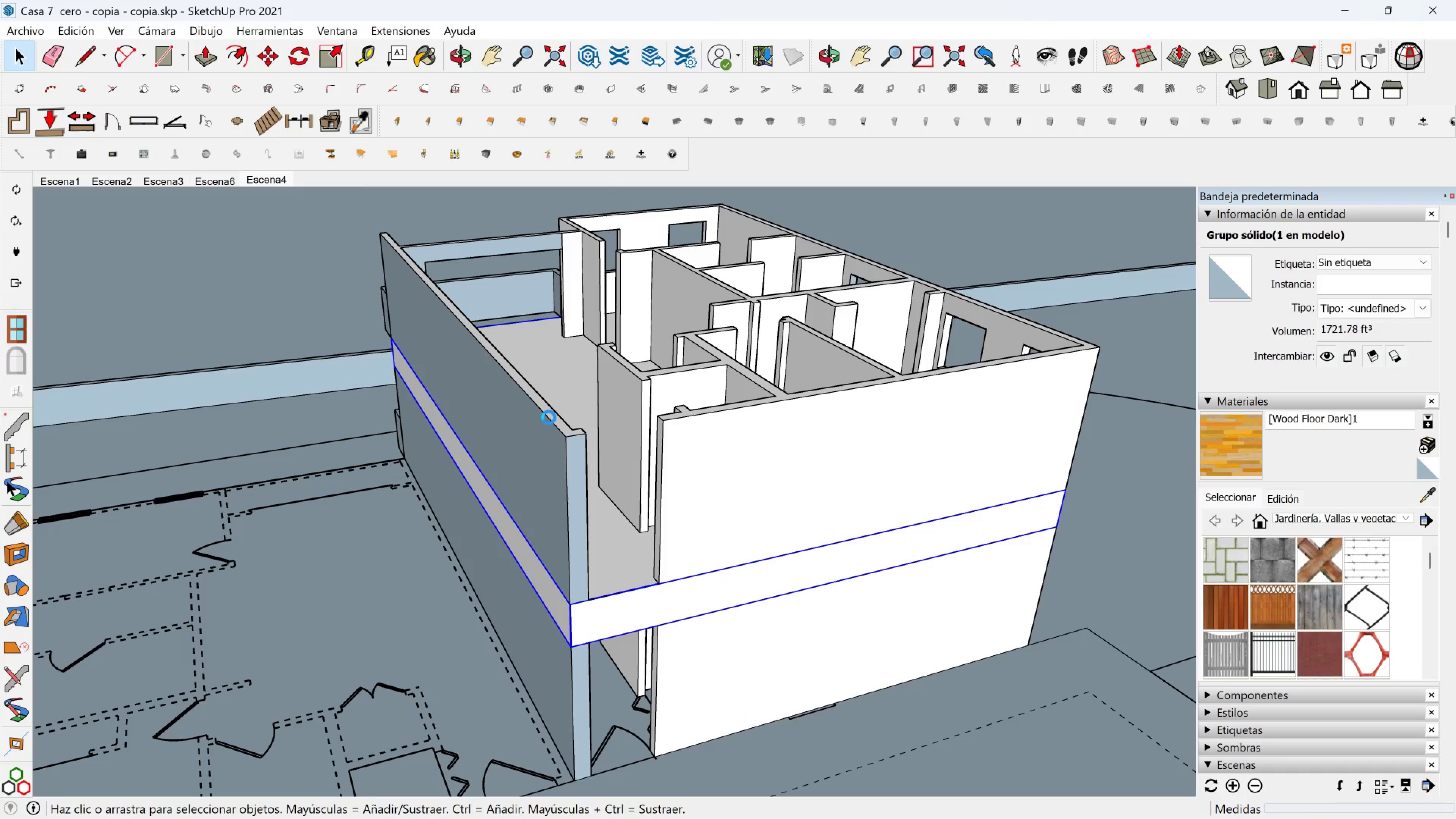 
hold_key(key=ShiftLeft, duration=0.43)
 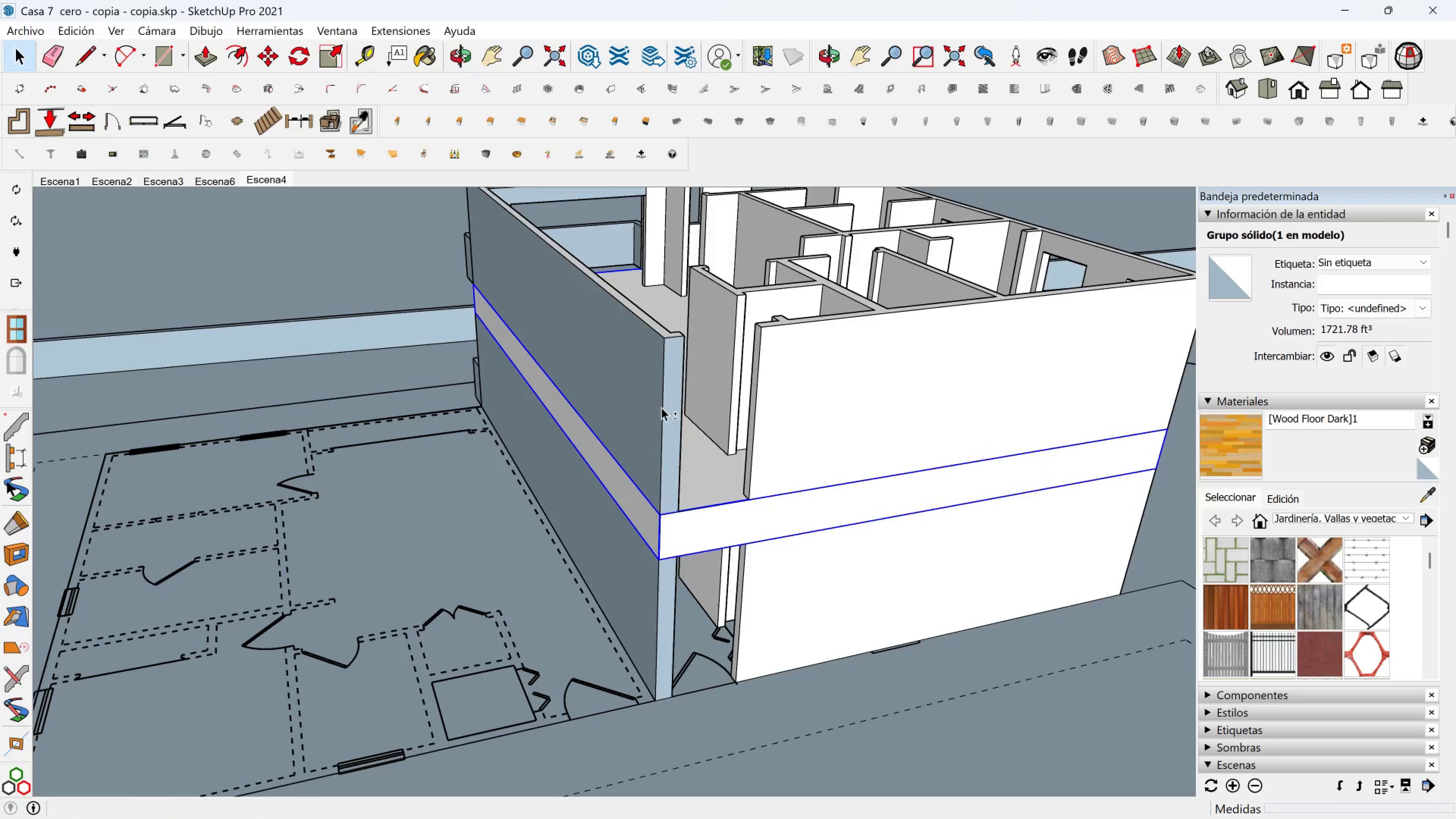 
scroll: coordinate [662, 425], scroll_direction: down, amount: 6.0
 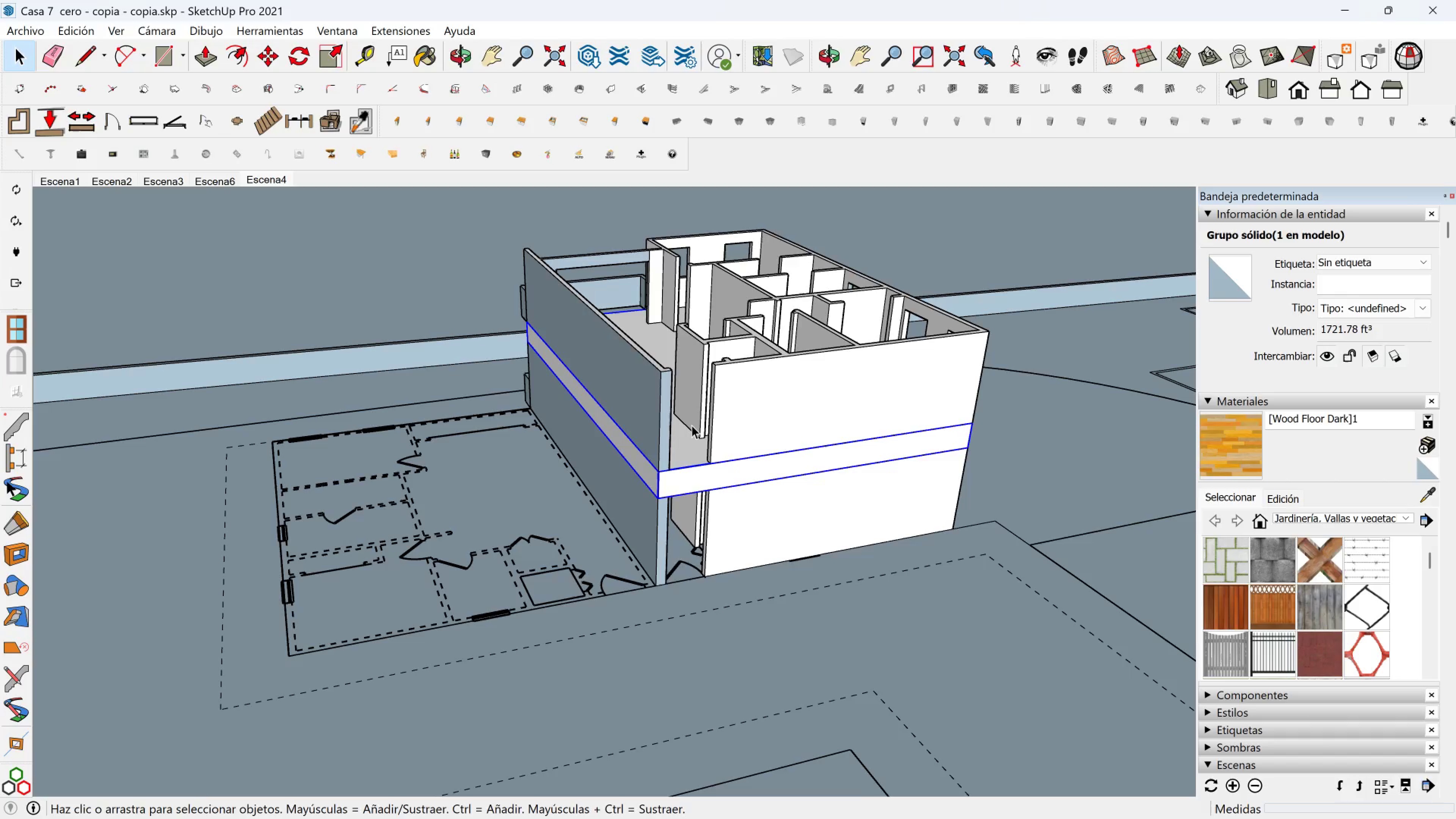 
key(Shift+ShiftLeft)
 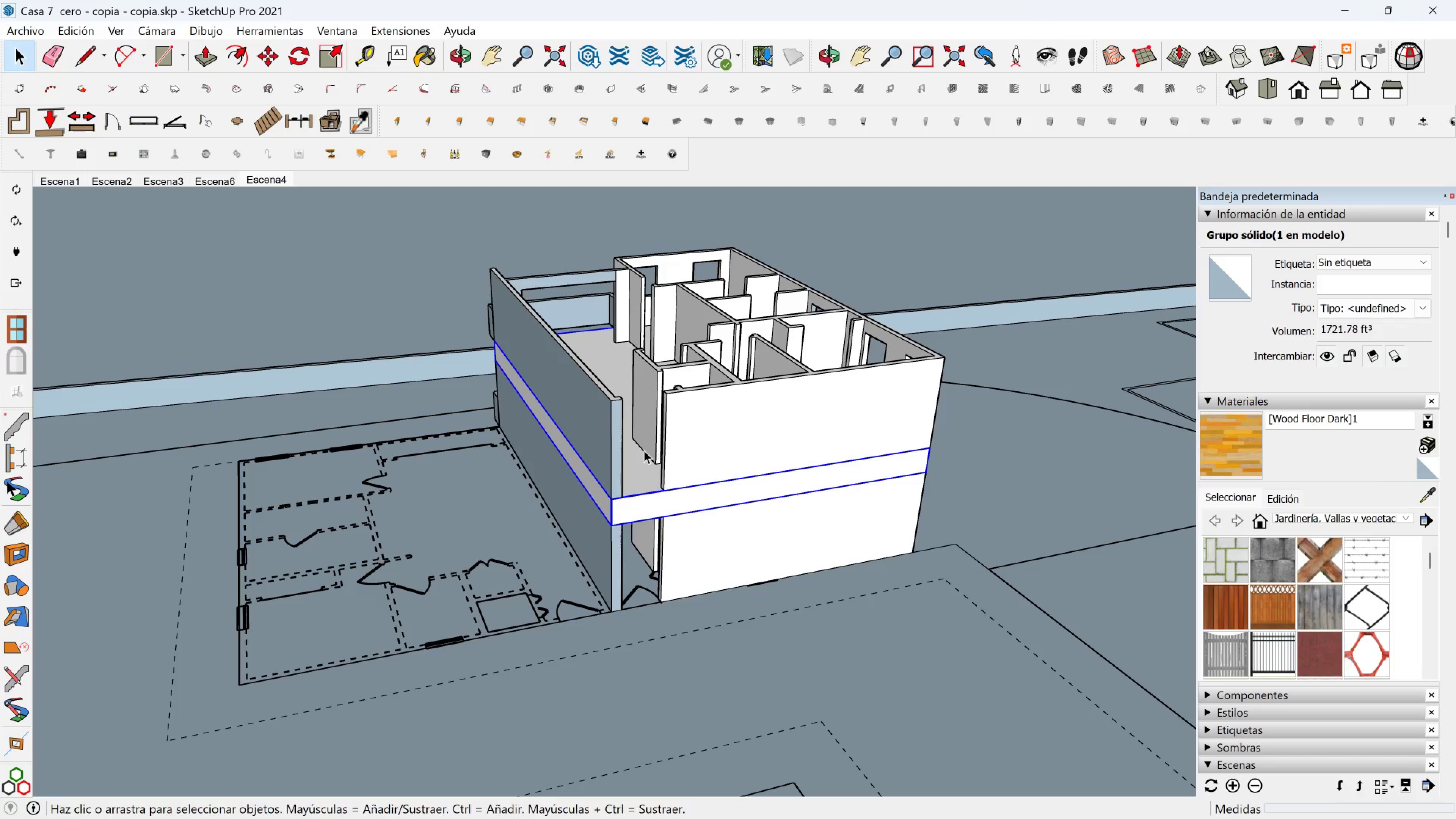 
key(Meta+MetaLeft)
 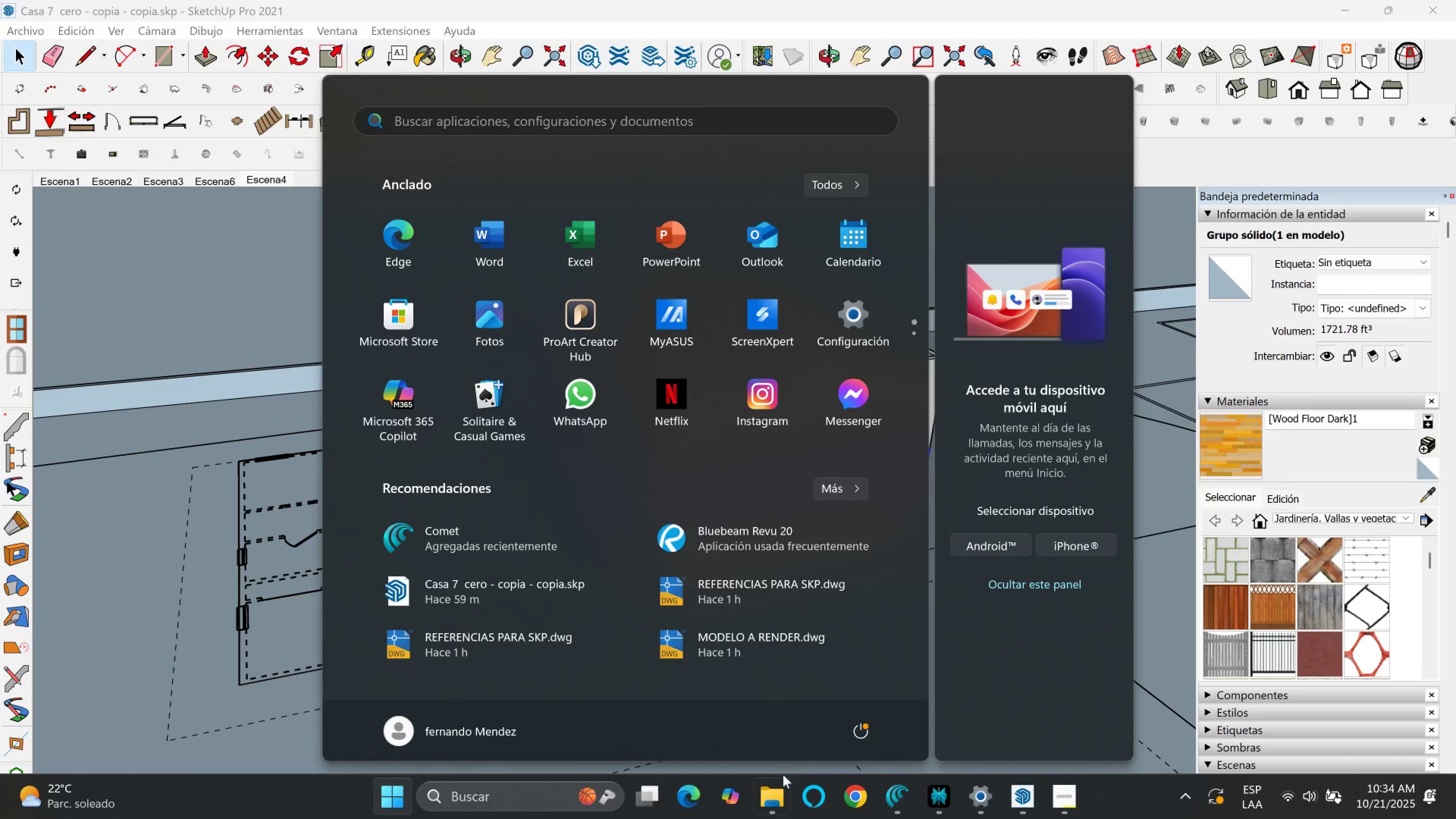 
left_click([784, 780])
 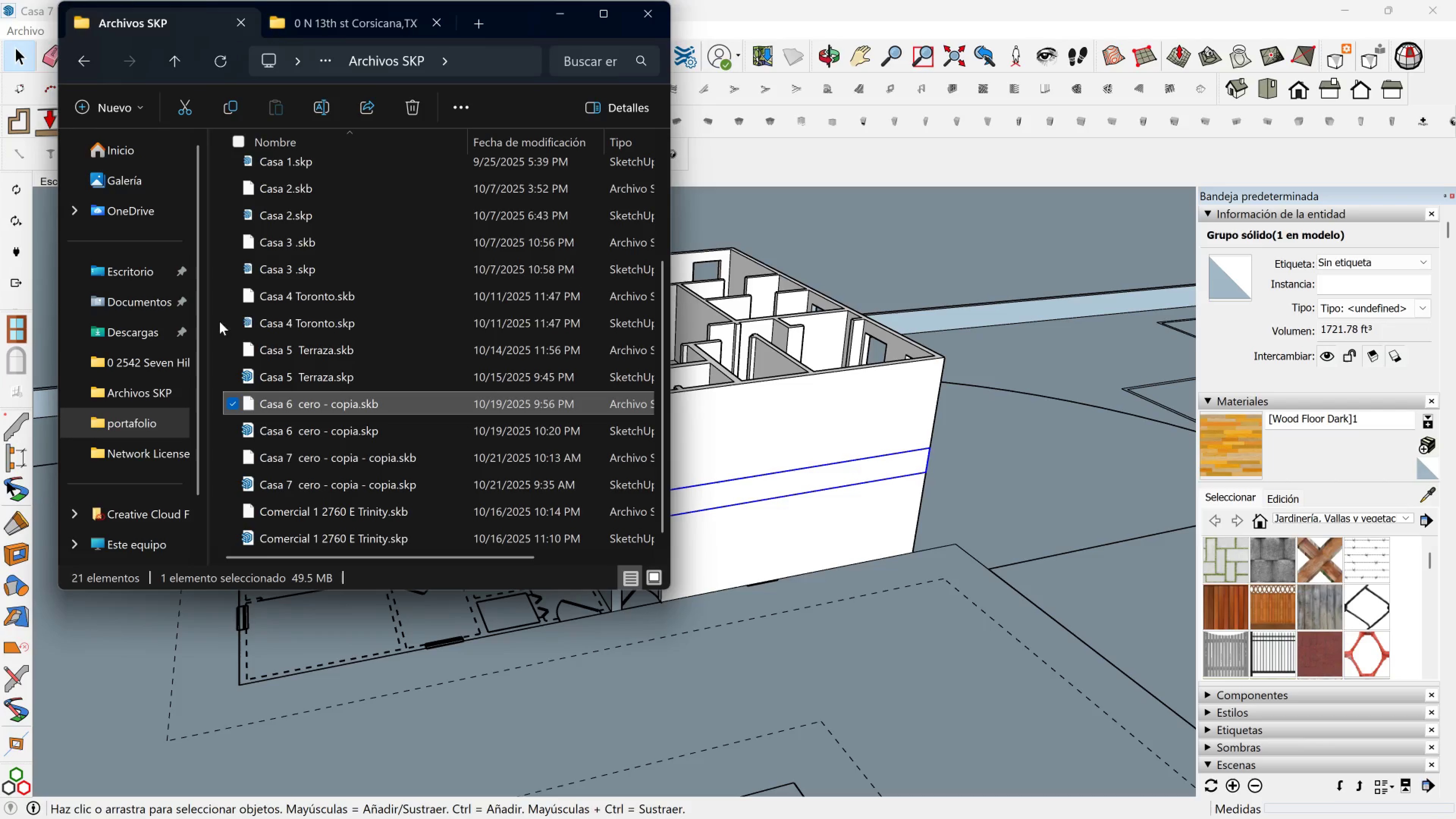 
scroll: coordinate [327, 475], scroll_direction: down, amount: 3.0
 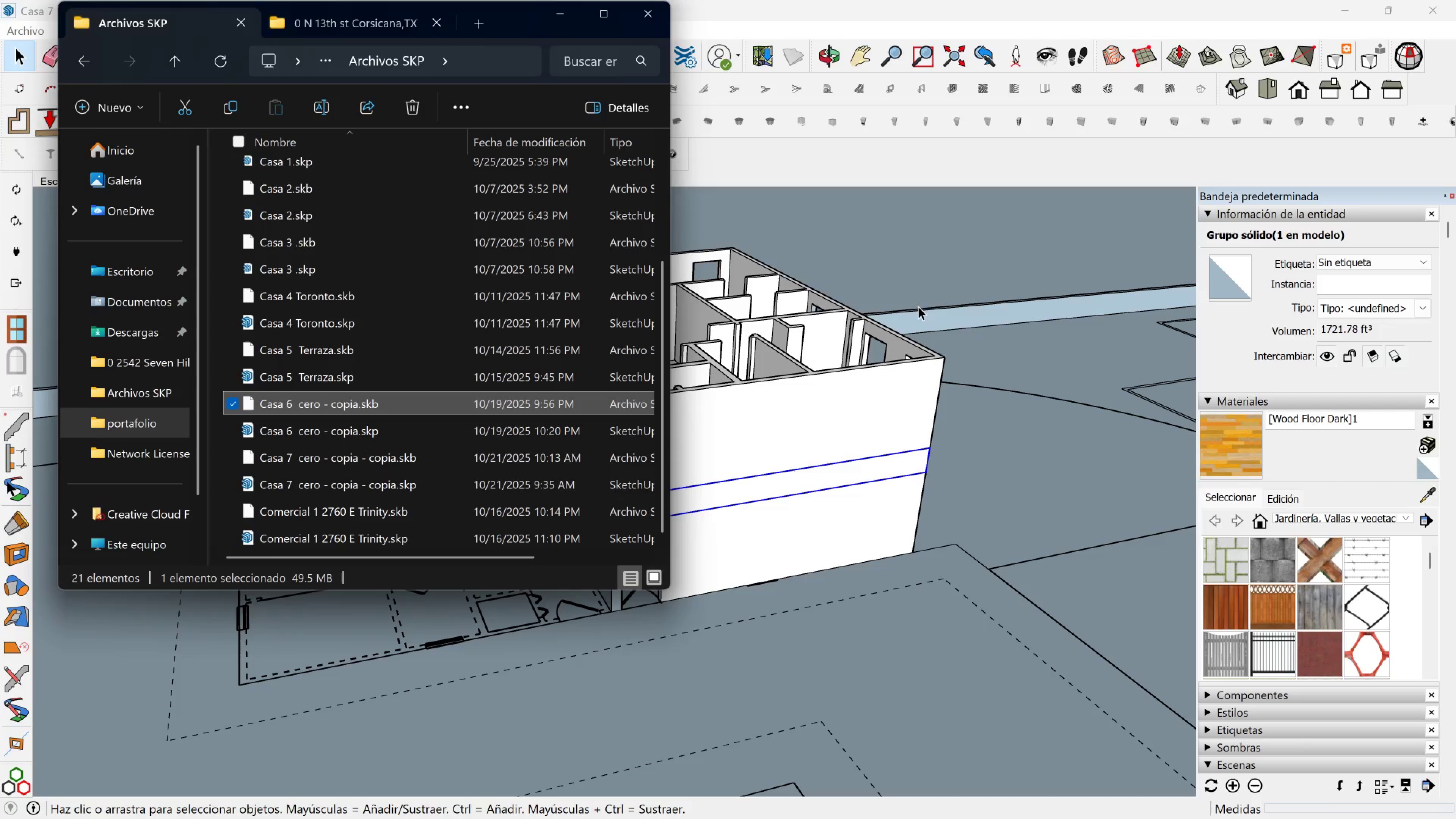 
left_click([1004, 298])
 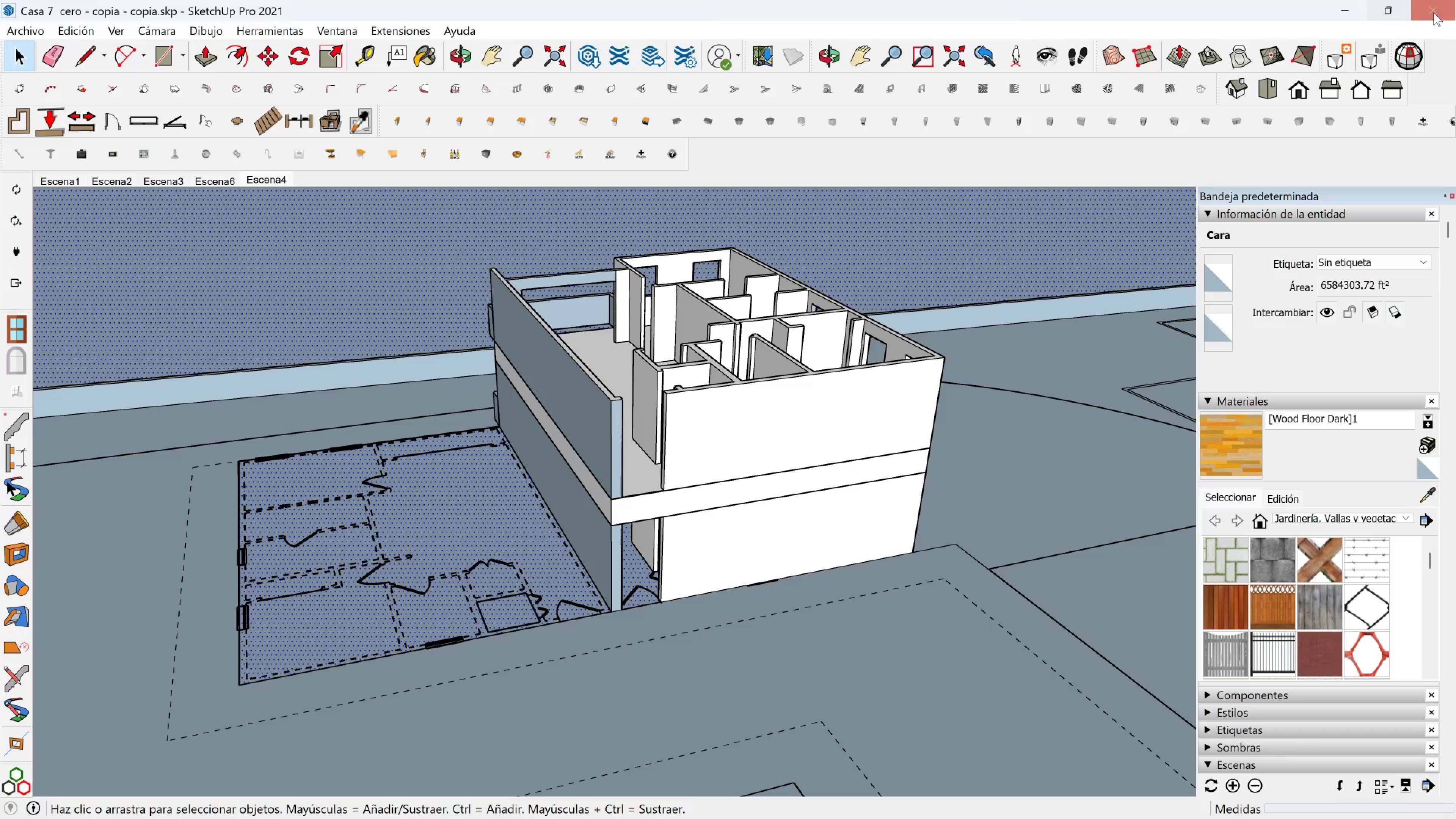 
left_click([1438, 13])
 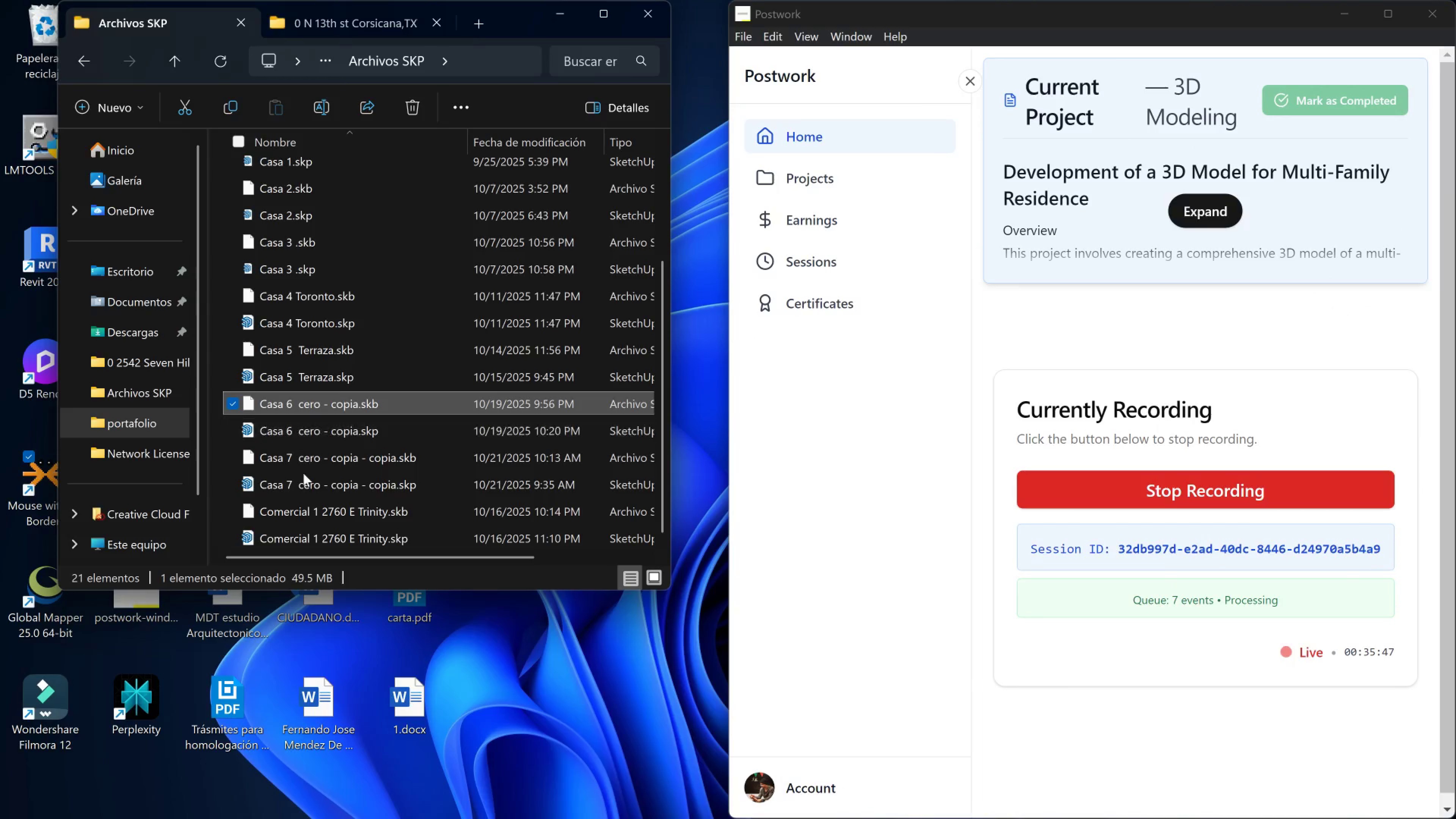 
double_click([303, 476])
 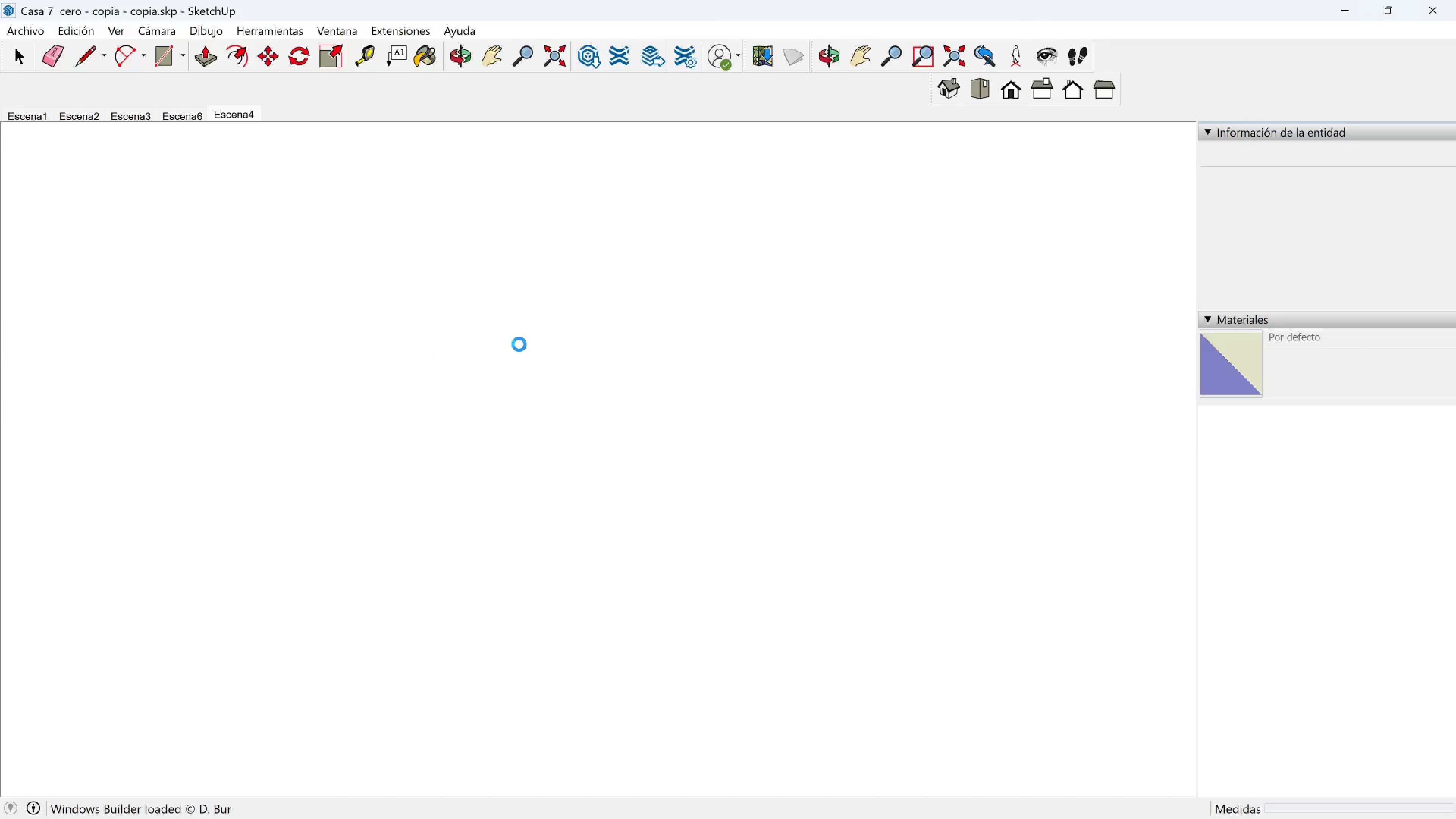 
wait(28.05)
 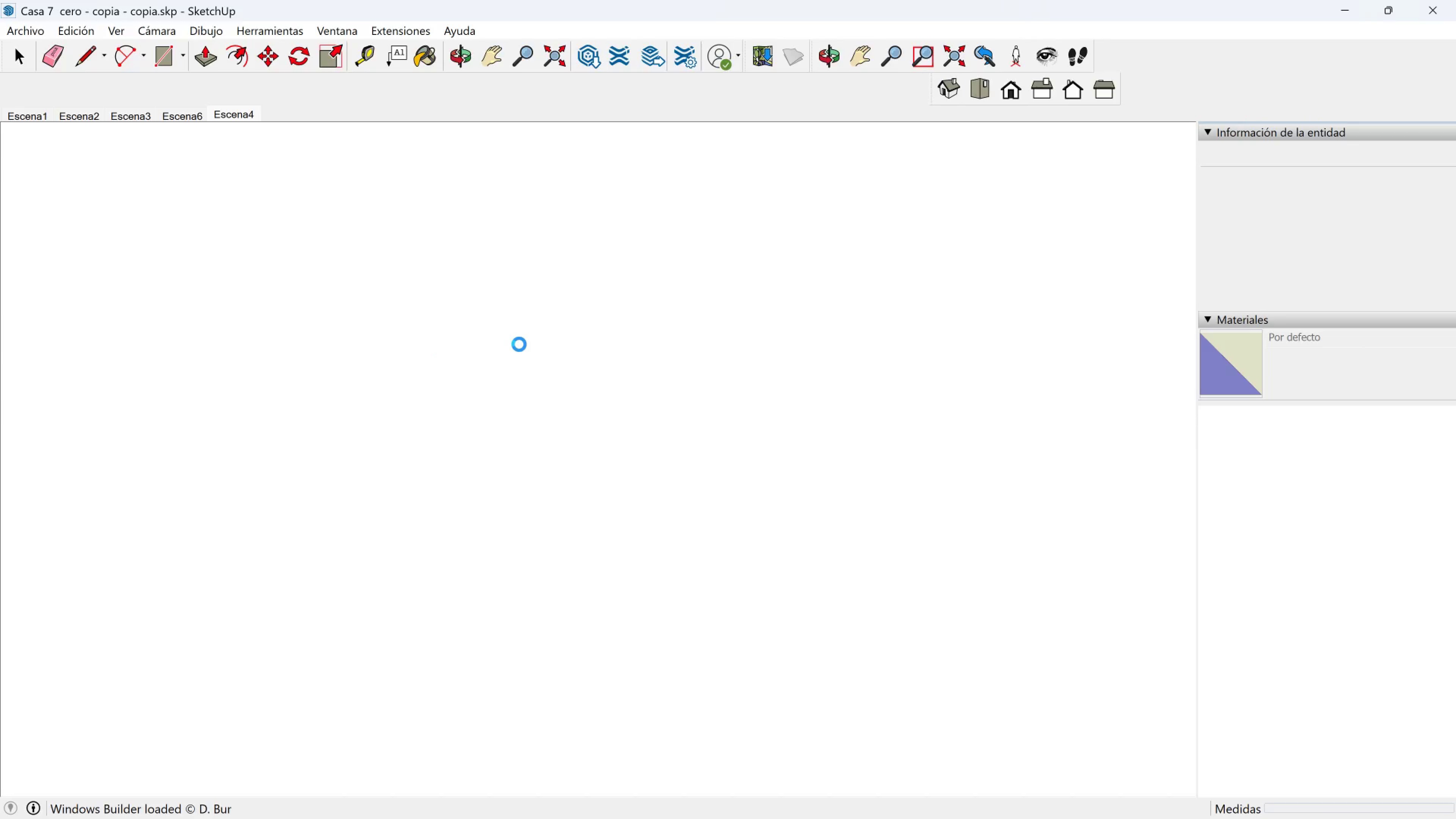 
left_click([630, 204])
 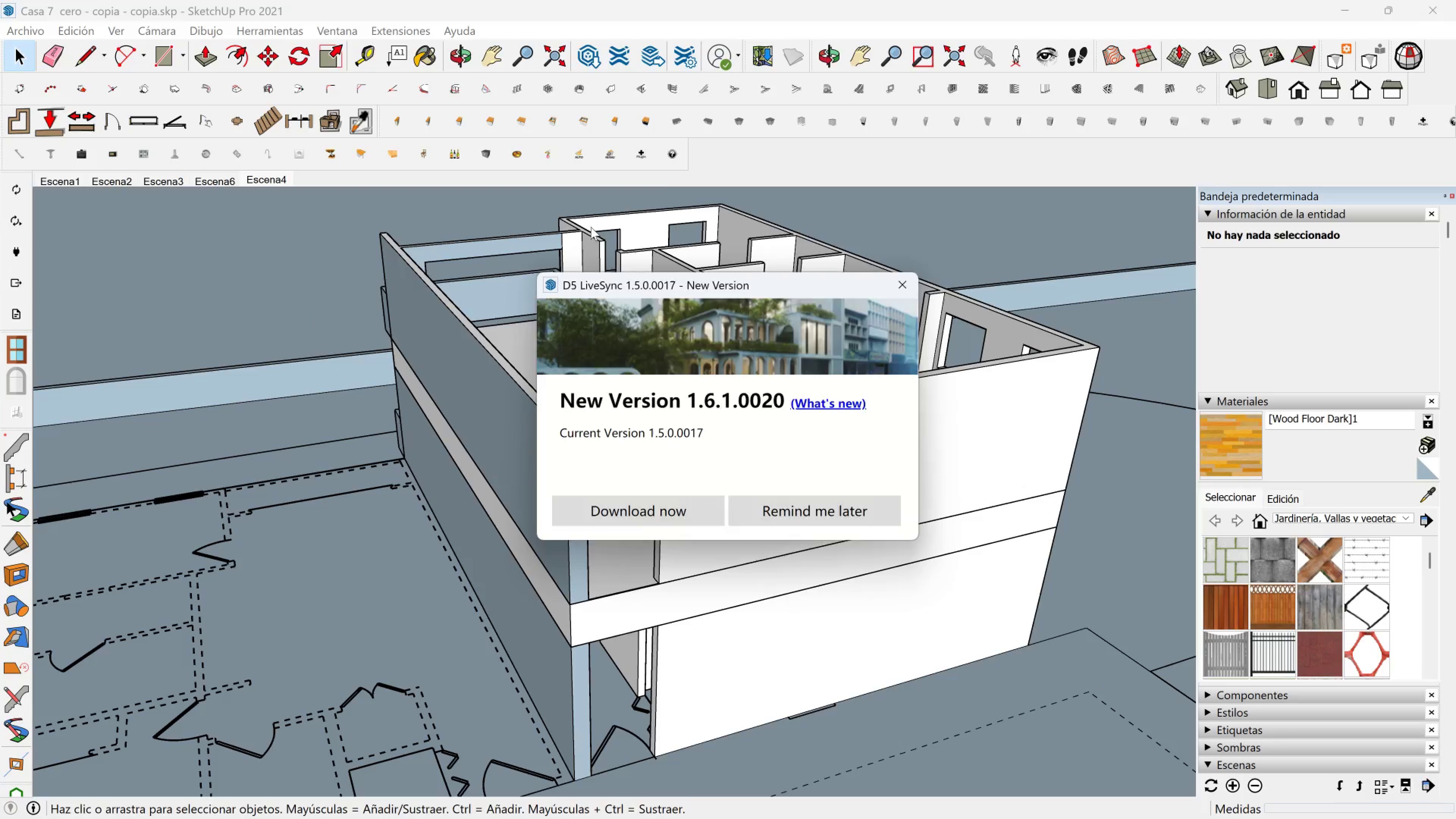 
left_click([907, 282])
 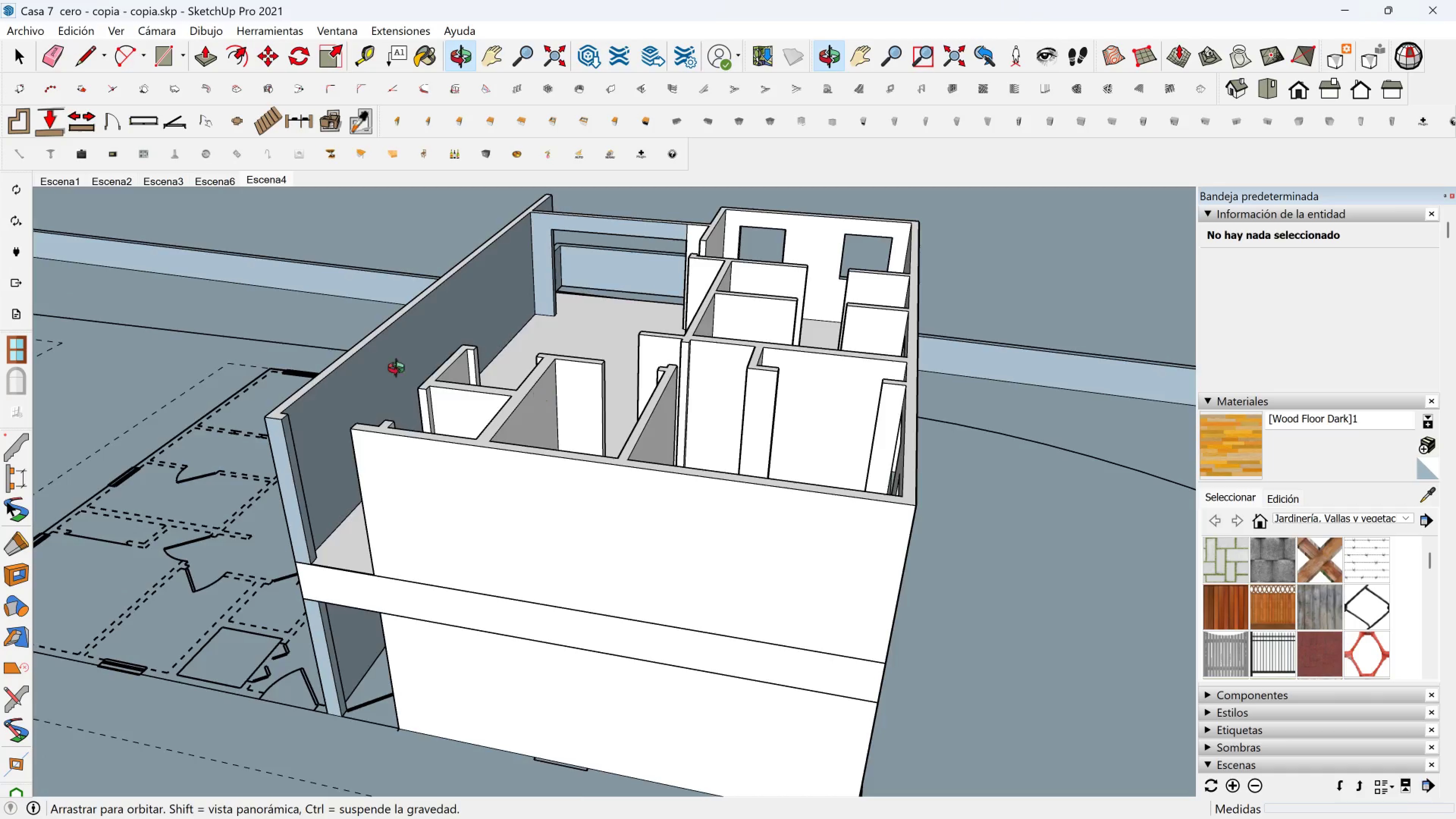 
scroll: coordinate [449, 419], scroll_direction: down, amount: 4.0
 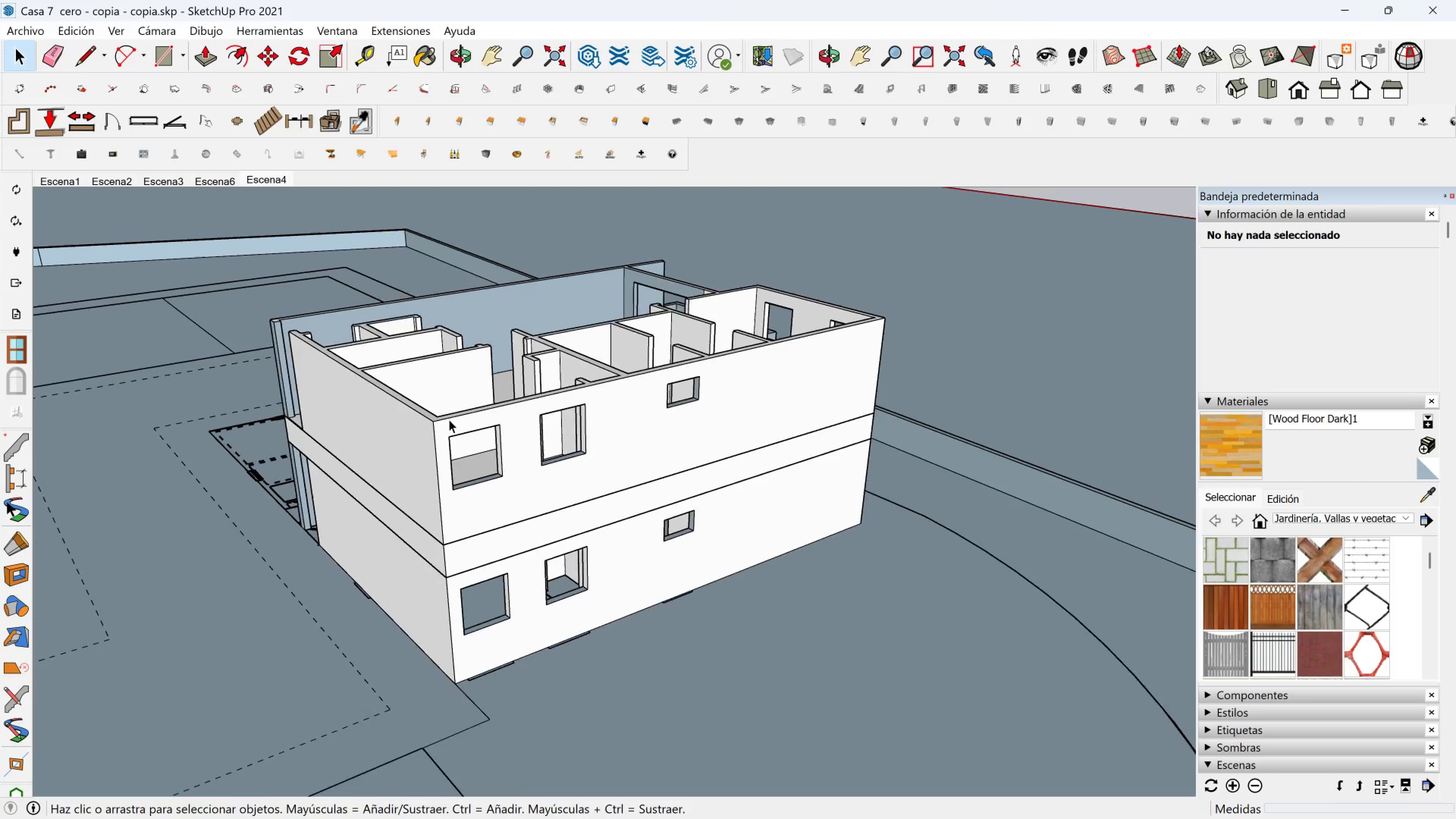 
hold_key(key=ShiftLeft, duration=0.35)
 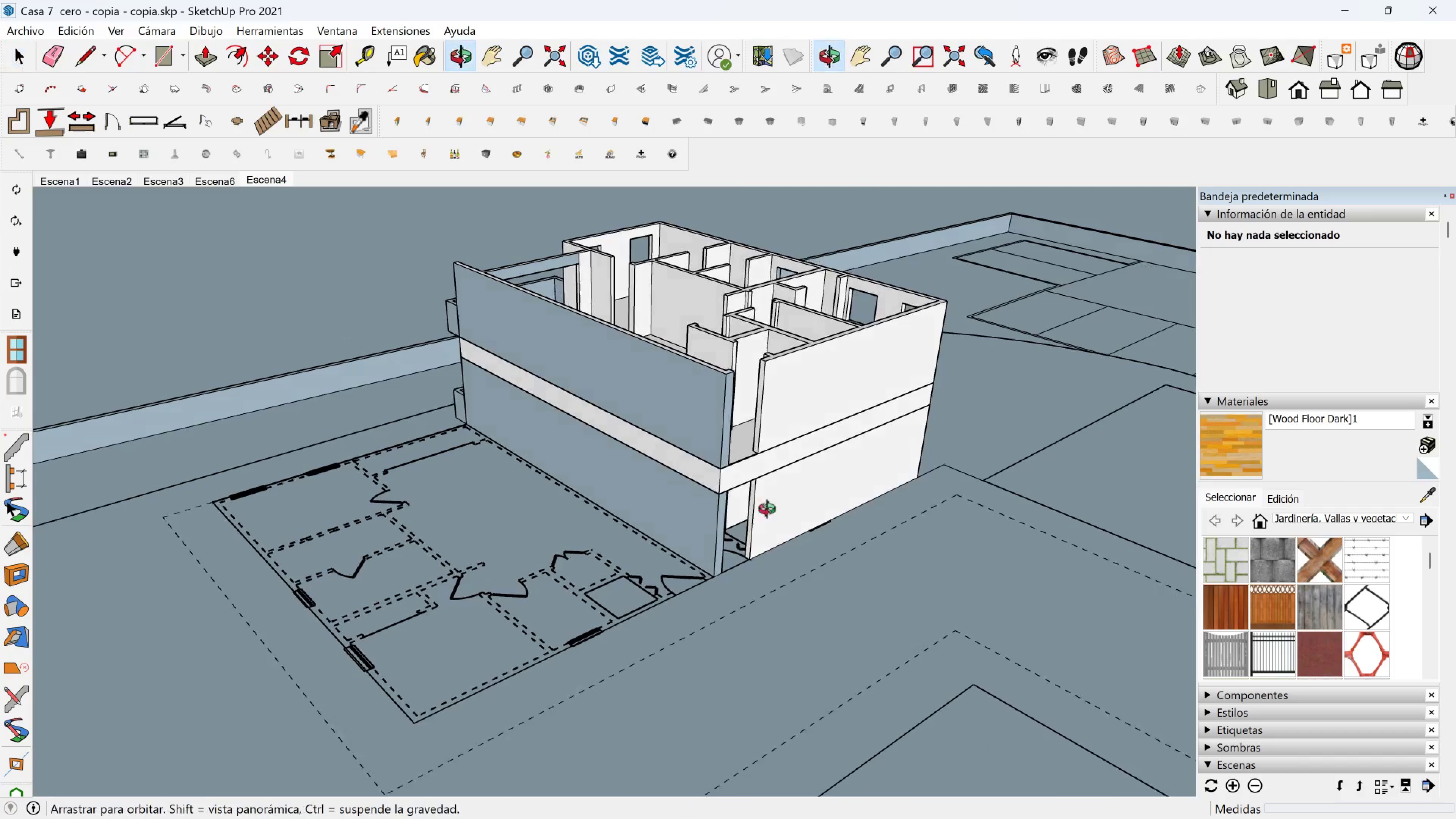 
left_click([730, 472])
 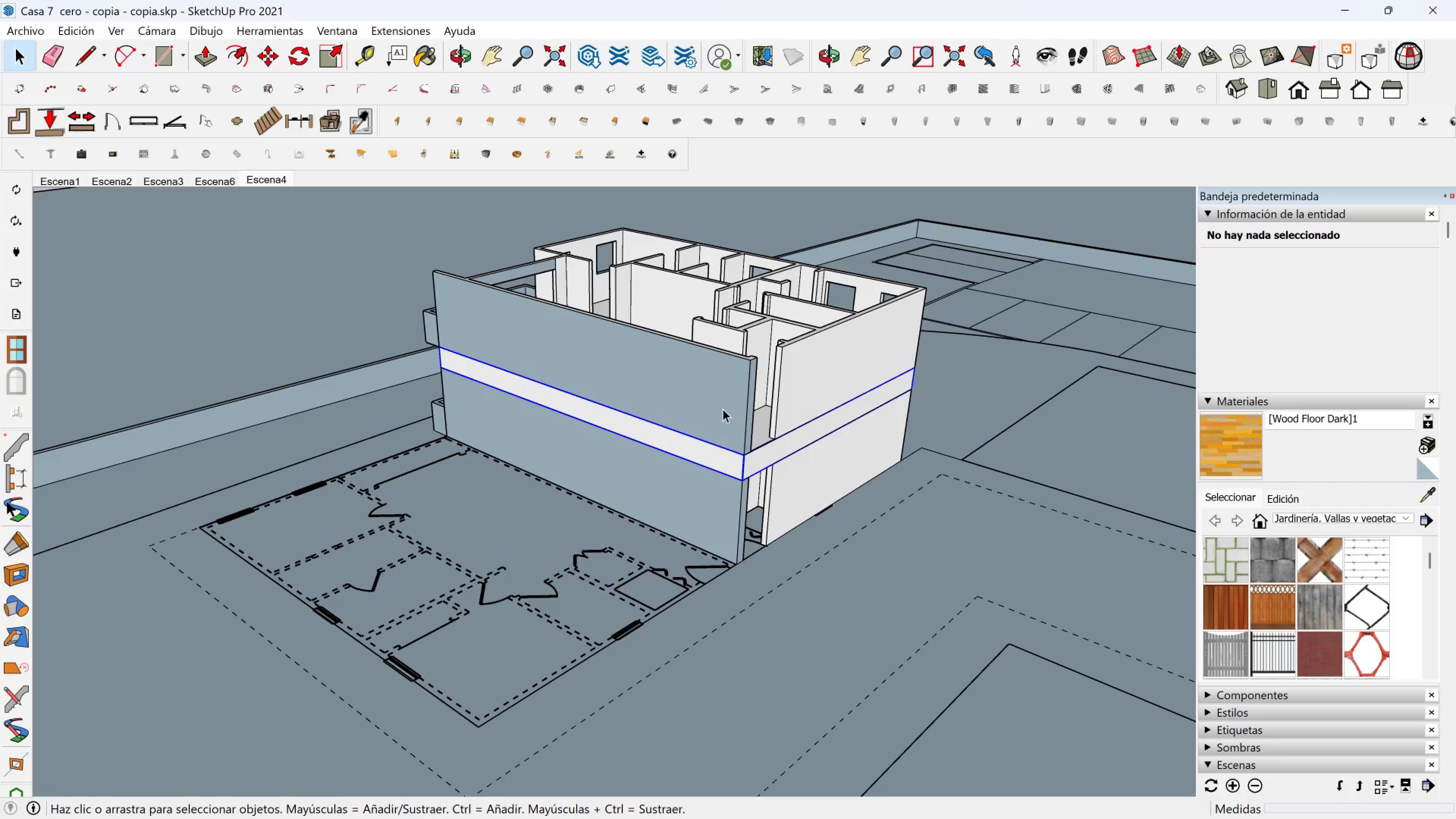 
scroll: coordinate [723, 409], scroll_direction: up, amount: 3.0
 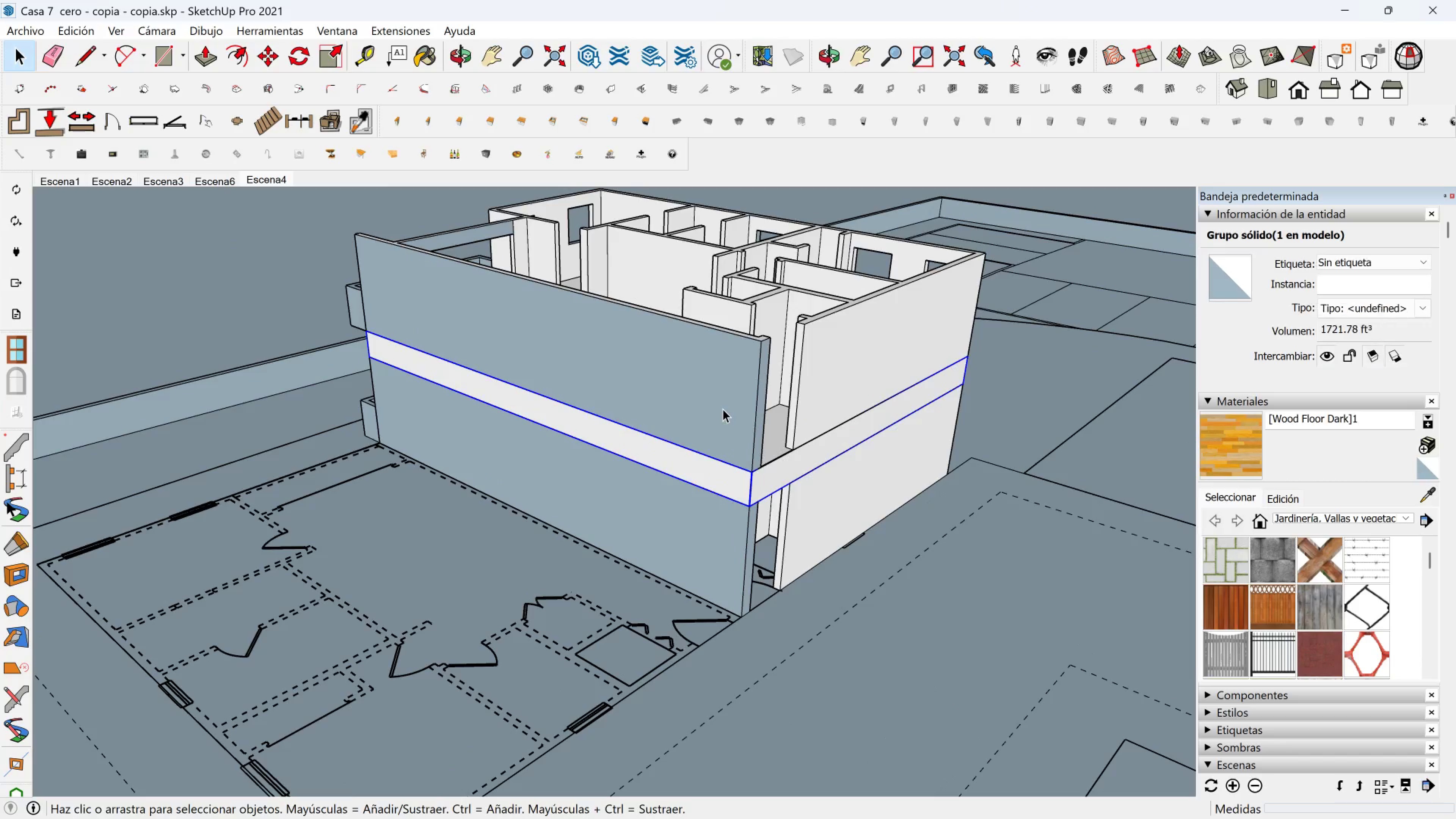 
left_click([723, 409])
 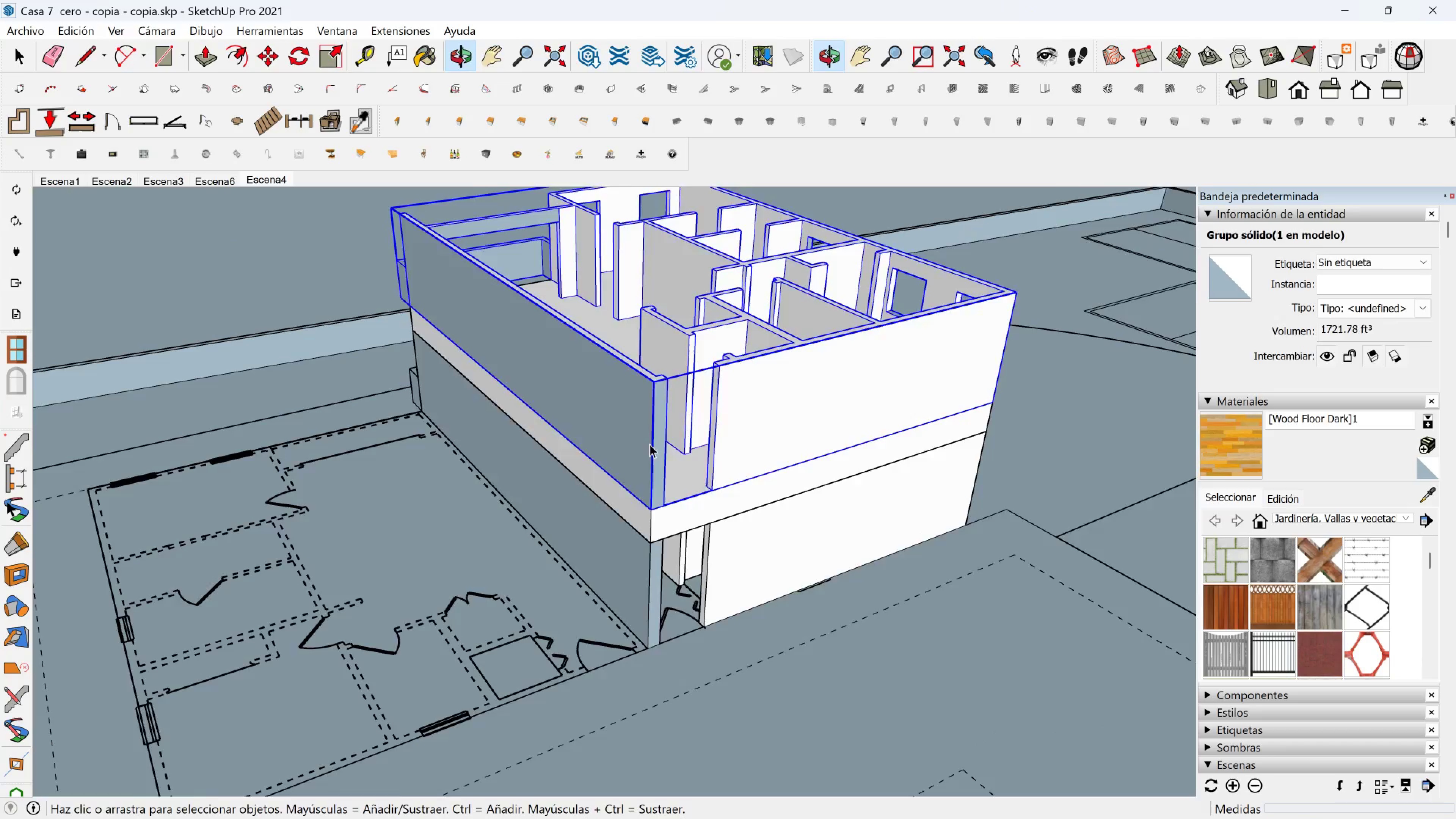 
scroll: coordinate [655, 457], scroll_direction: up, amount: 2.0
 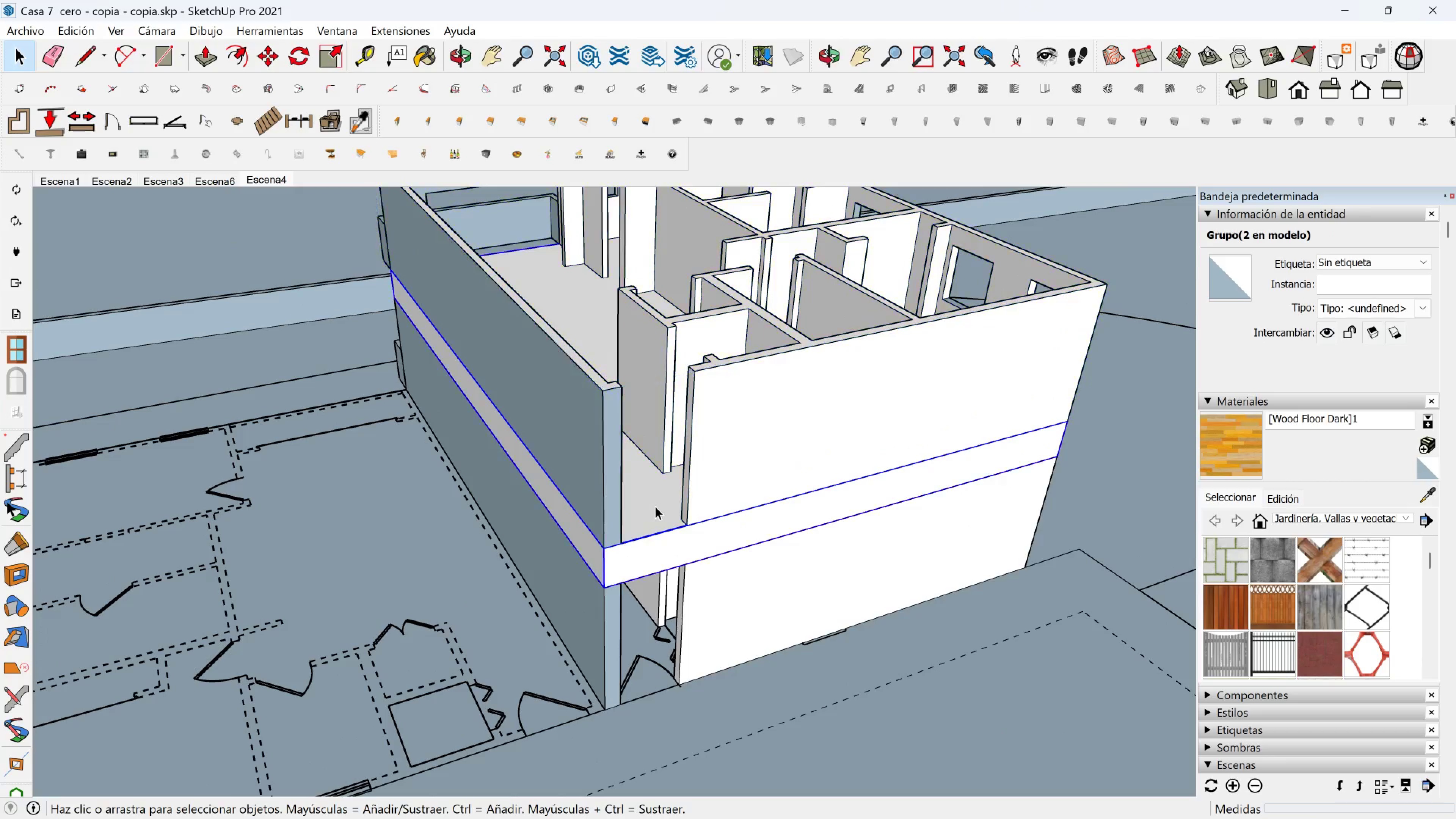 
double_click([655, 506])
 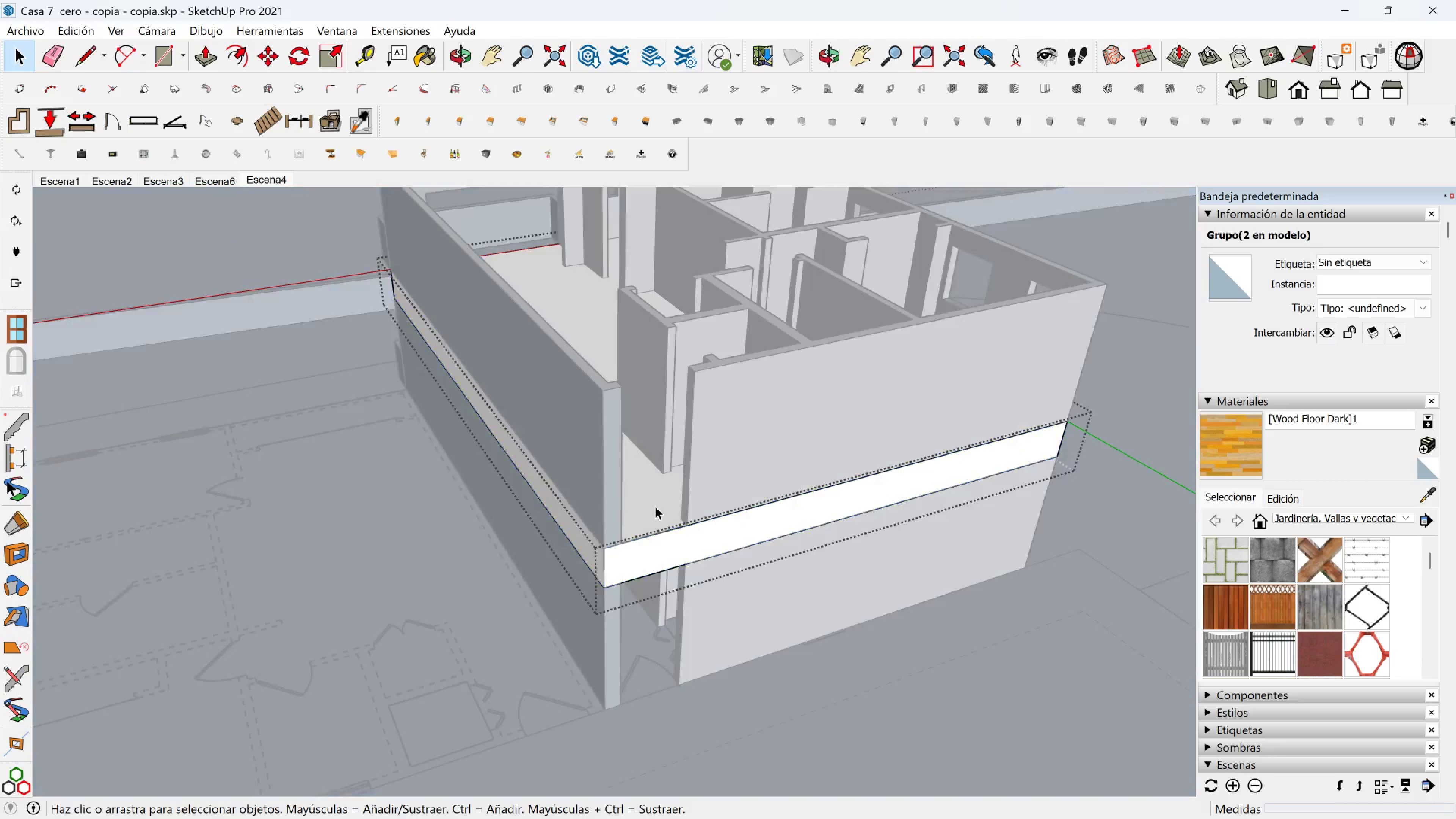 
triple_click([655, 506])
 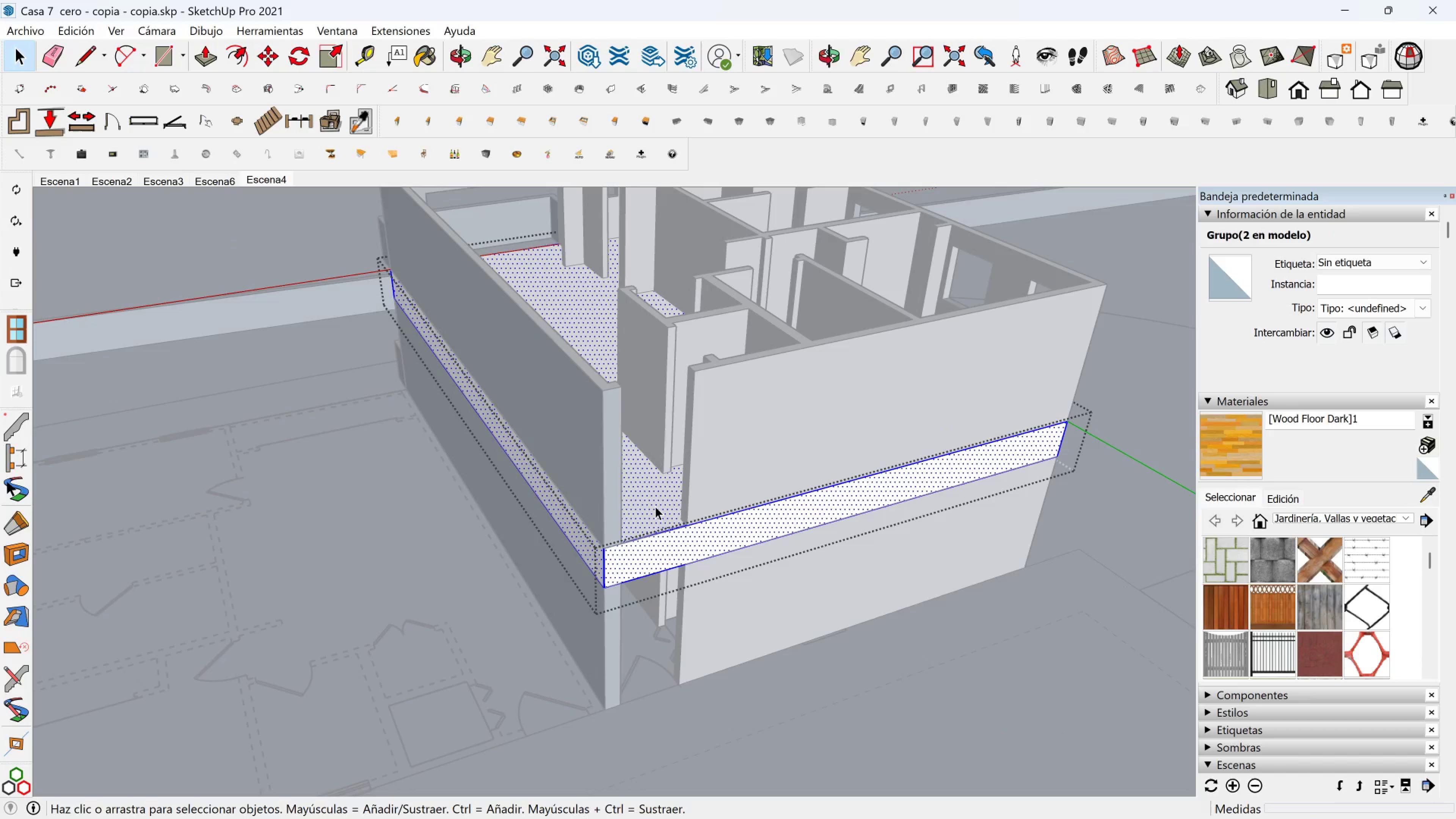 
triple_click([655, 506])
 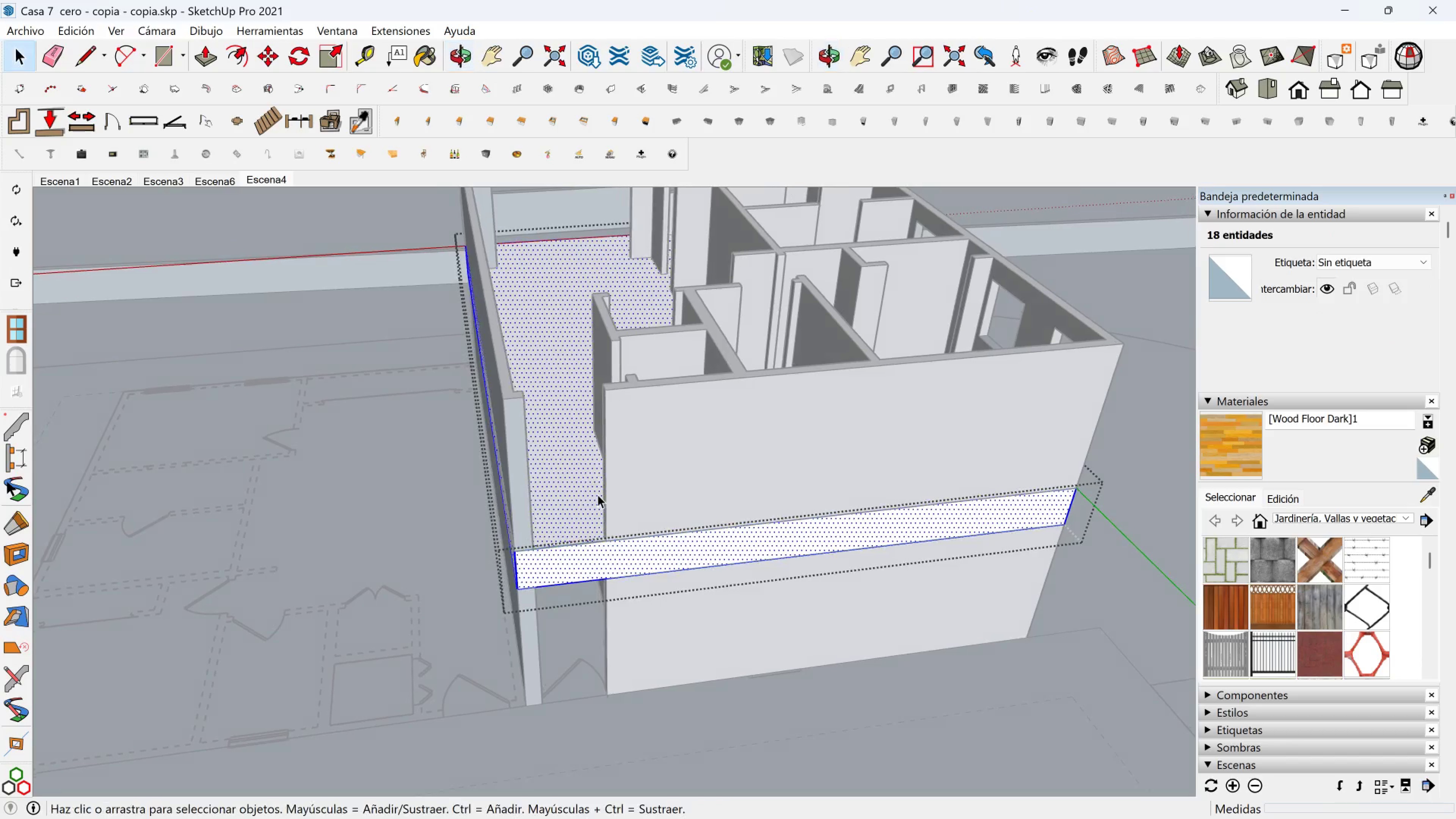 
left_click([598, 494])
 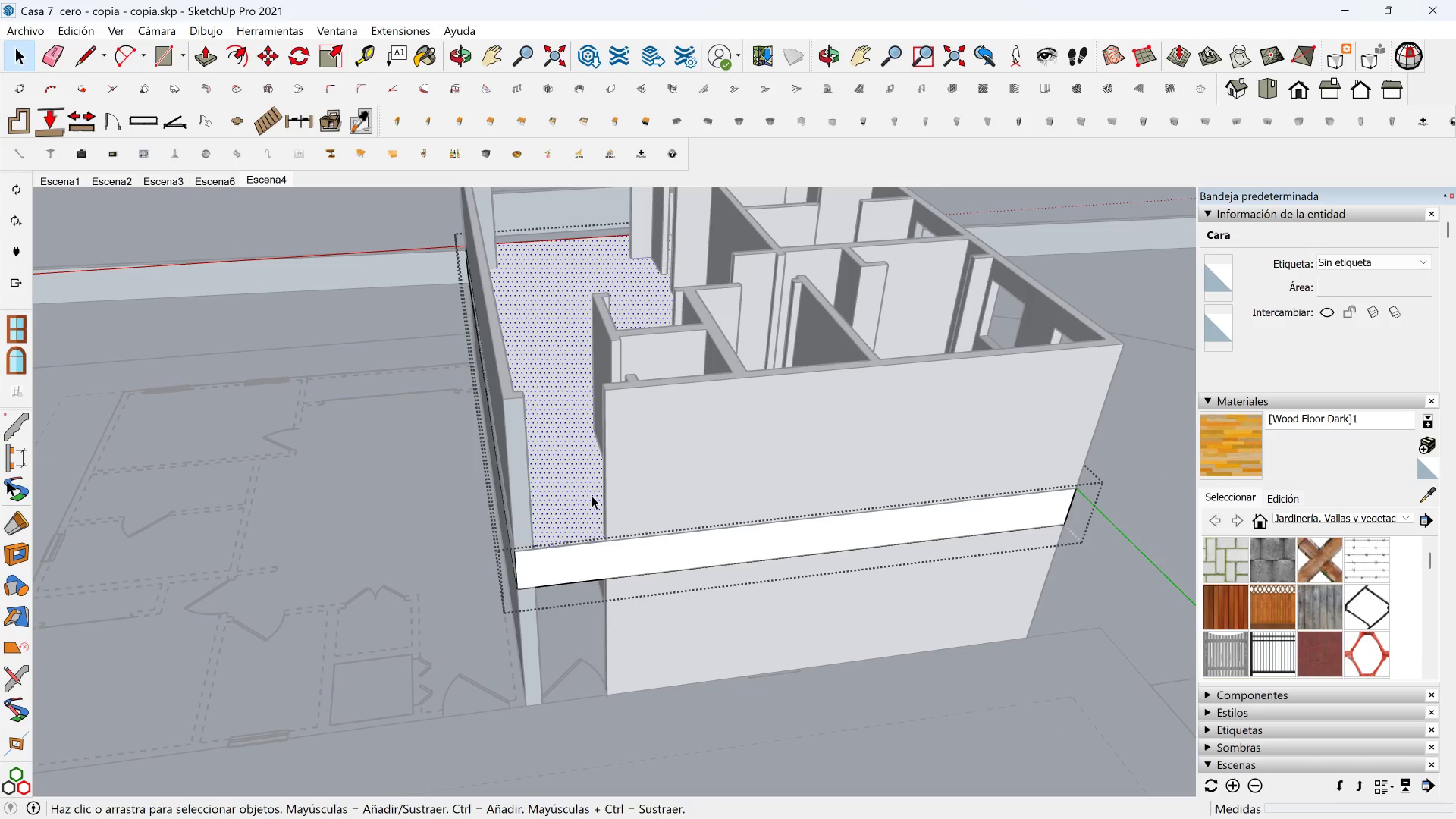 
key(Escape)
 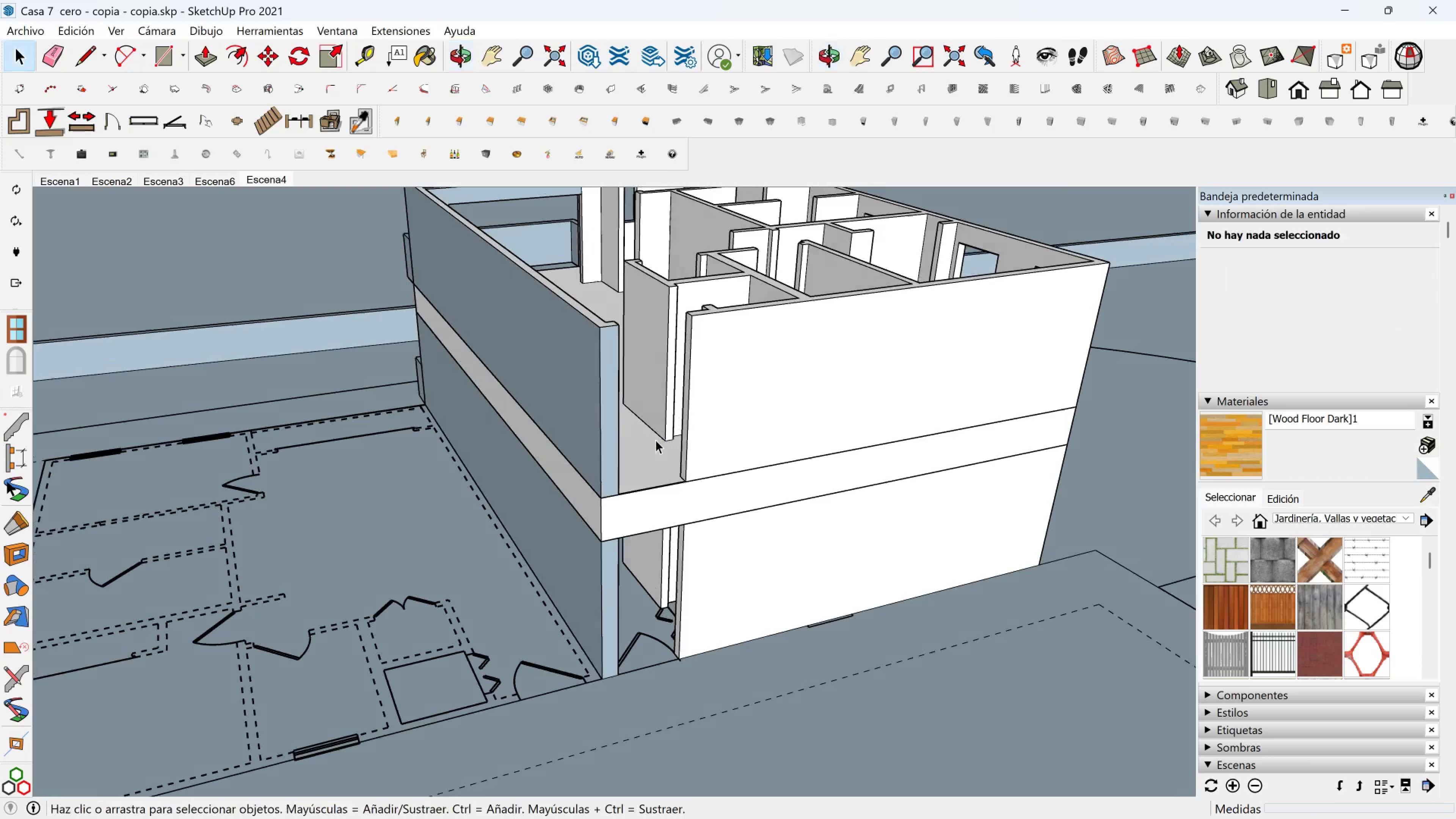 
scroll: coordinate [654, 440], scroll_direction: down, amount: 2.0
 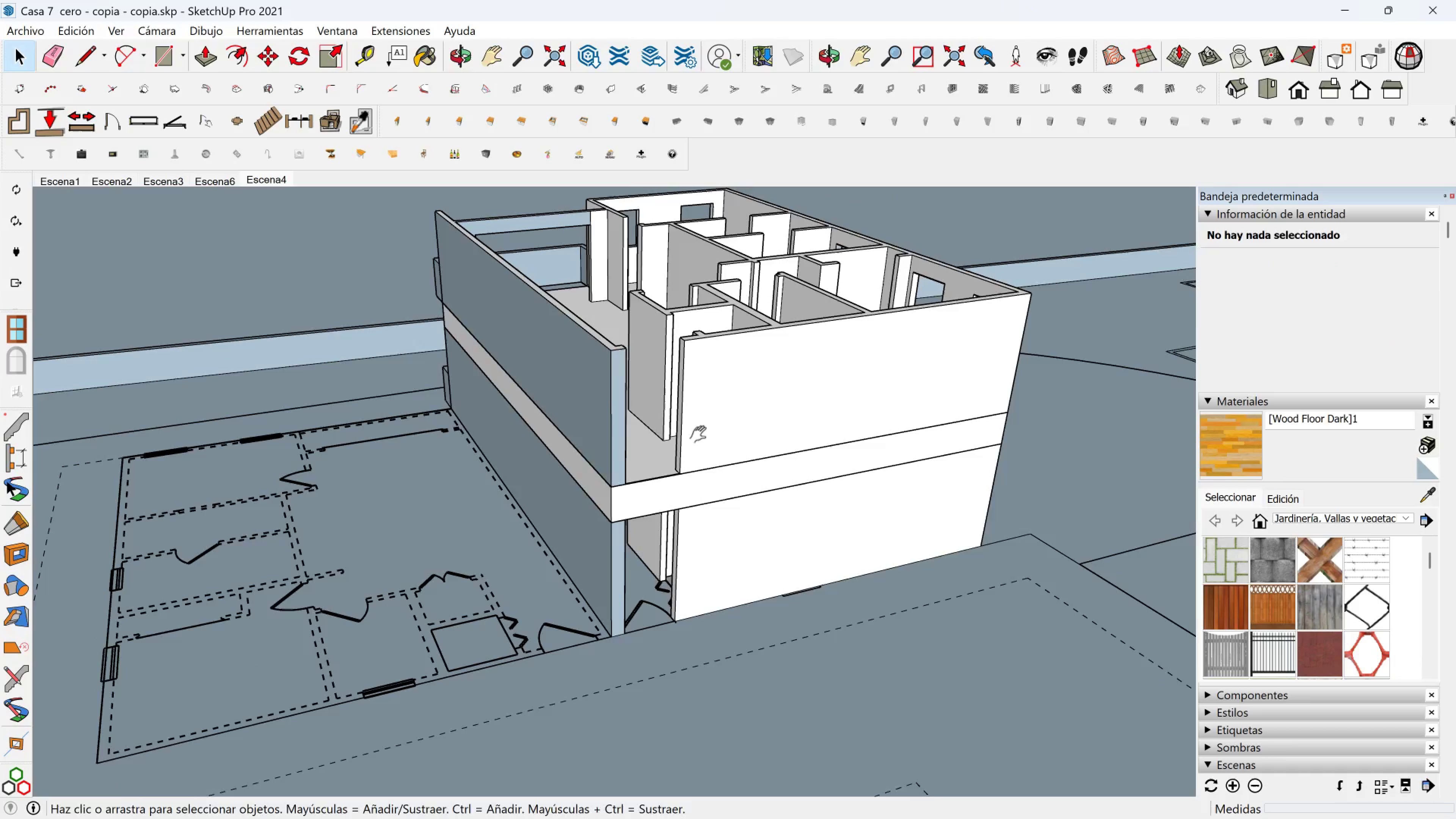 
key(Shift+ShiftLeft)
 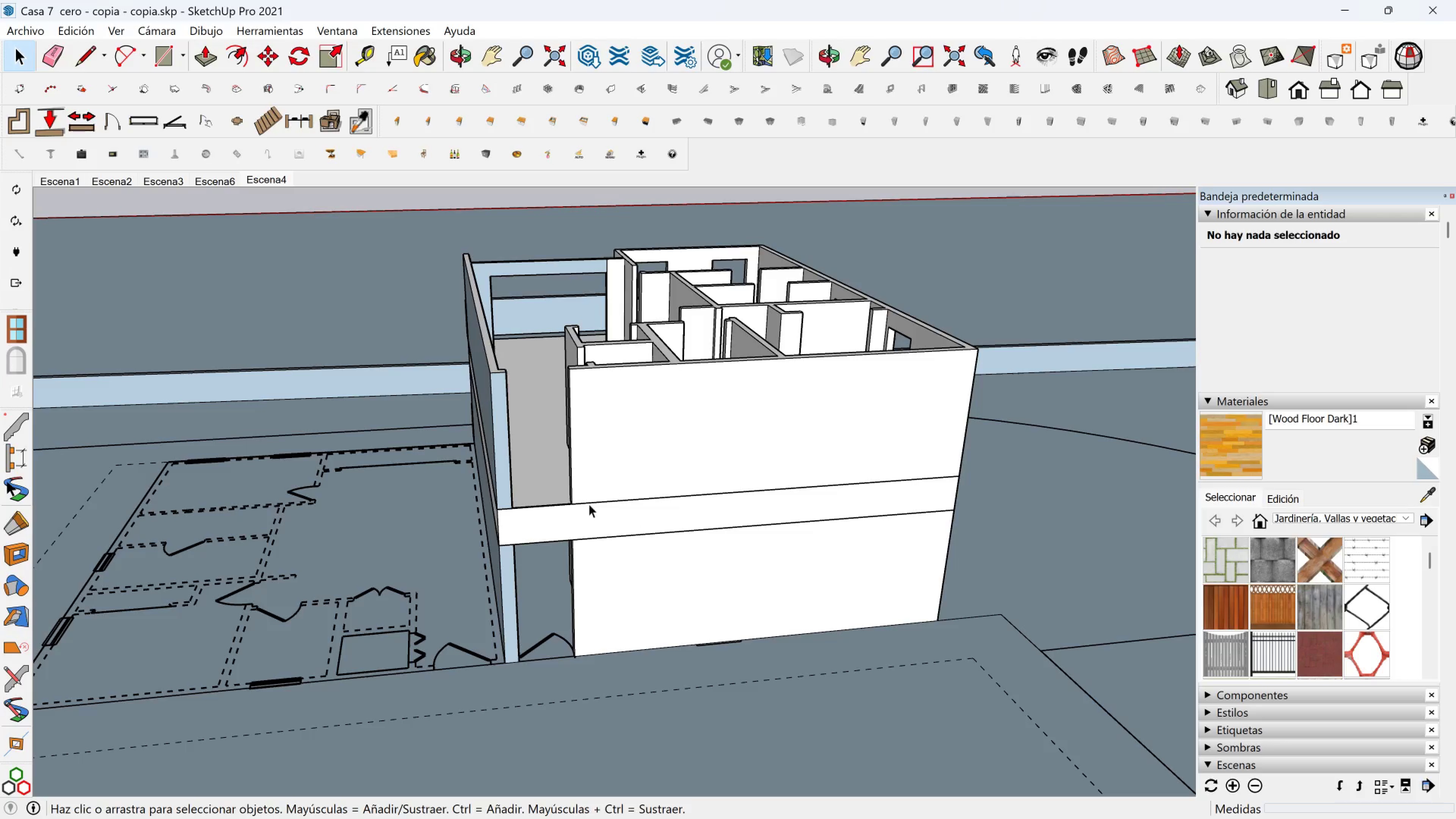 
left_click([577, 510])
 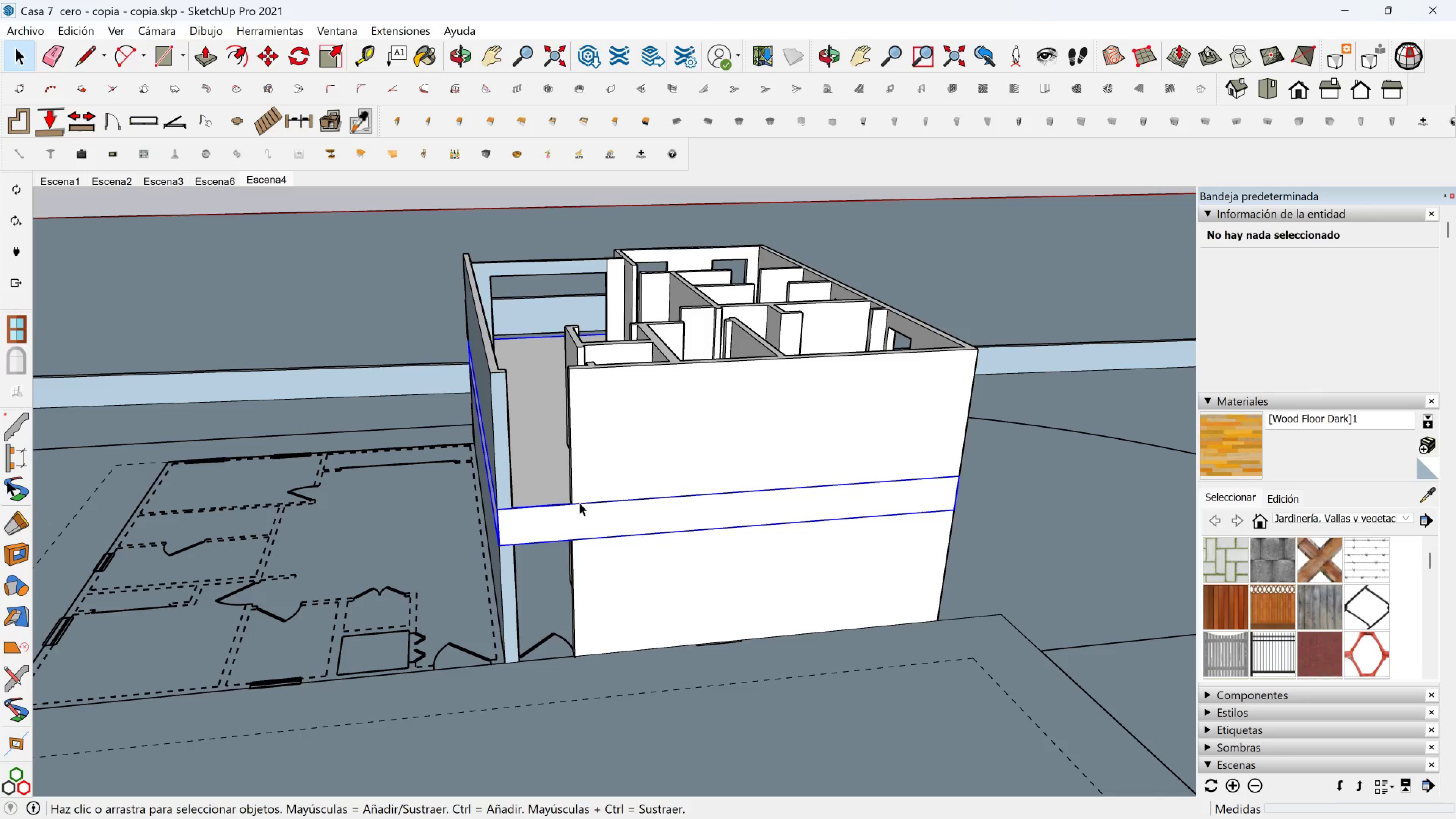 
hold_key(key=ControlLeft, duration=0.42)
left_click([581, 494])
 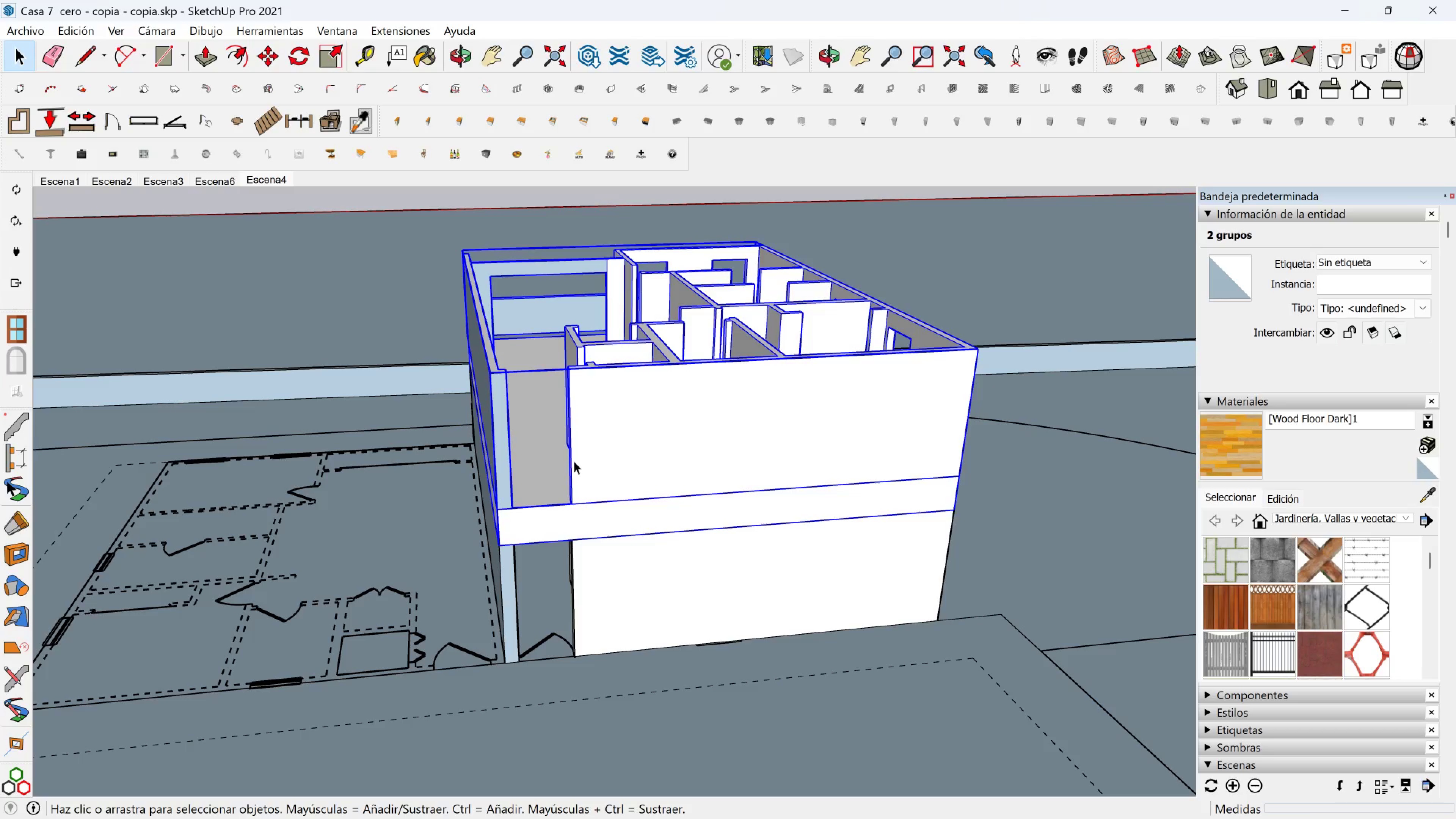 
key(M)
 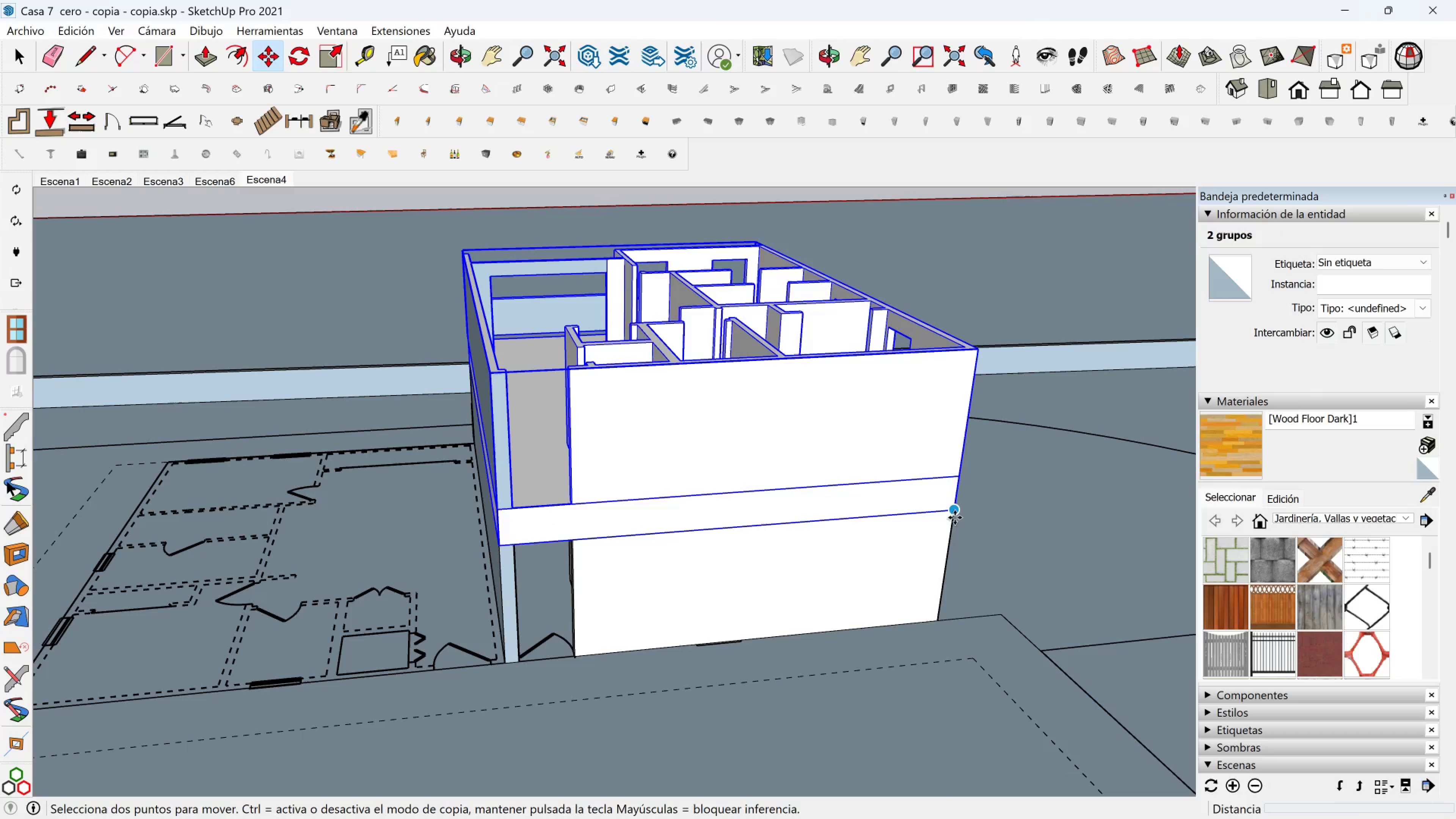 
key(Control+ControlLeft)
 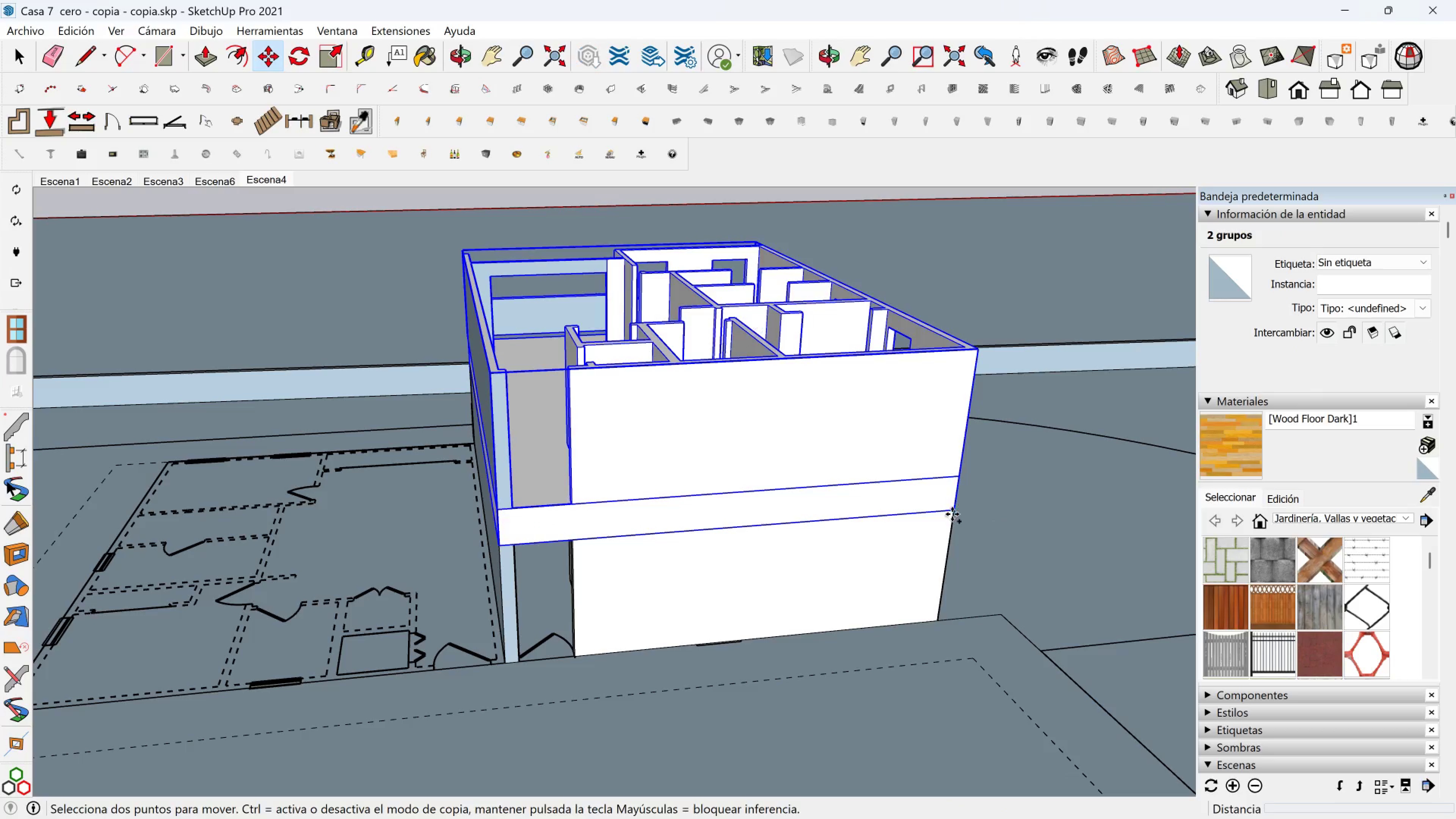 
left_click([952, 514])
 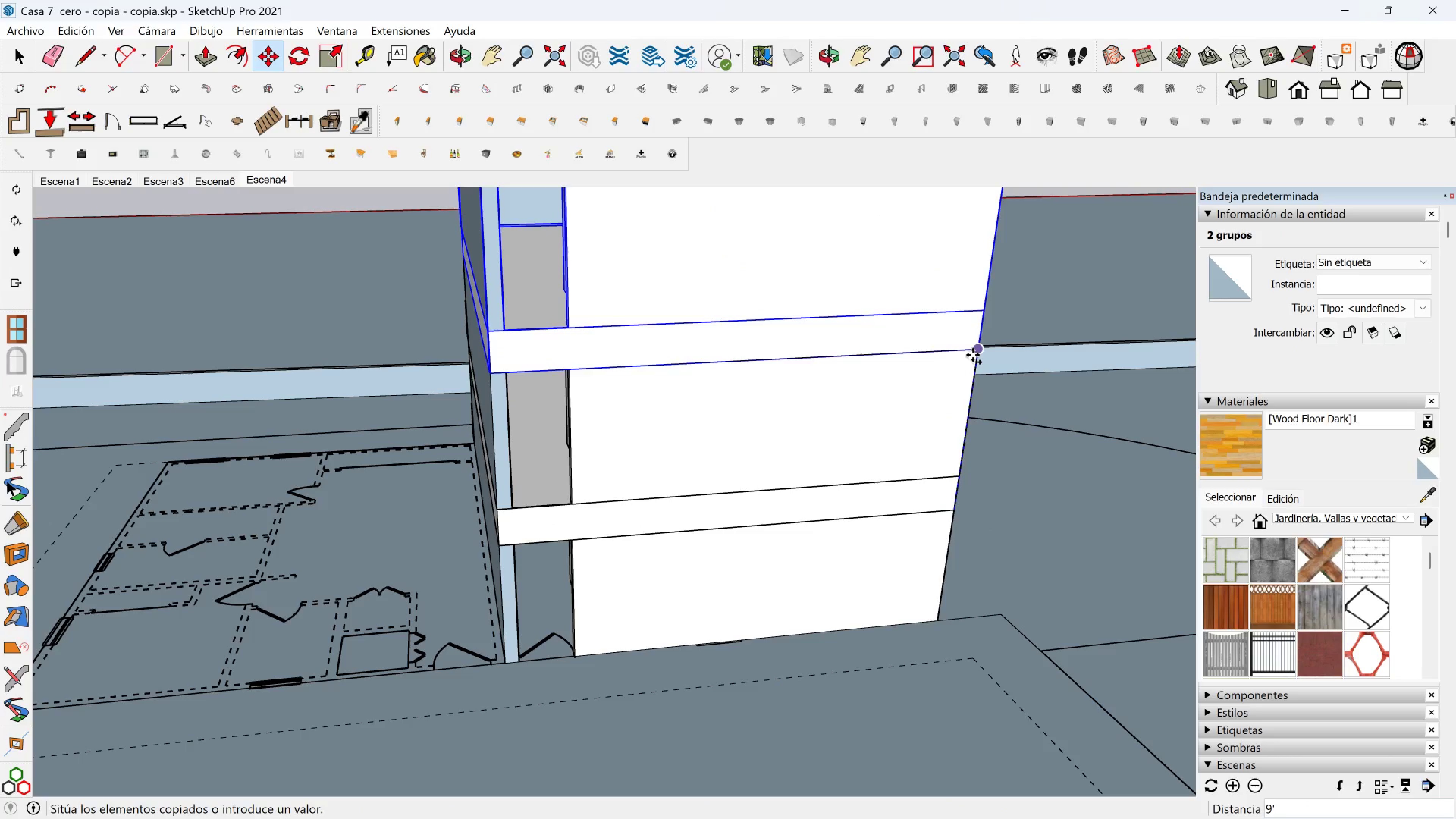 
left_click([973, 355])
 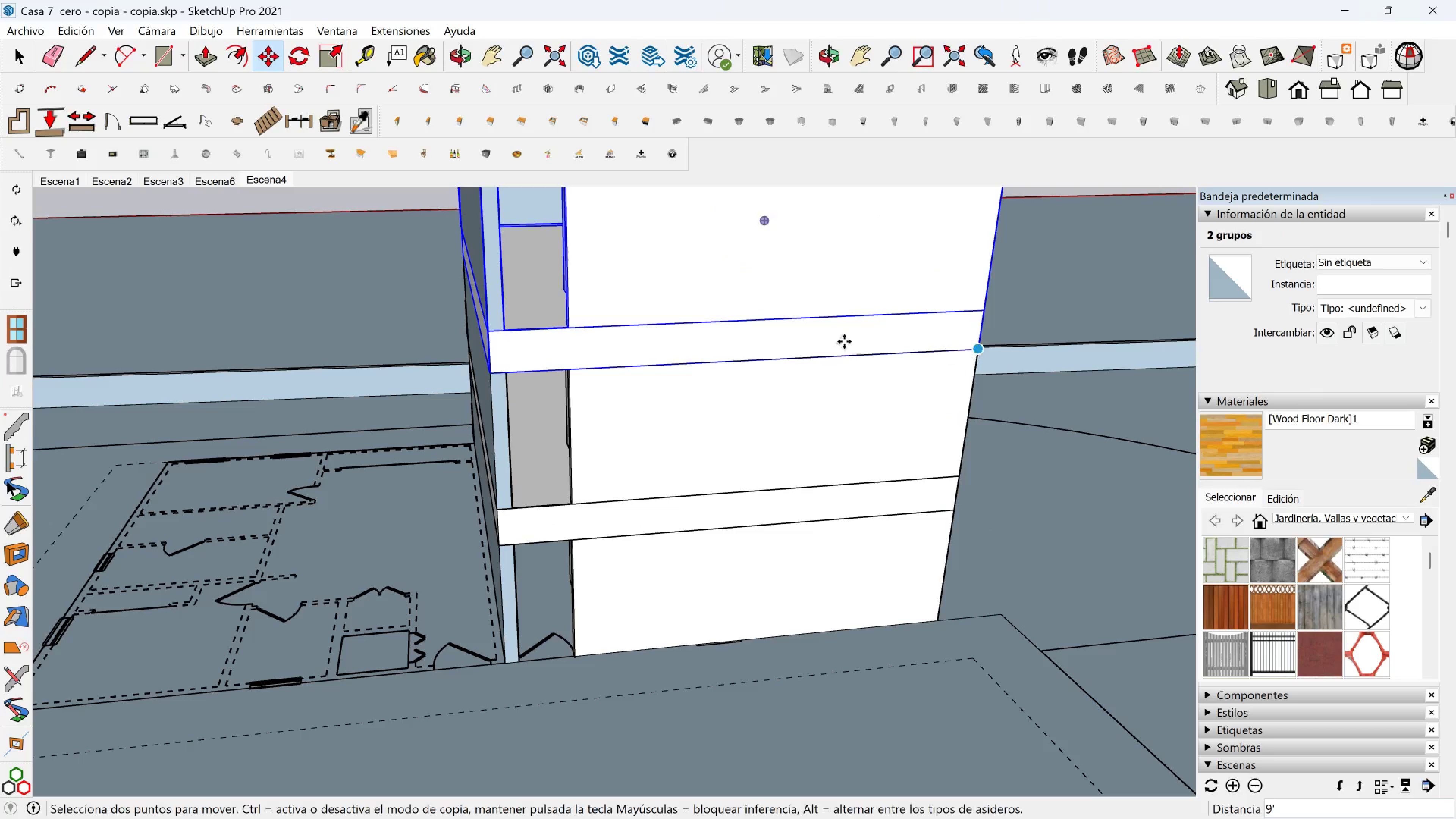 
hold_key(key=ShiftLeft, duration=0.38)
 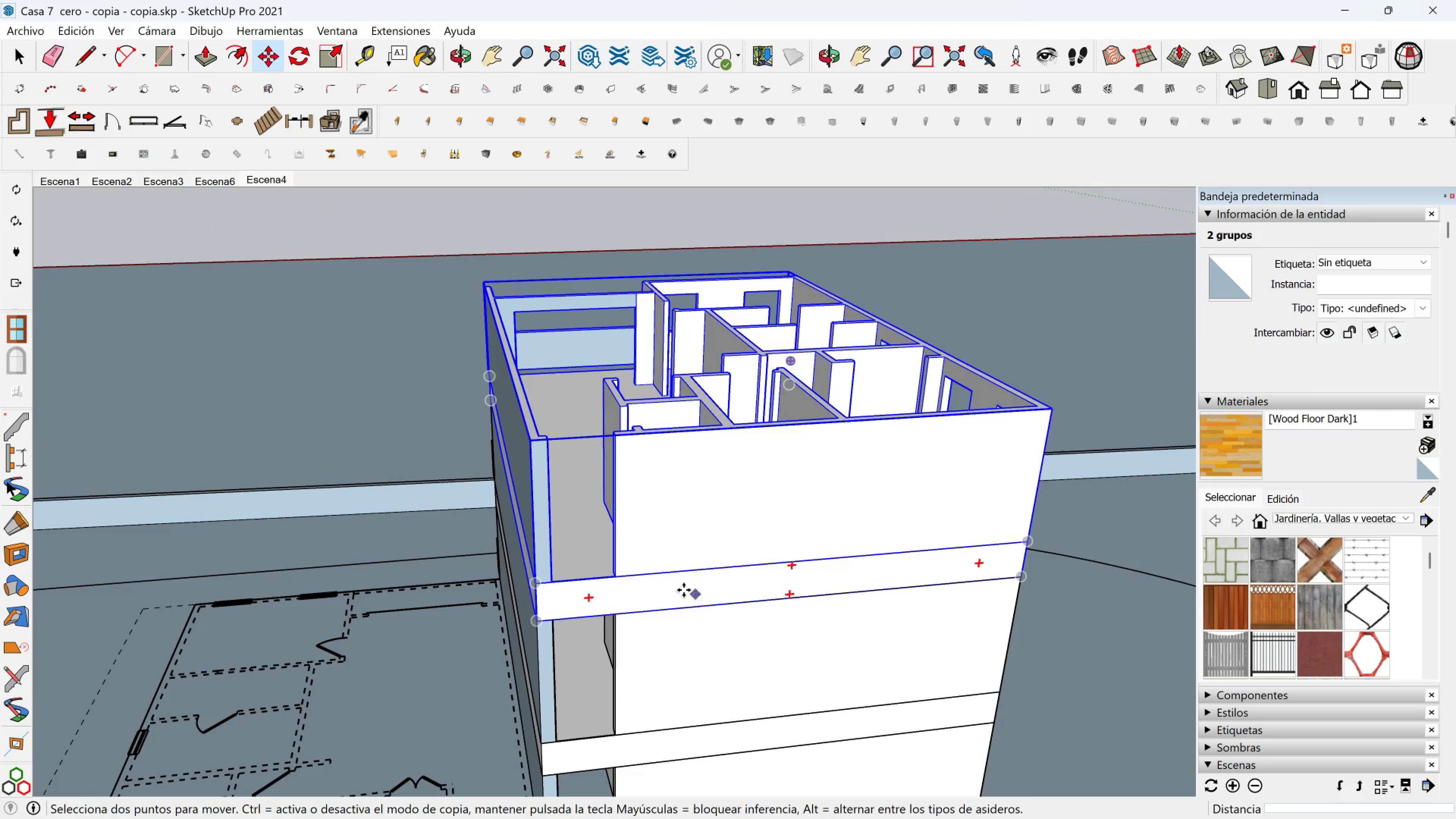 
key(Space)
 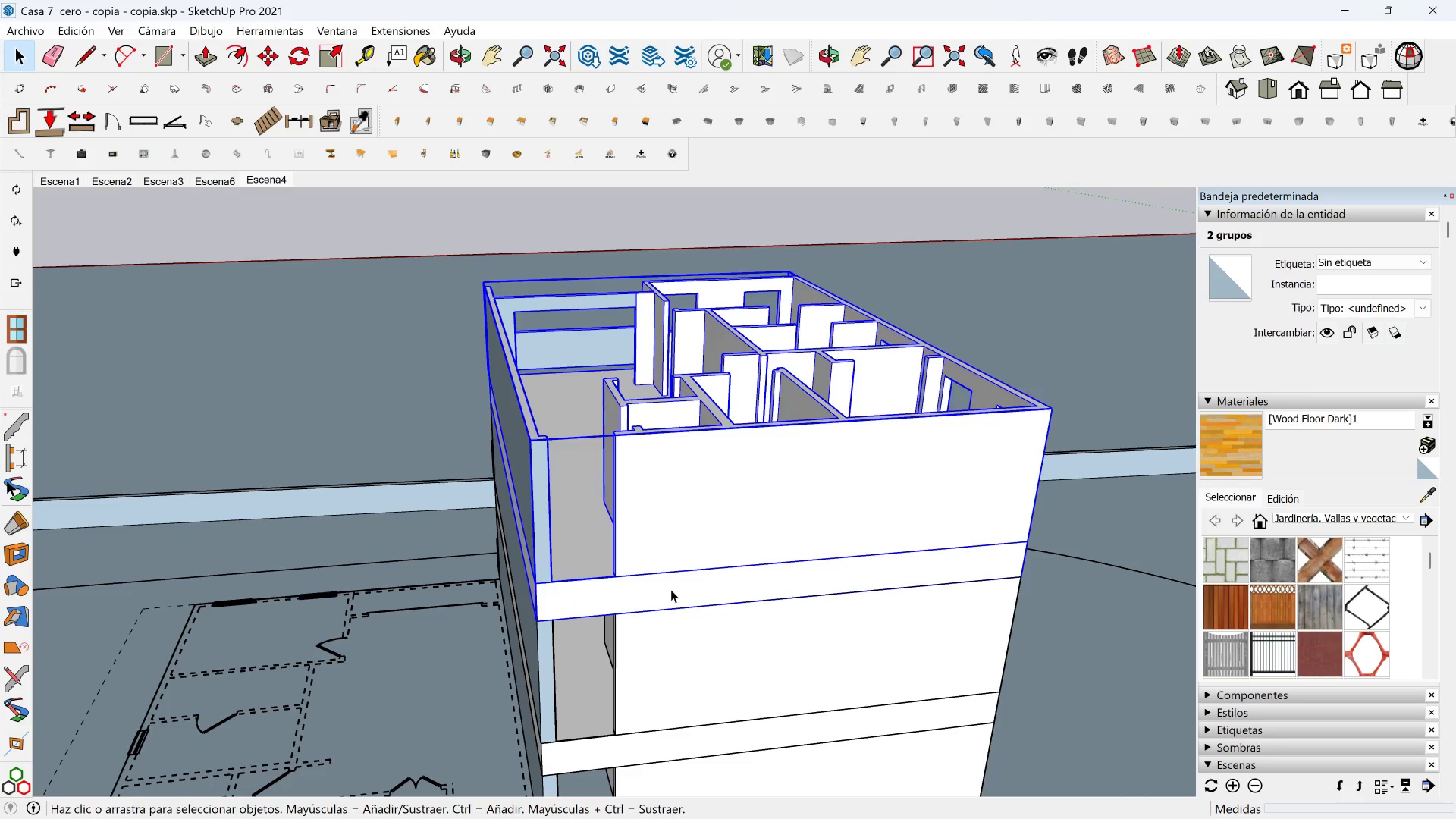 
left_click([671, 589])
 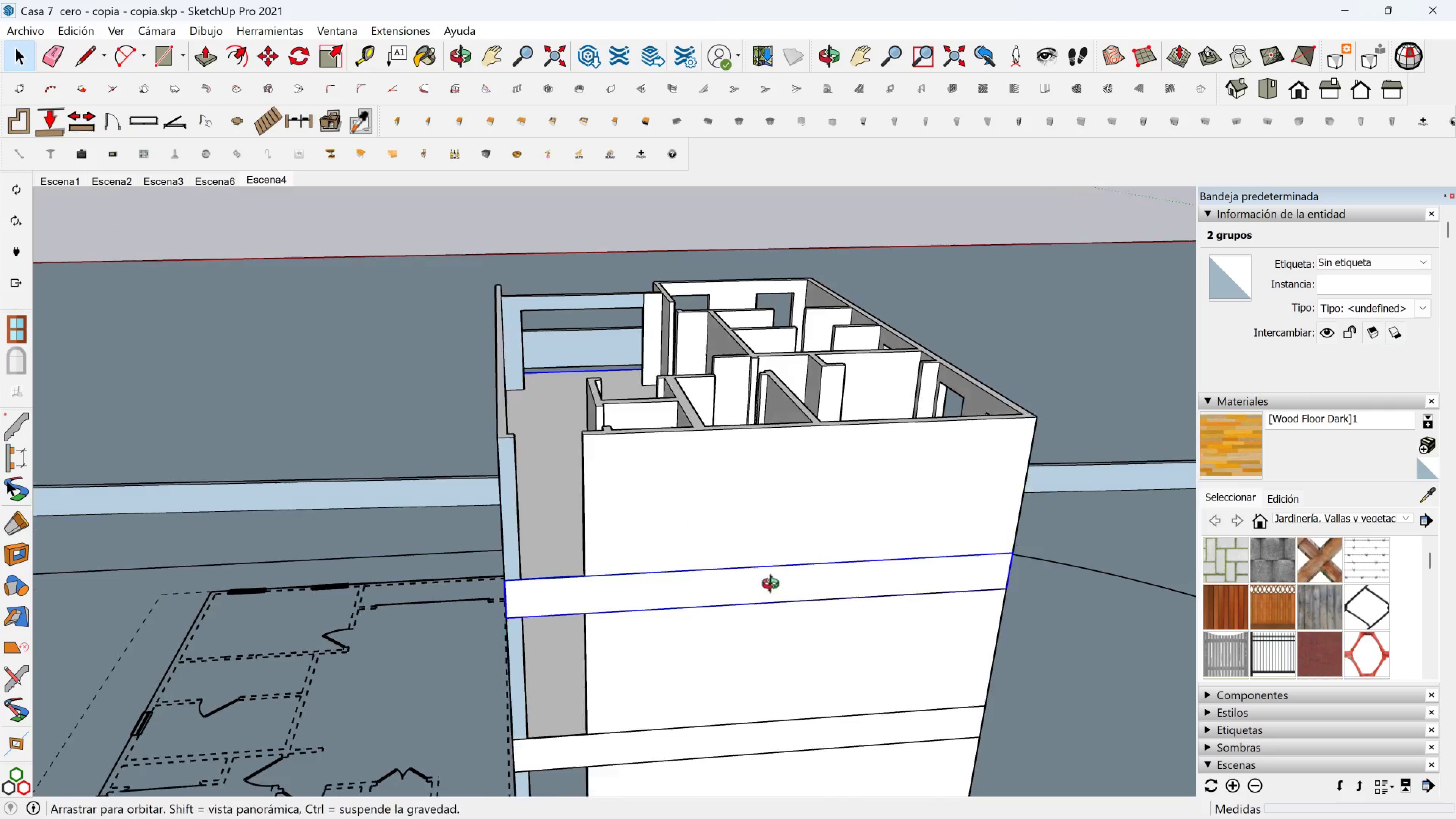 
key(Shift+ShiftLeft)
 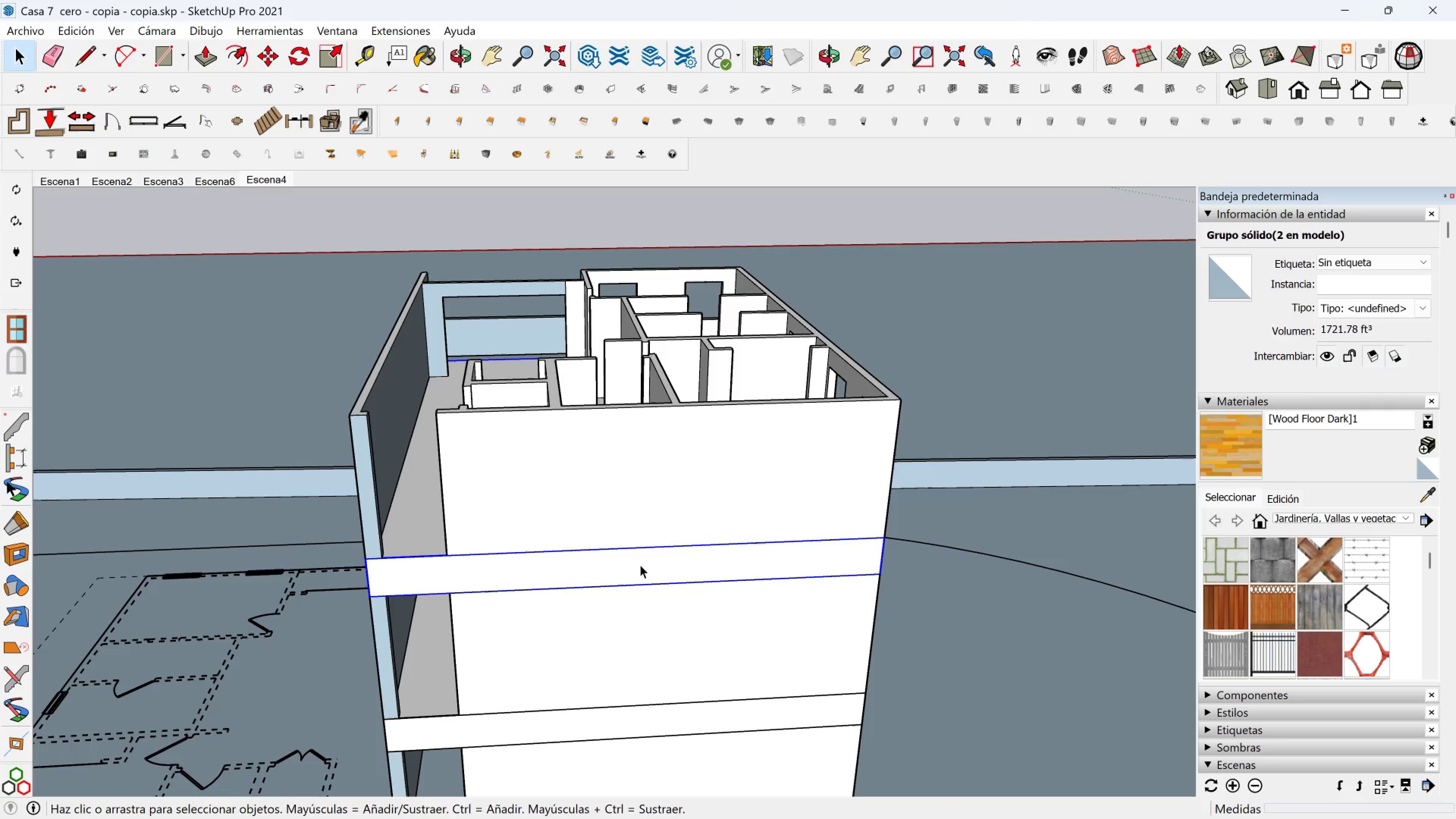 
key(M)
 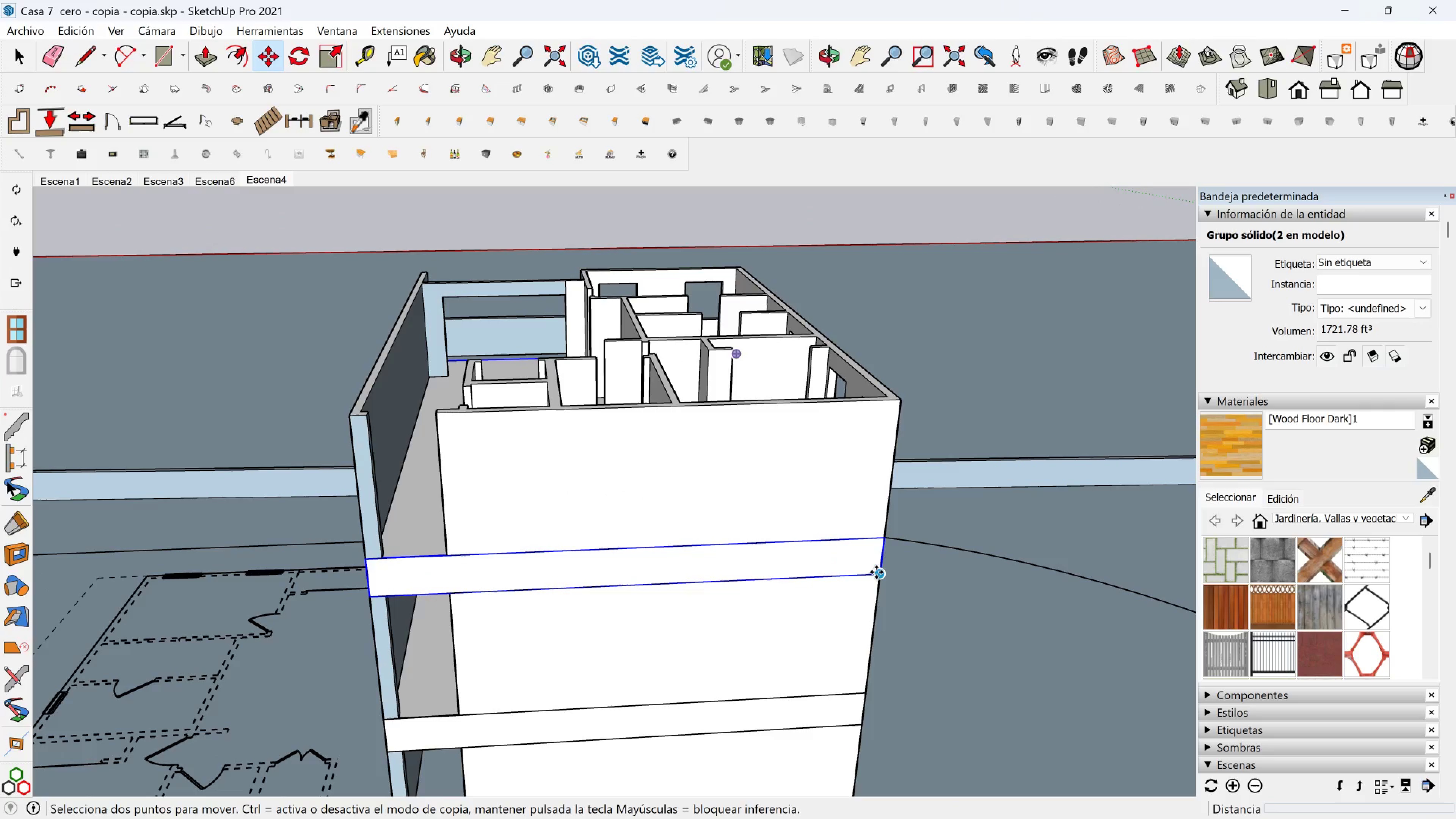 
left_click([876, 572])
 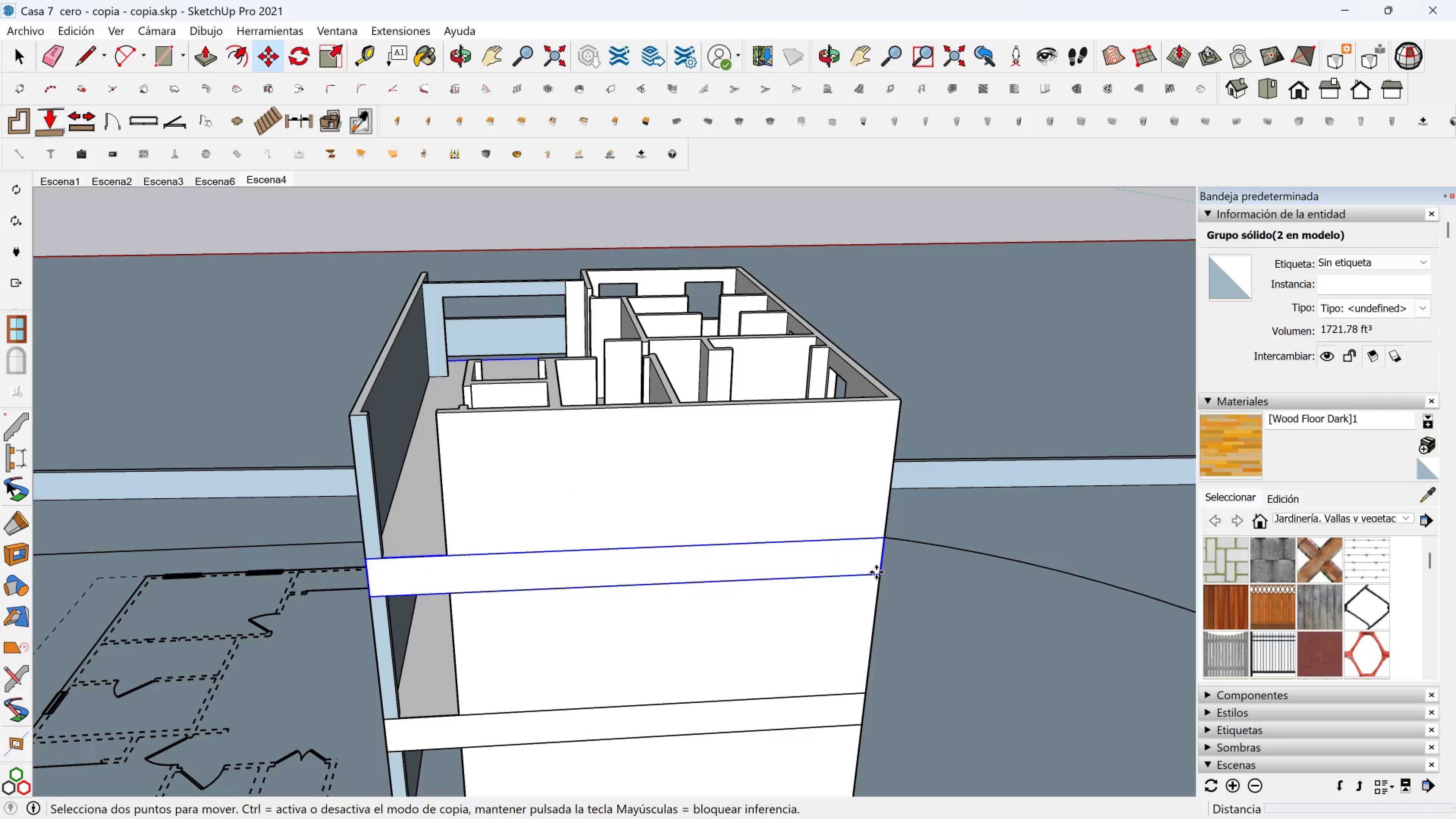 
key(Control+ControlLeft)
 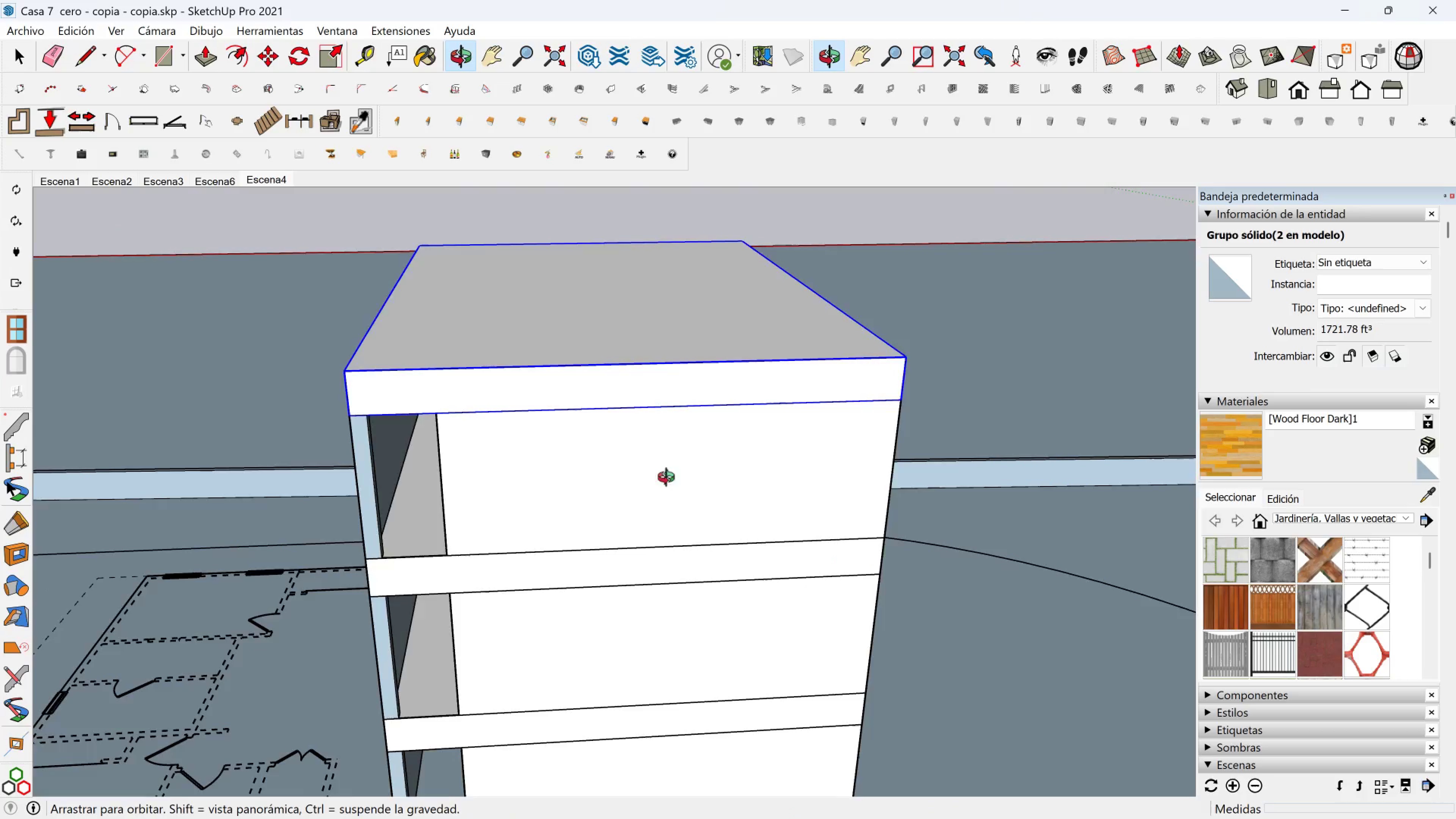 
key(Shift+ShiftLeft)
 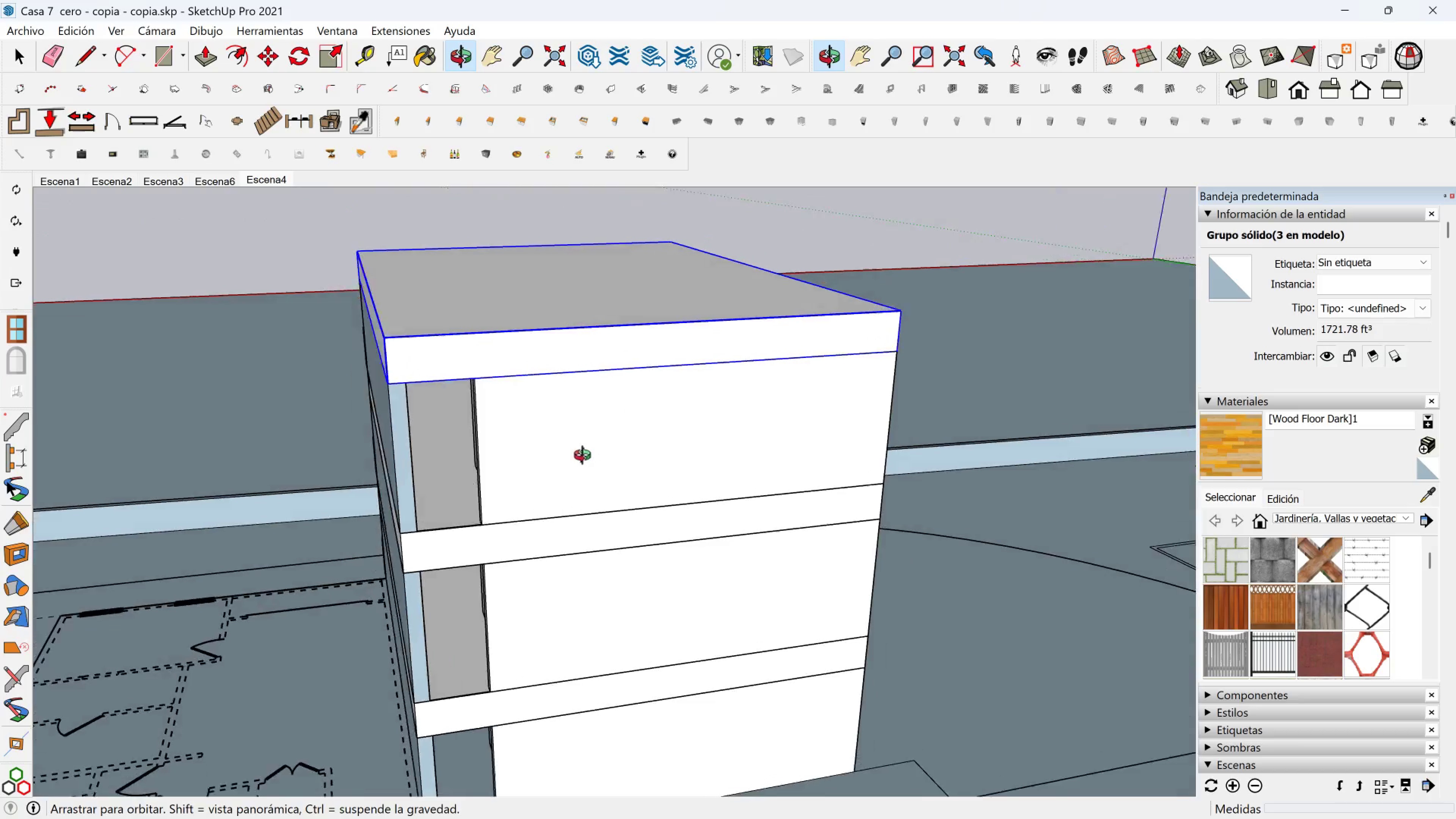 
key(Shift+ShiftLeft)
 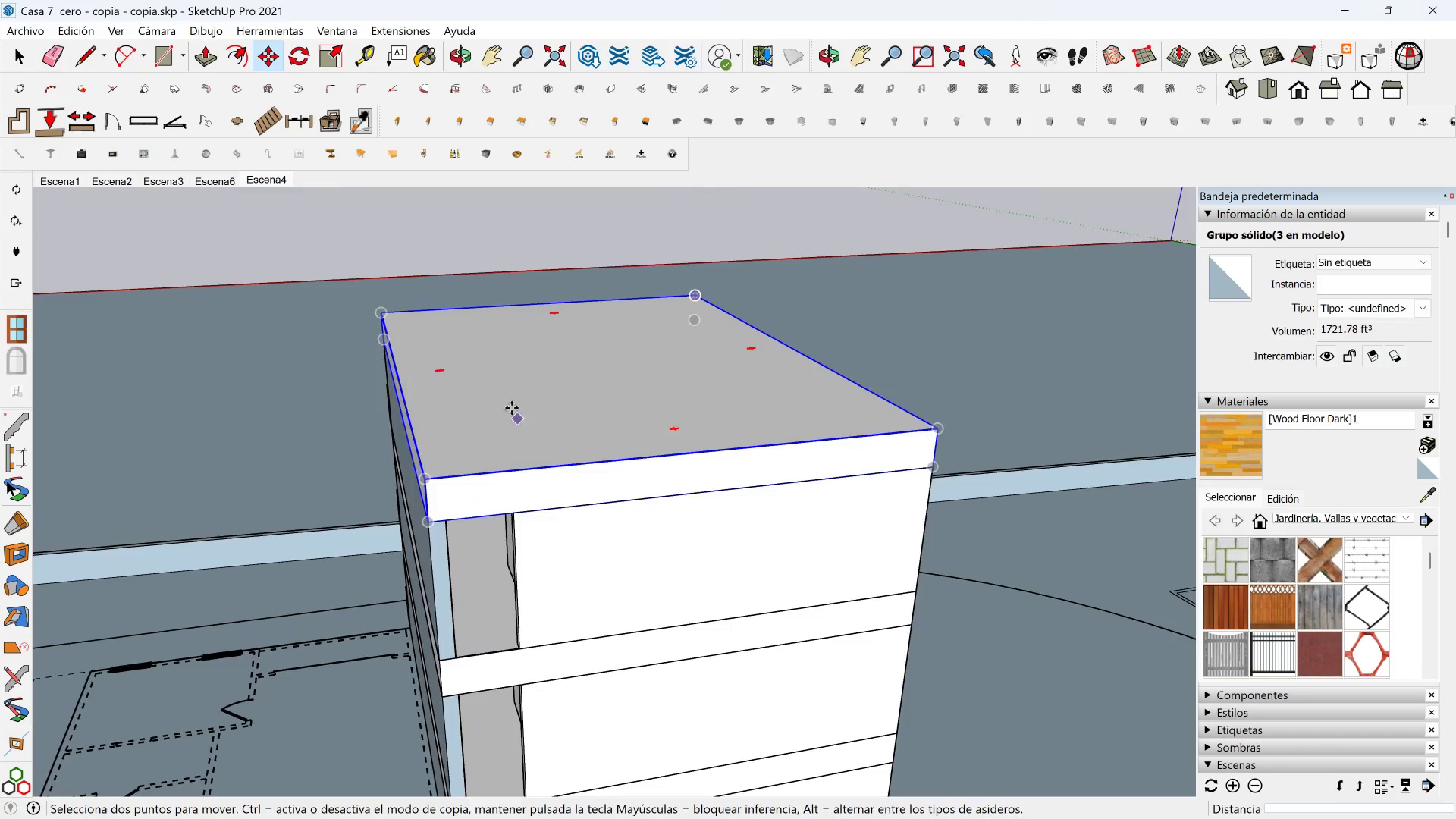 
key(Space)
 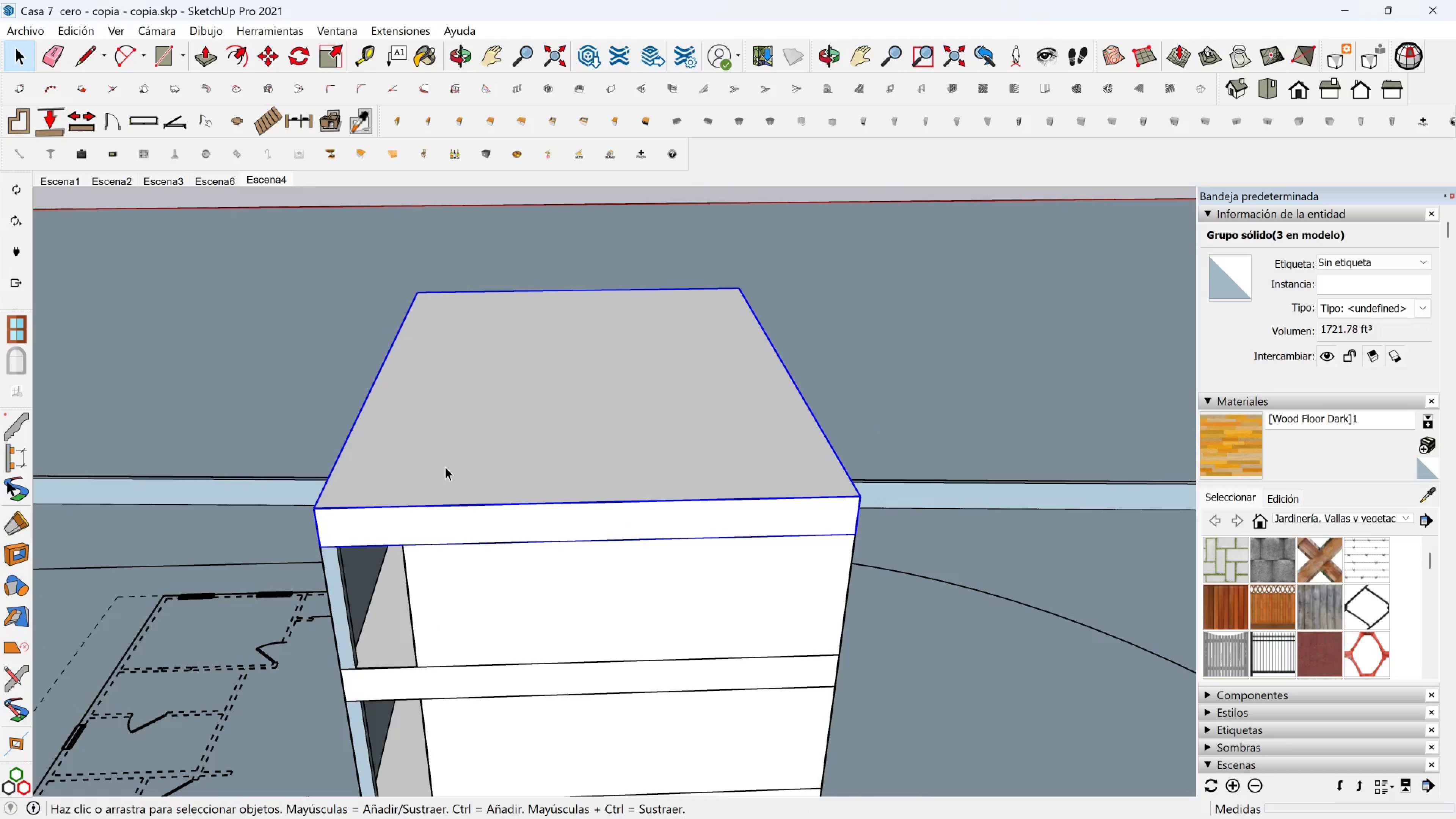 
double_click([445, 467])
 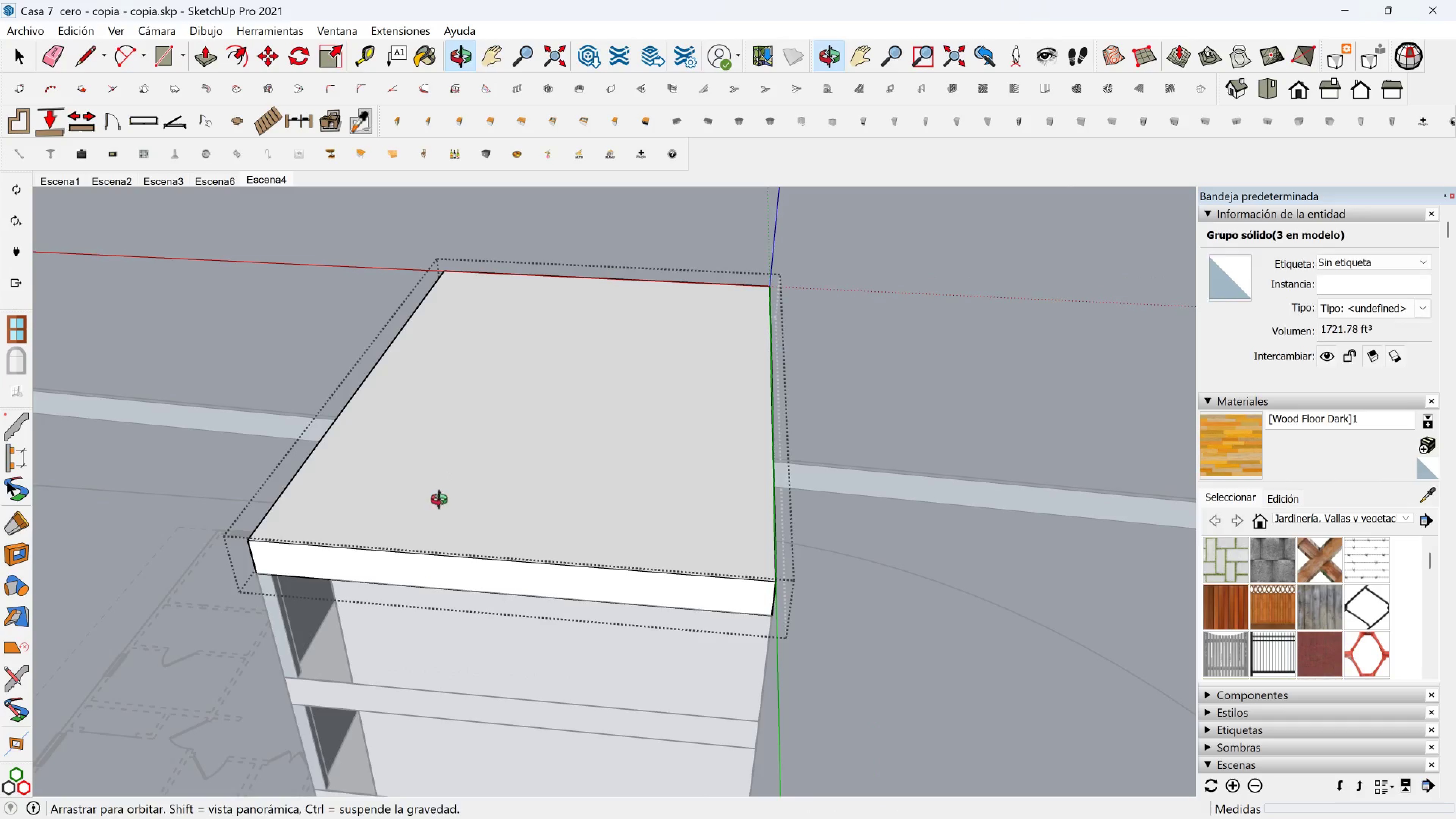 
scroll: coordinate [442, 486], scroll_direction: up, amount: 3.0
 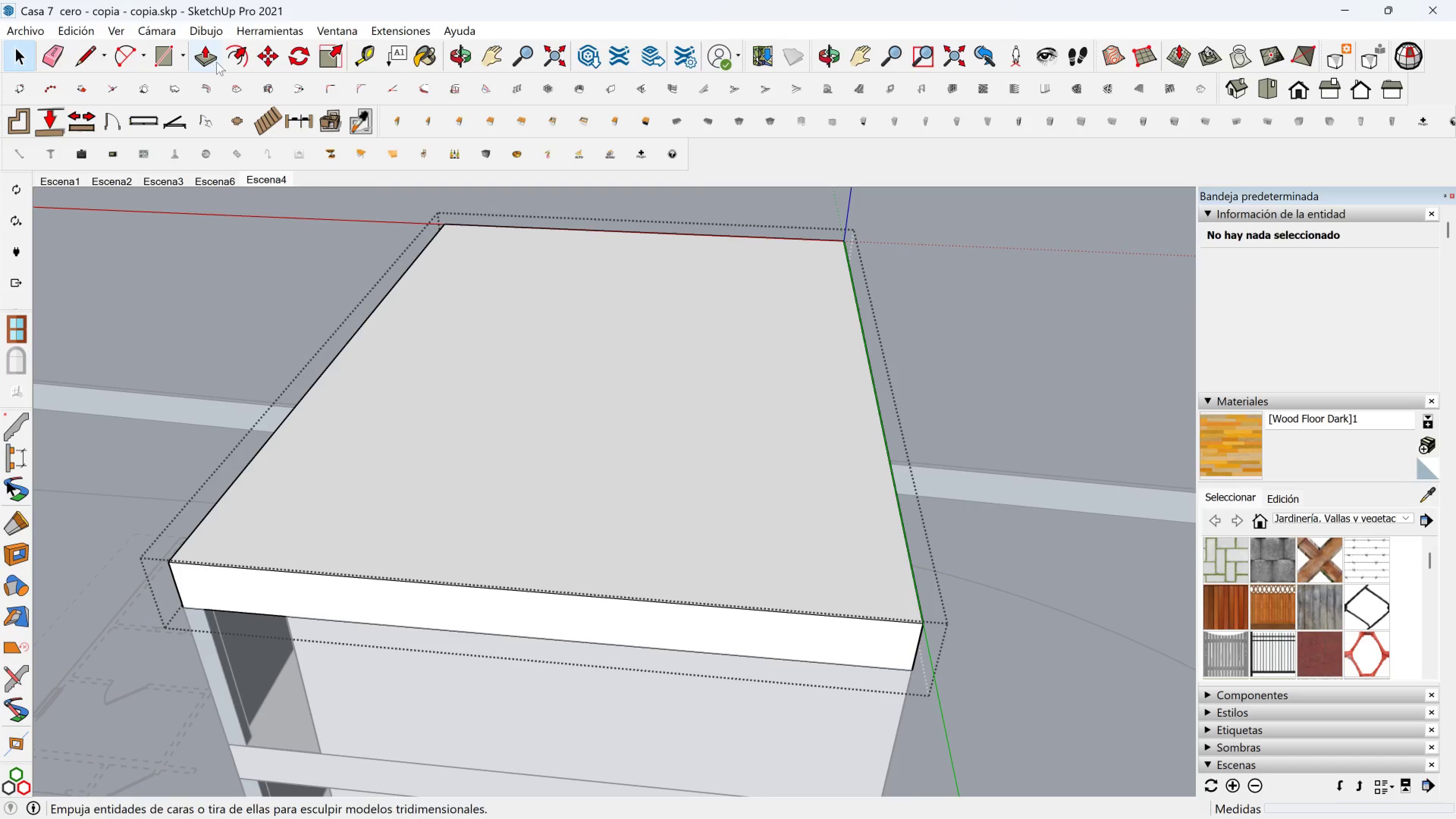 
left_click([228, 59])
 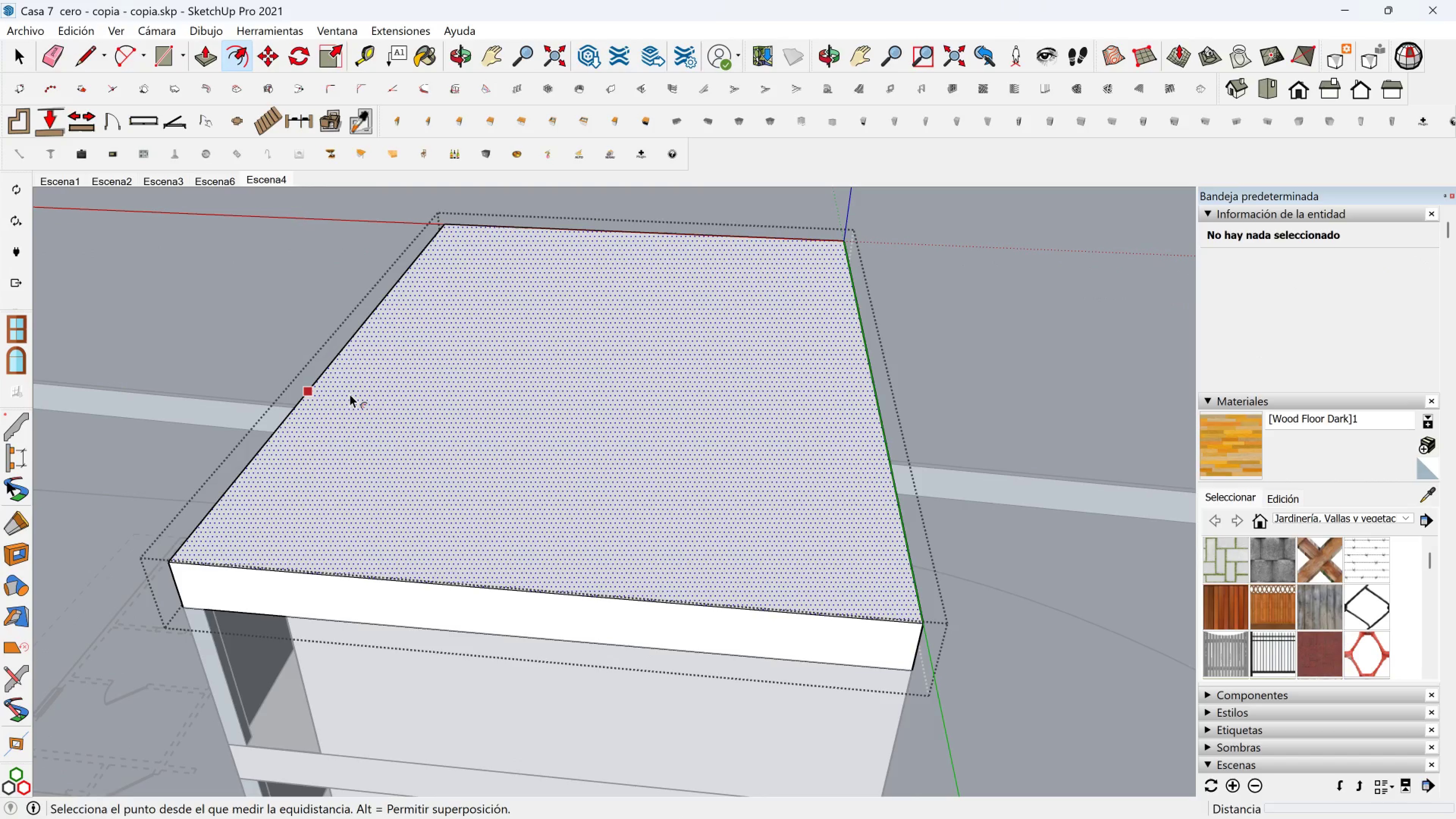 
left_click([350, 394])
 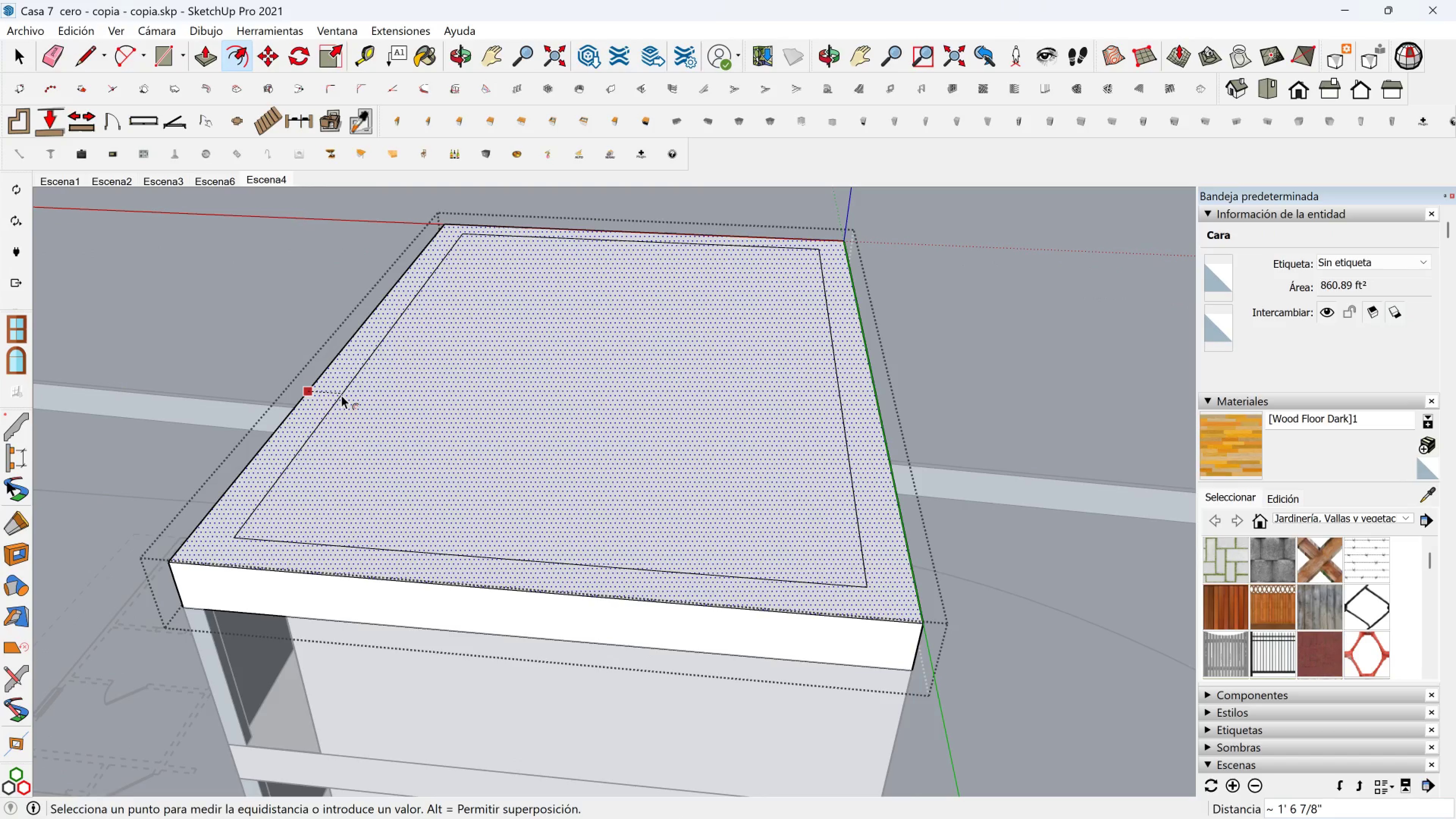 
key(5)
 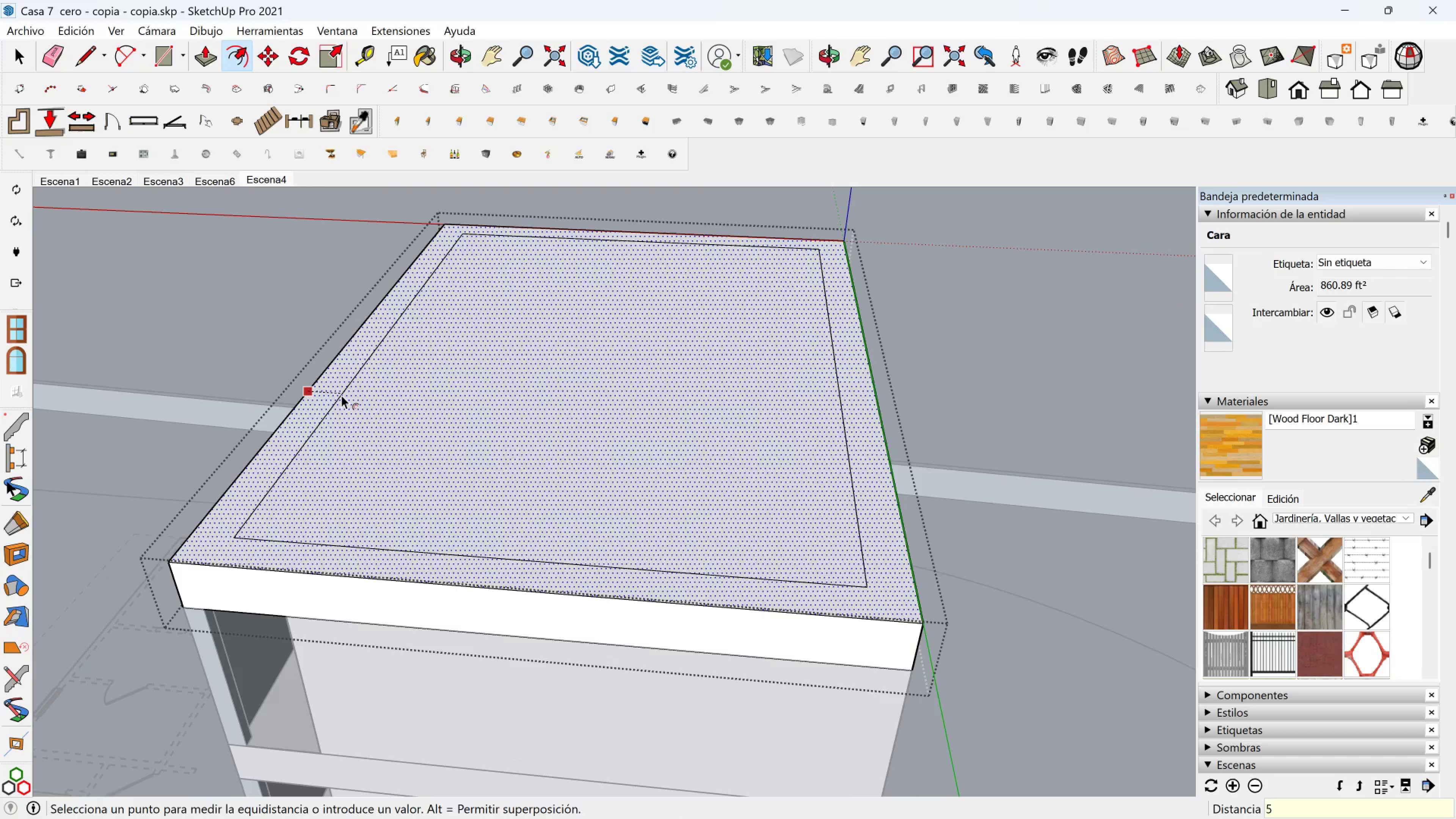 
key(Enter)
 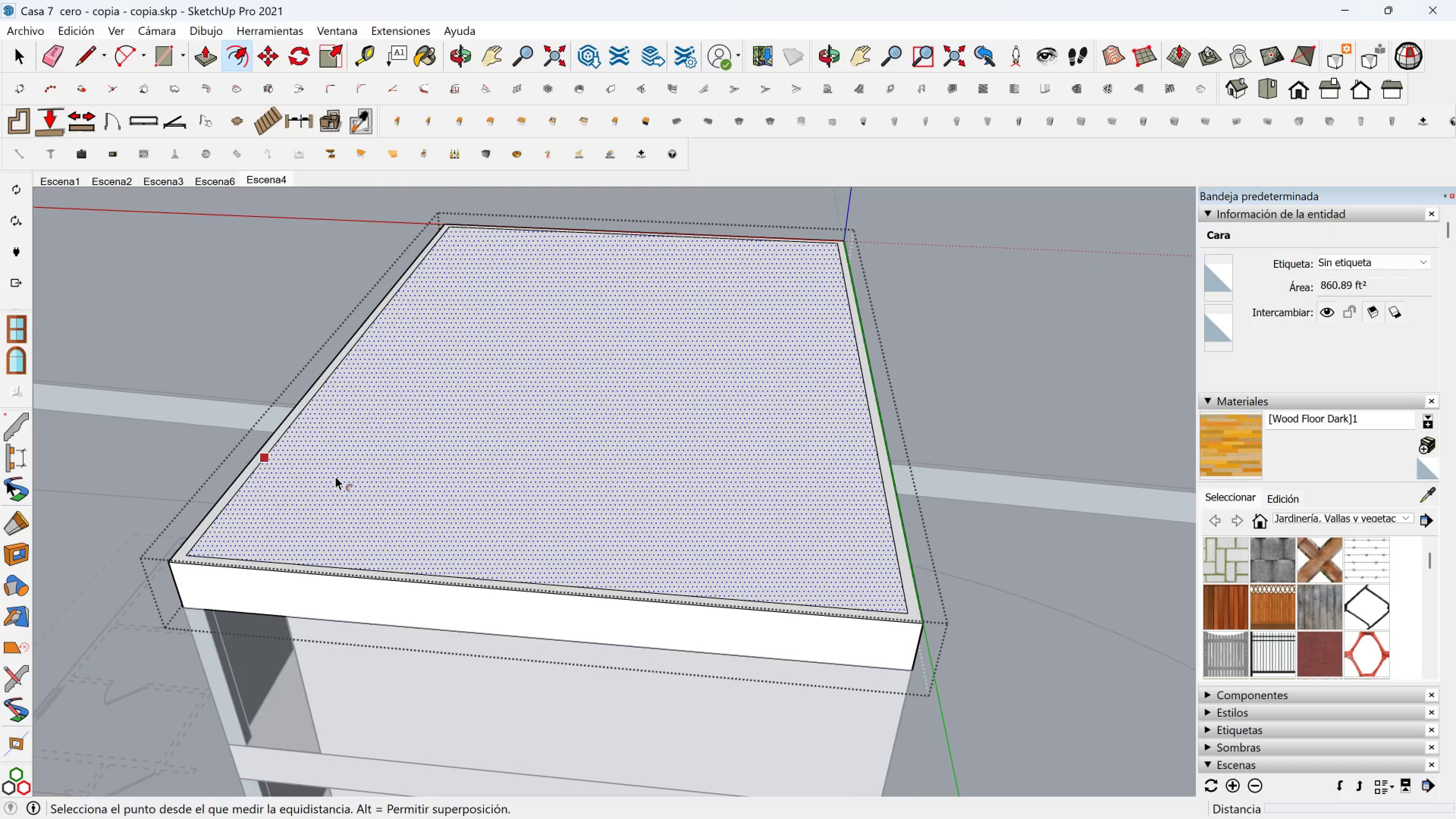 
hold_key(key=ShiftLeft, duration=0.32)
 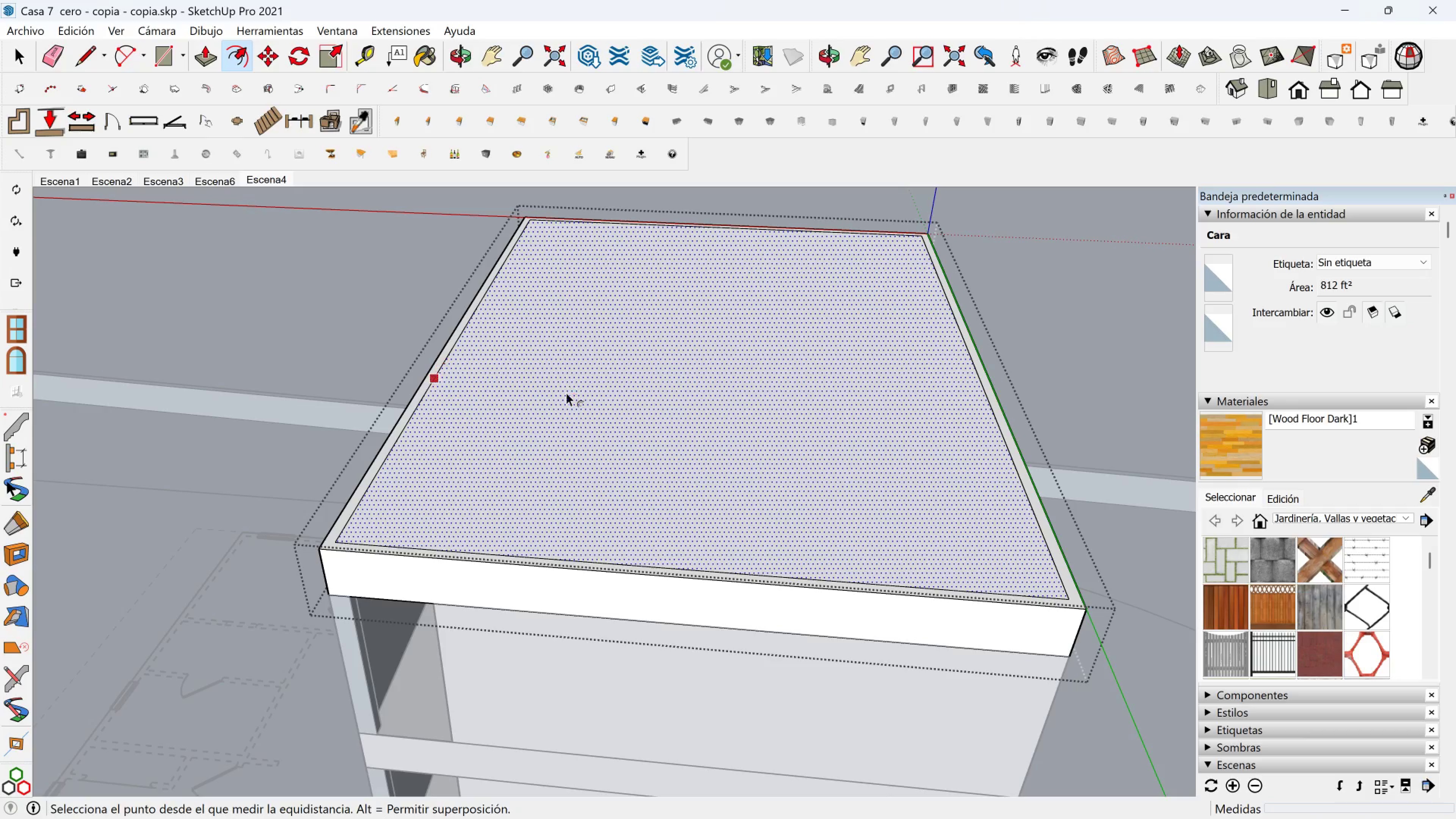 
wait(5.32)
 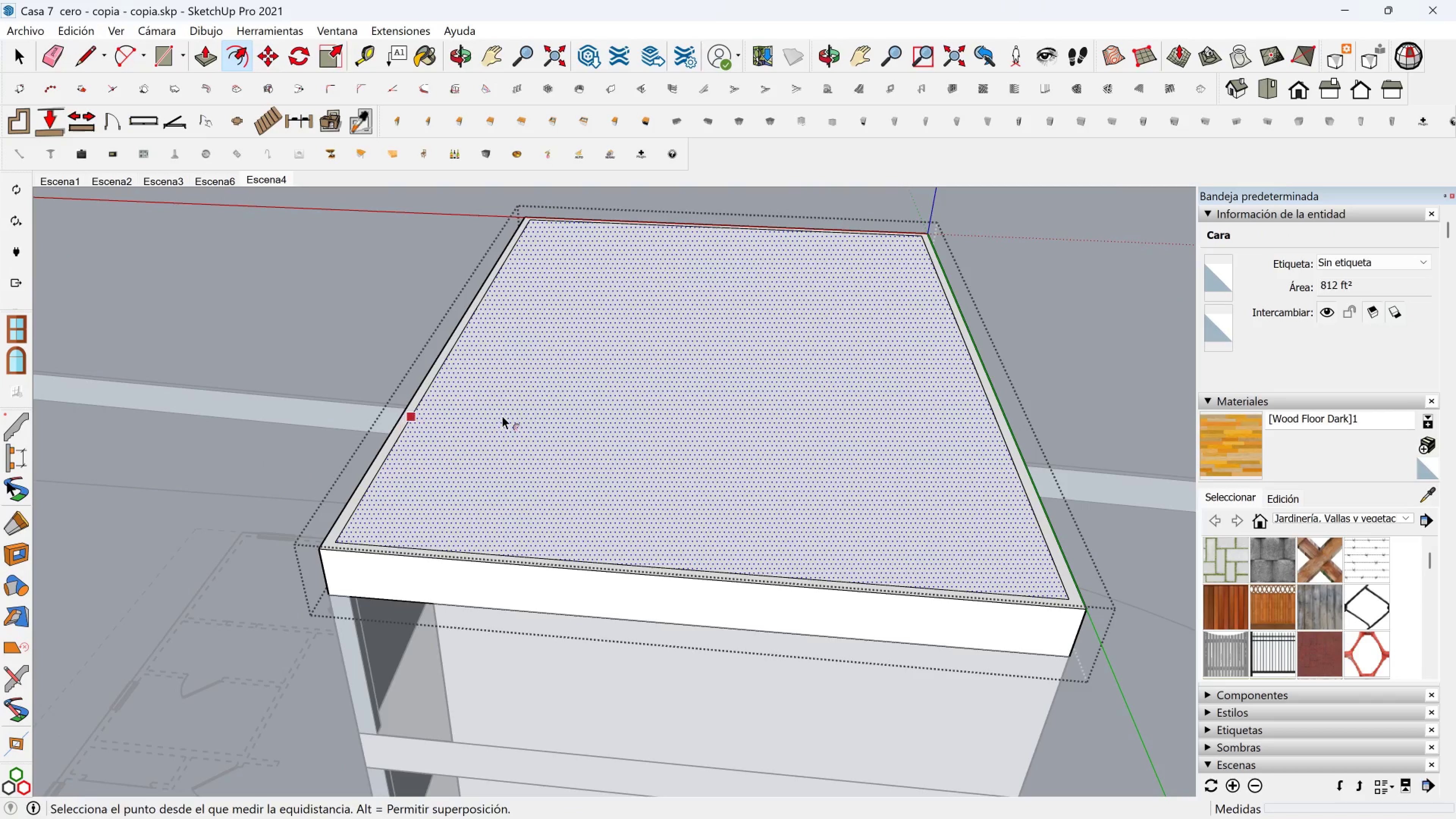 
key(Shift+ShiftLeft)
 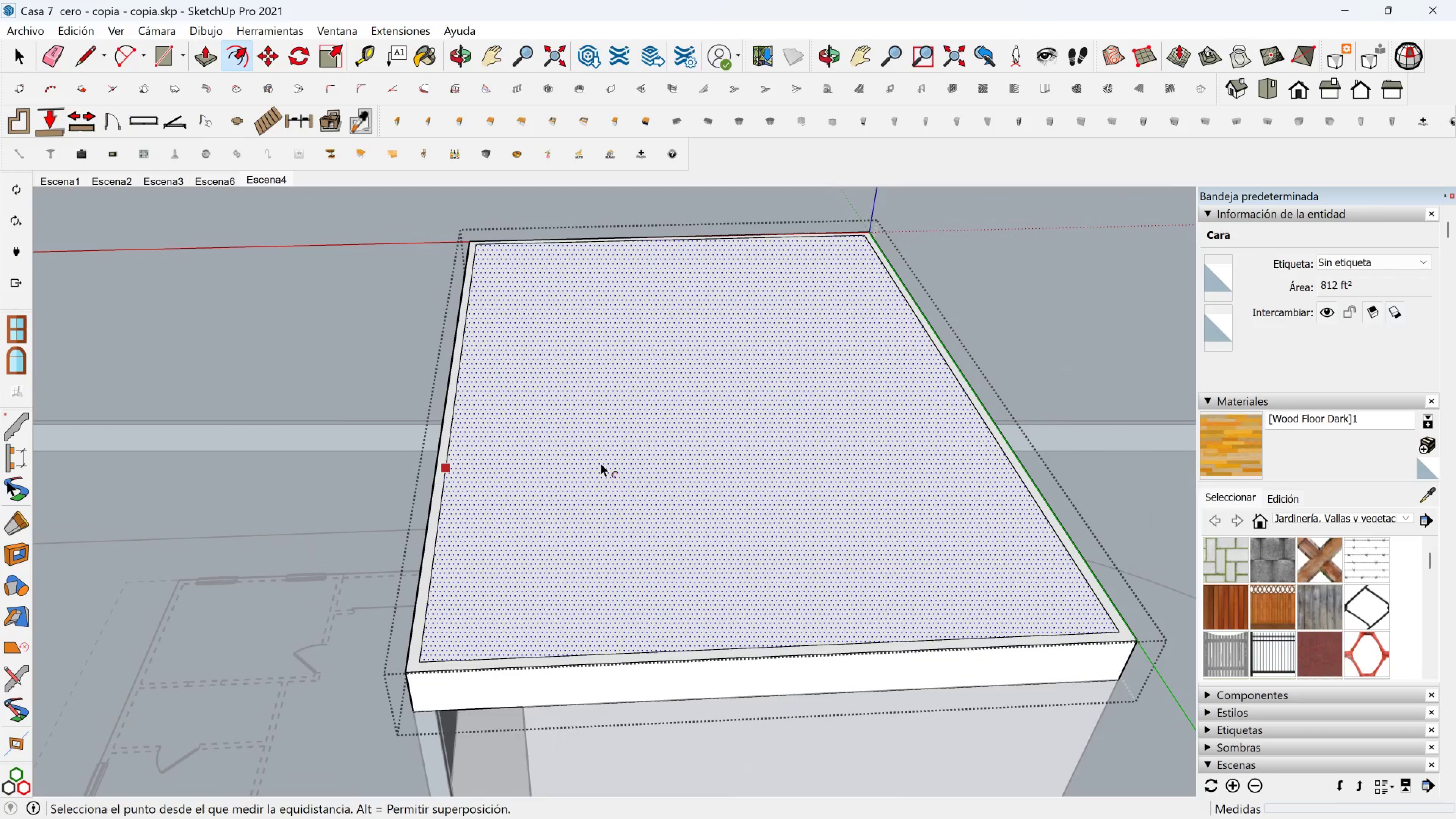 
key(Space)
 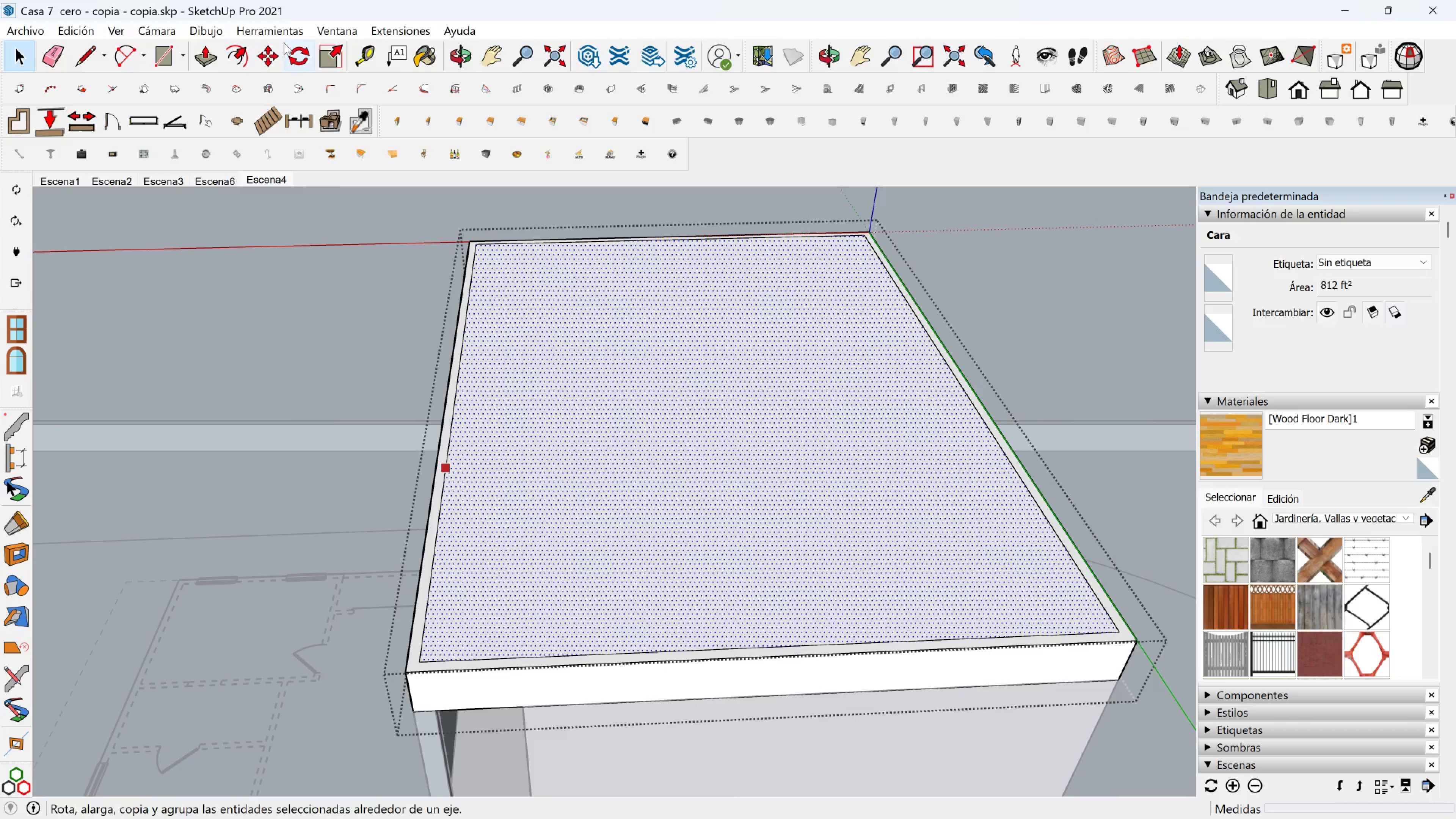 
left_click([203, 56])
 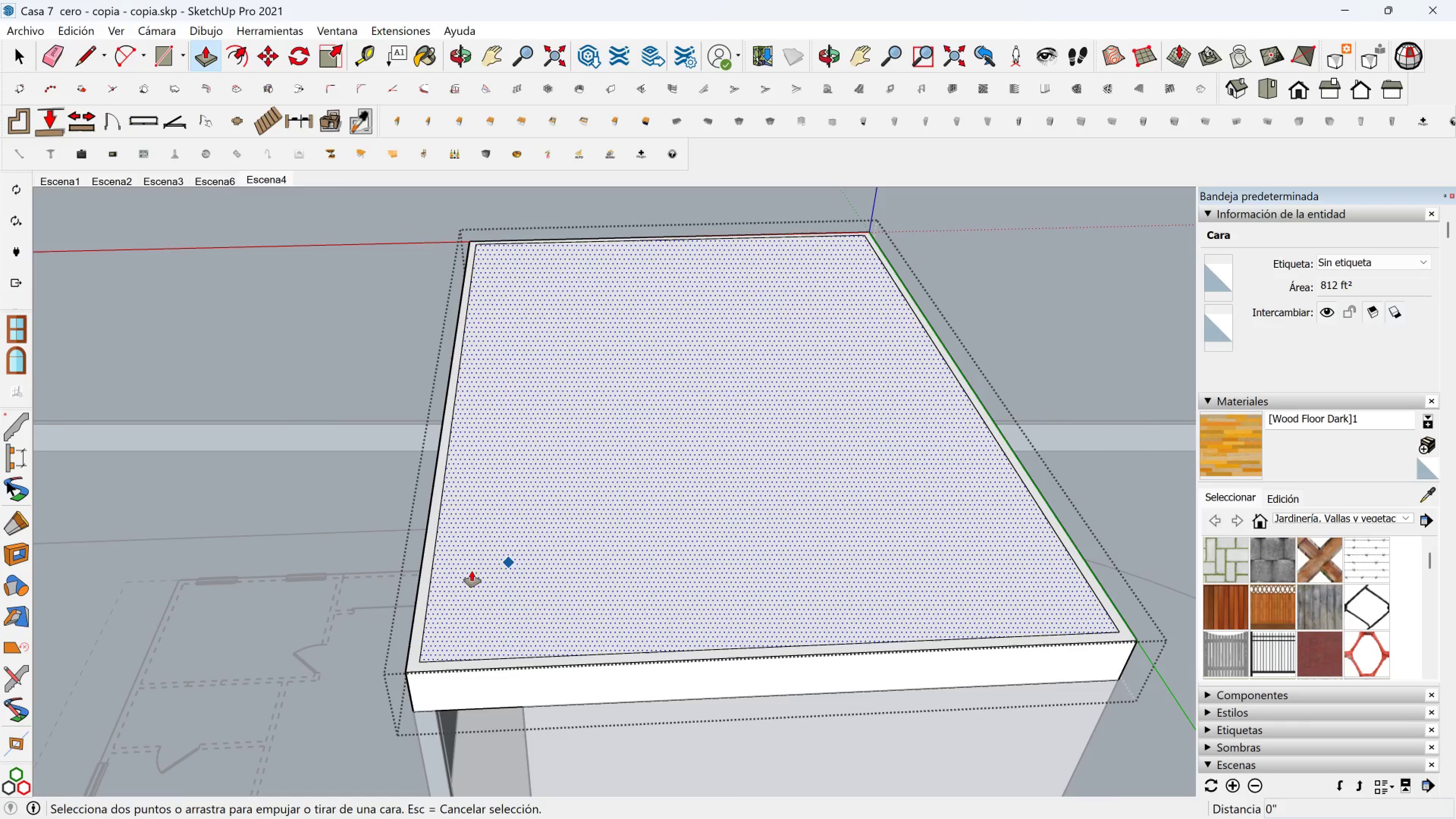 
key(Escape)
 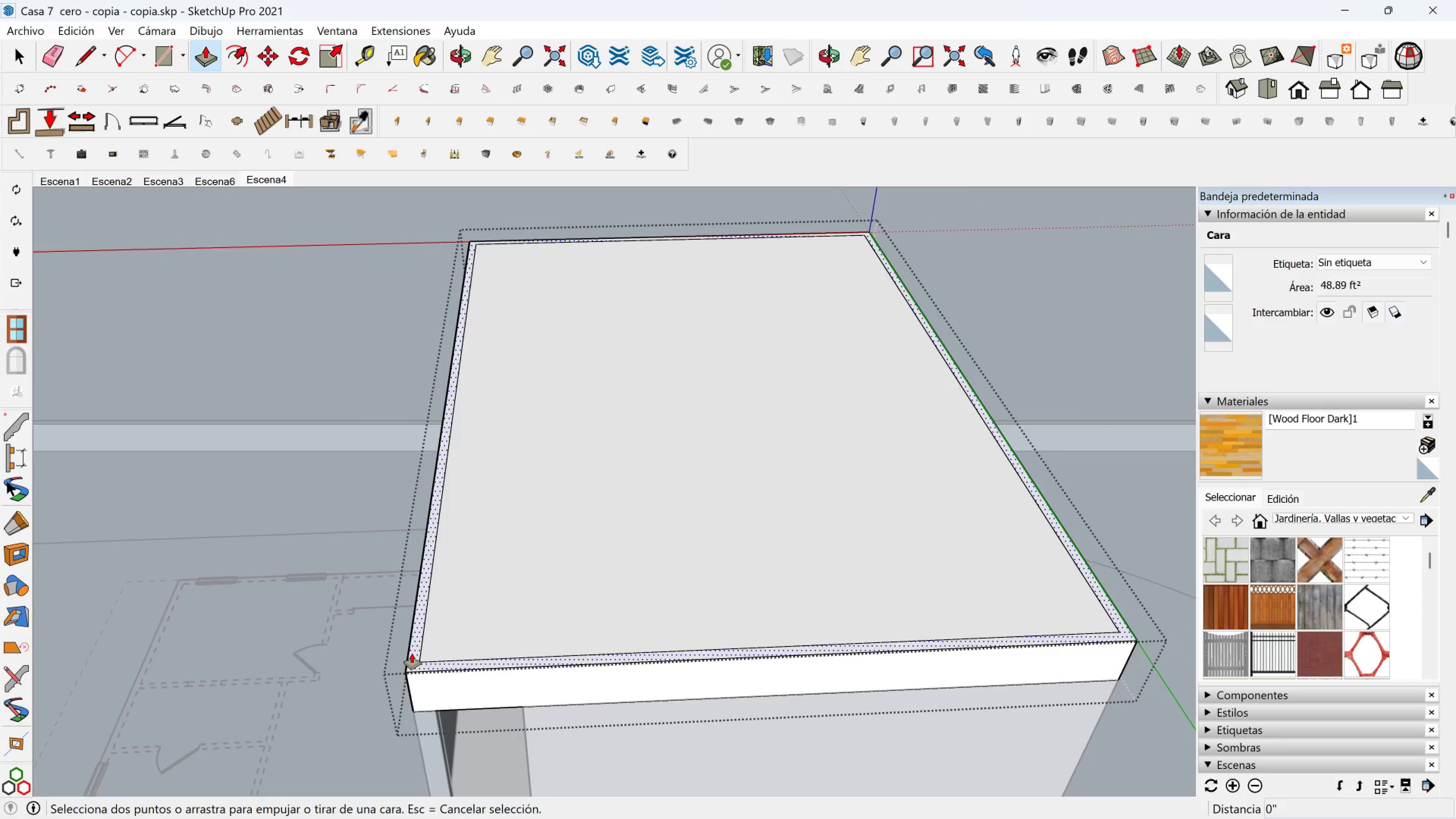 
left_click([412, 653])
 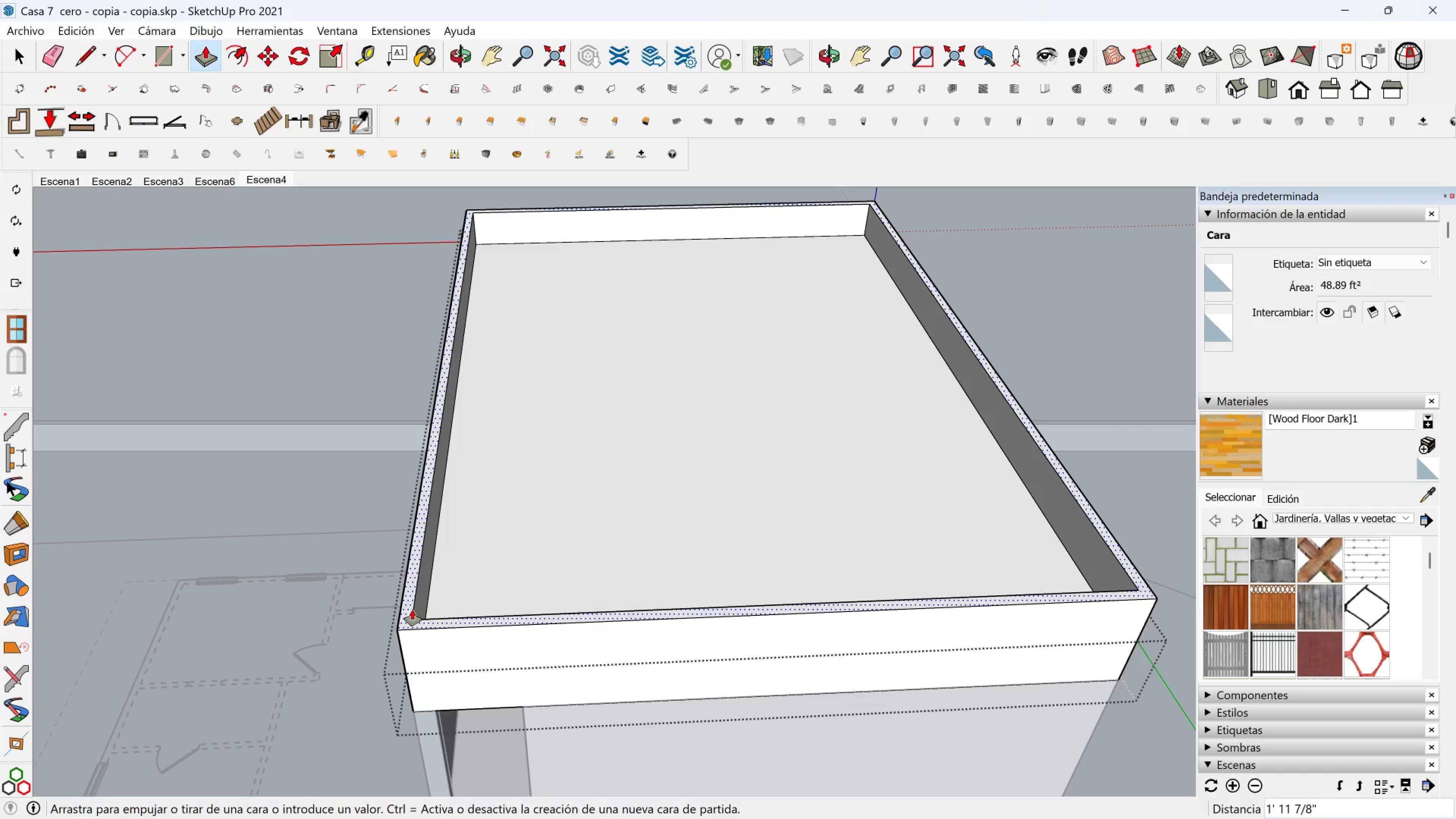 
type(36)
 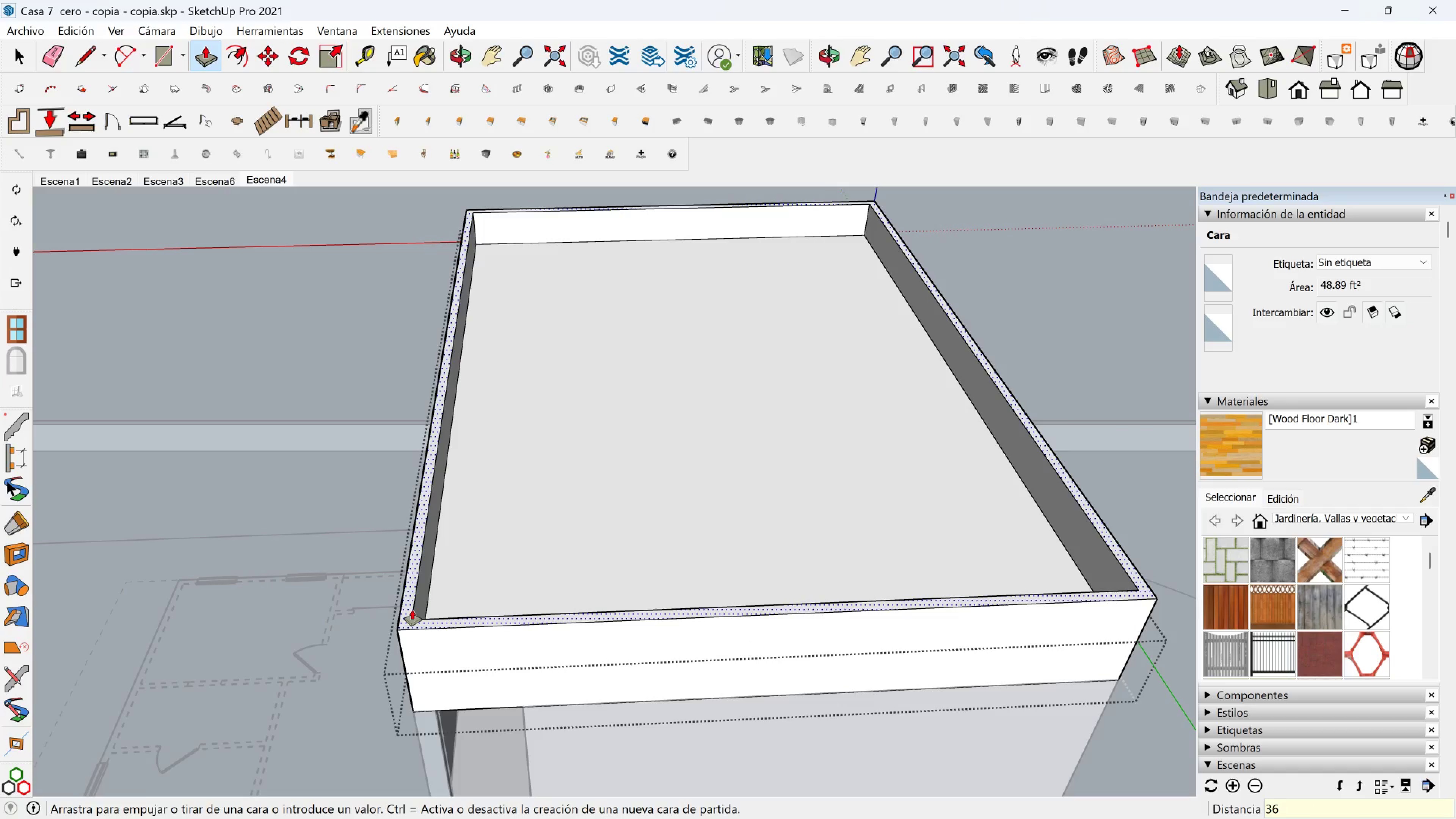 
key(Enter)
 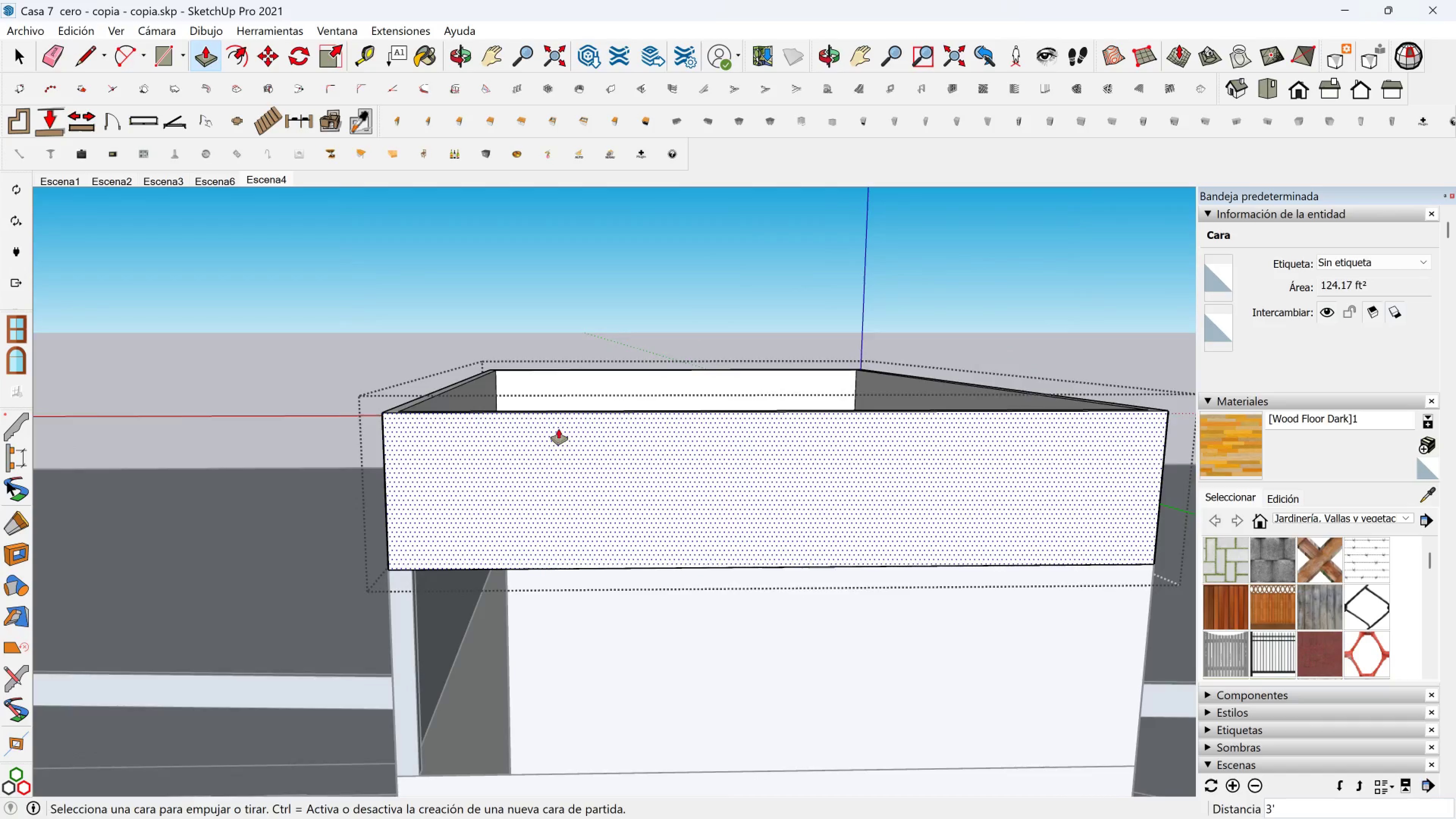 
scroll: coordinate [349, 540], scroll_direction: down, amount: 4.0
 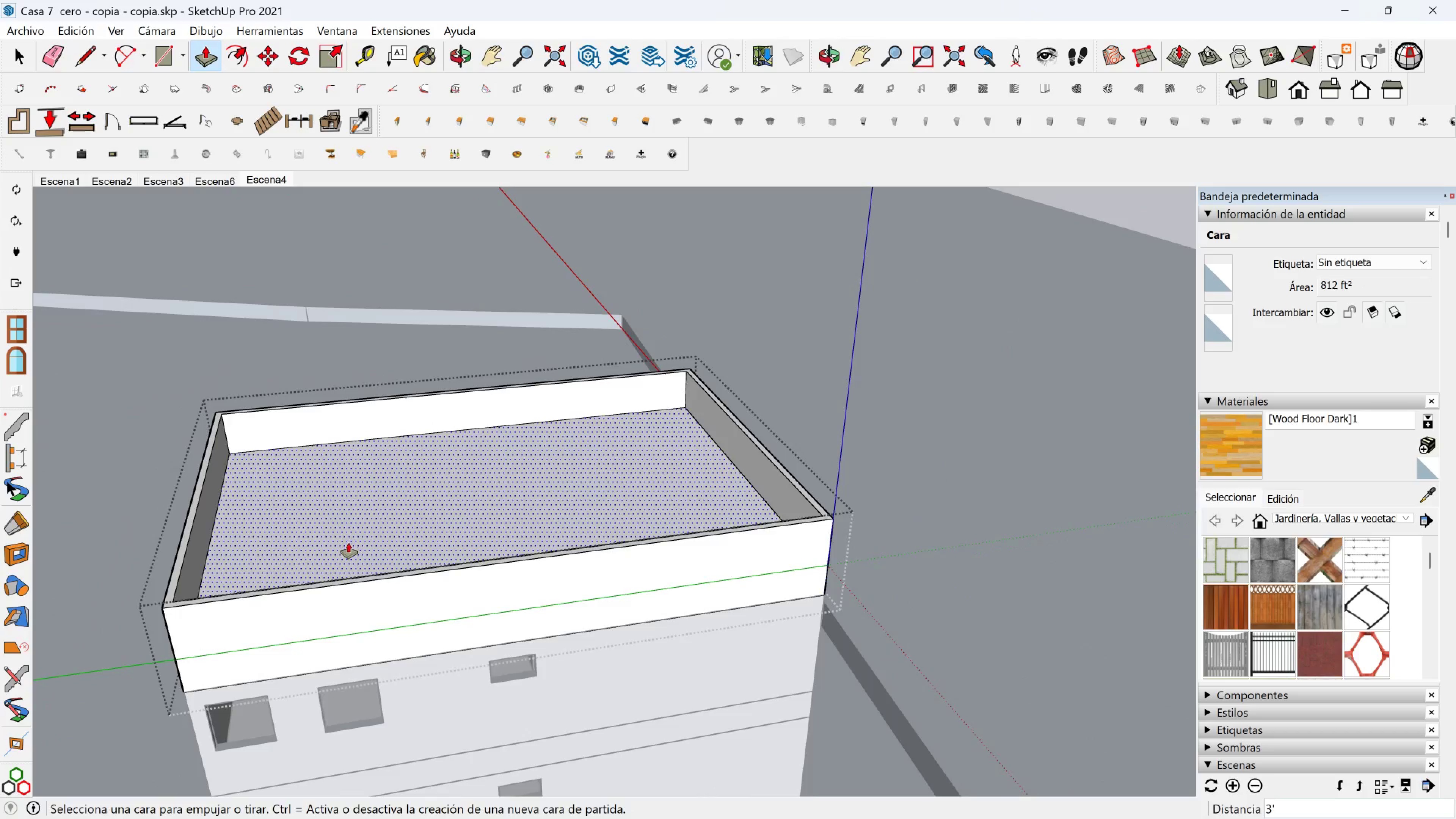 
hold_key(key=ShiftLeft, duration=0.45)
 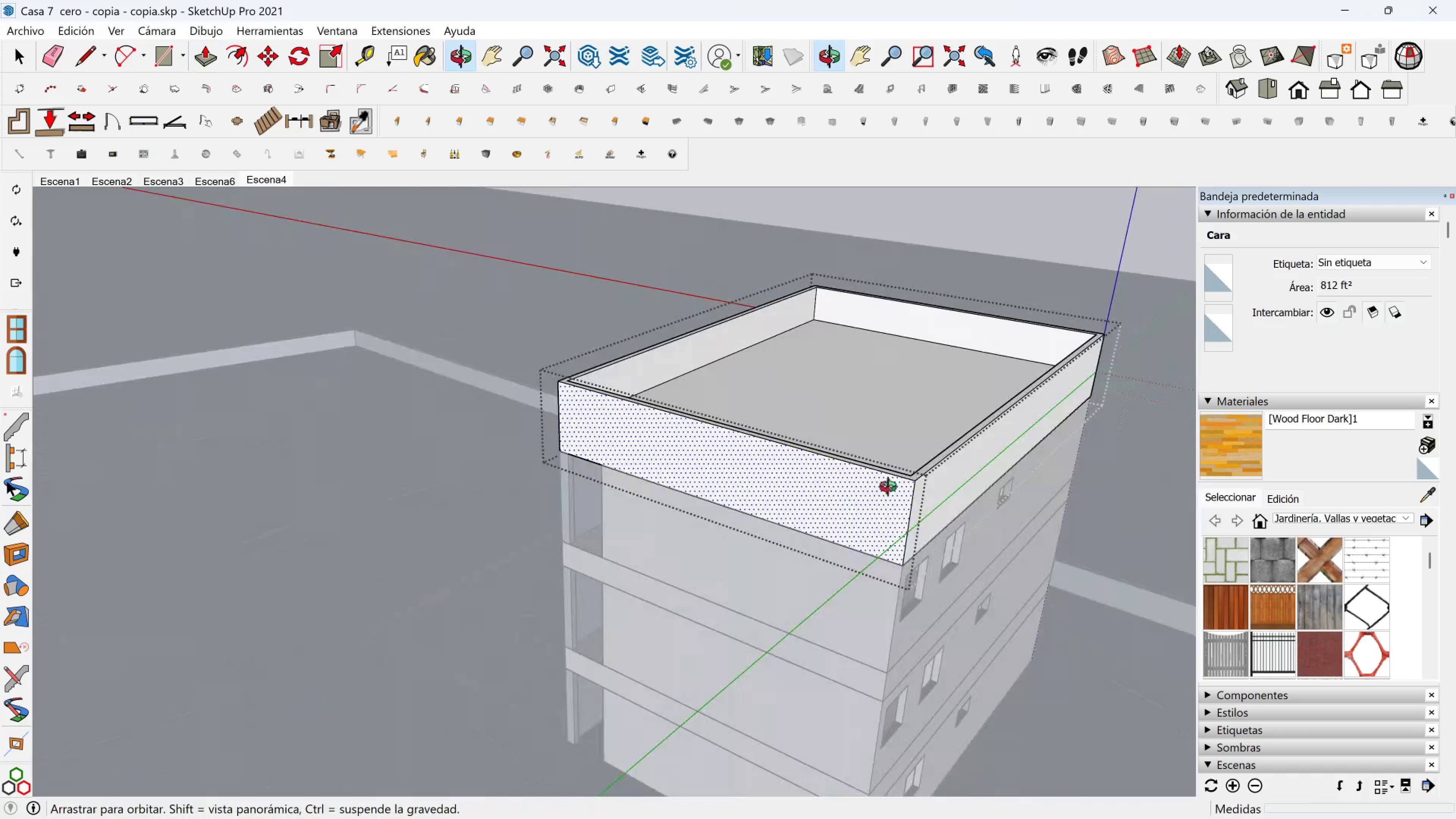 
scroll: coordinate [704, 435], scroll_direction: up, amount: 12.0
 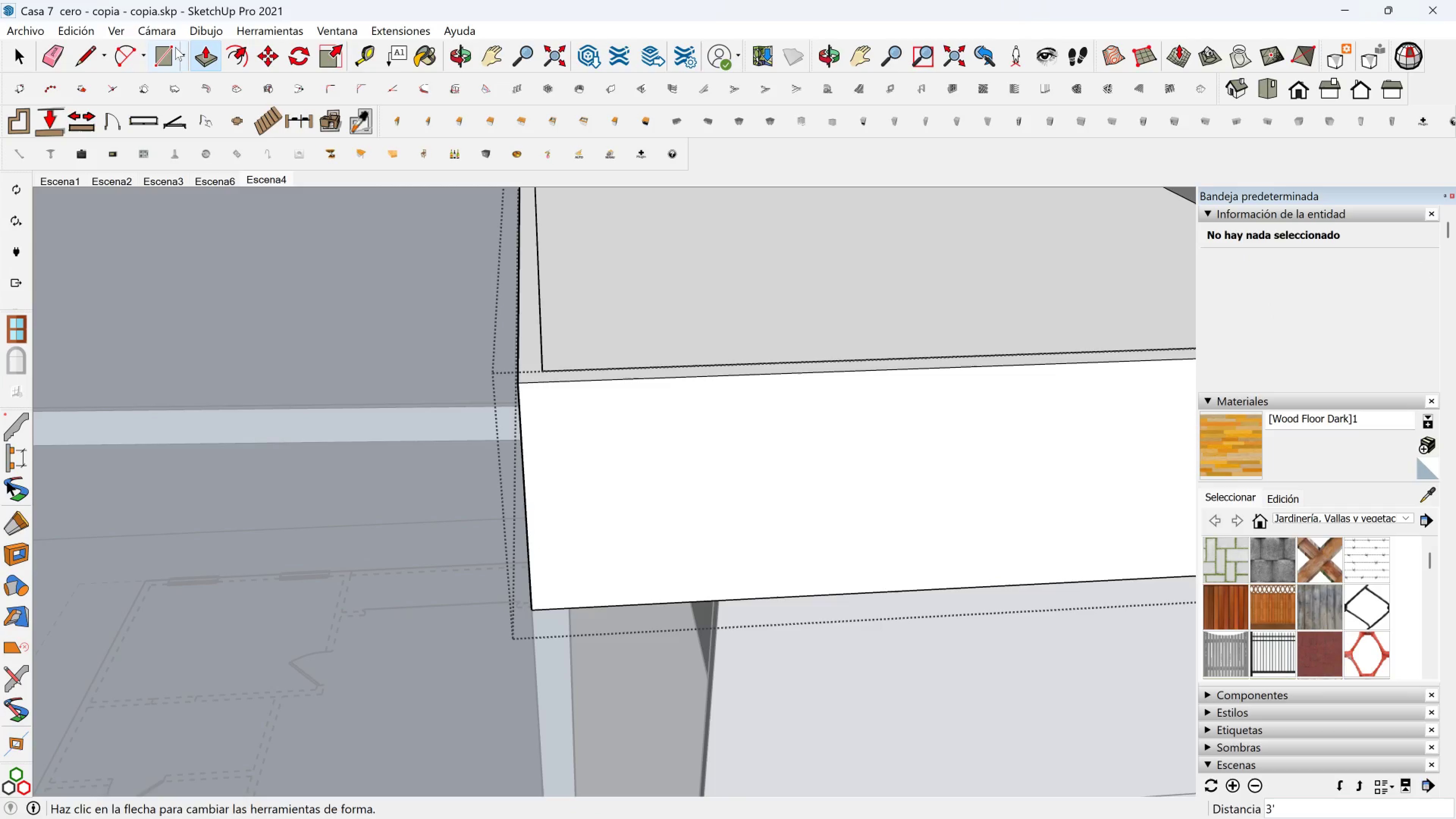 
left_click([165, 54])
 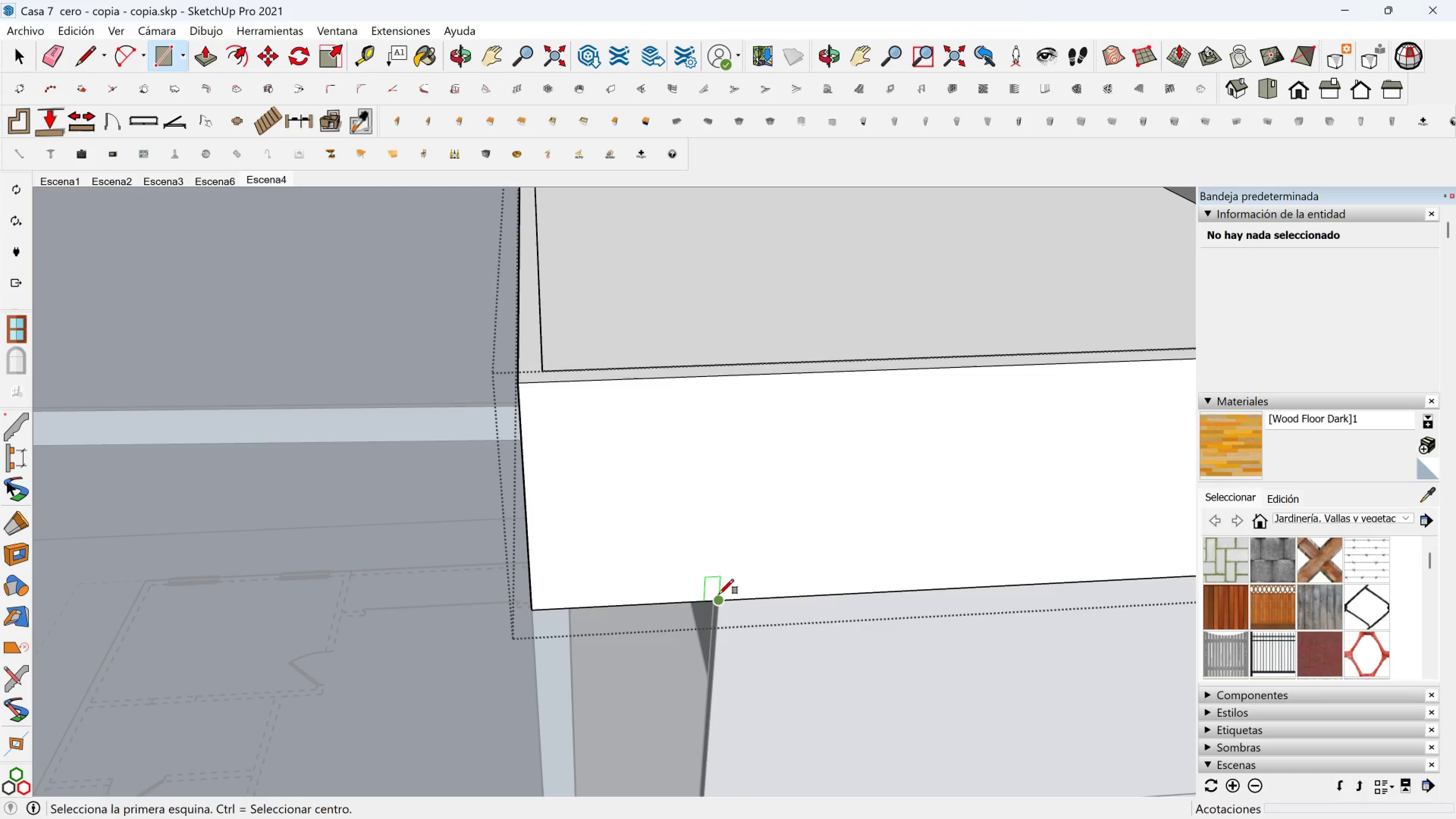 
left_click([719, 594])
 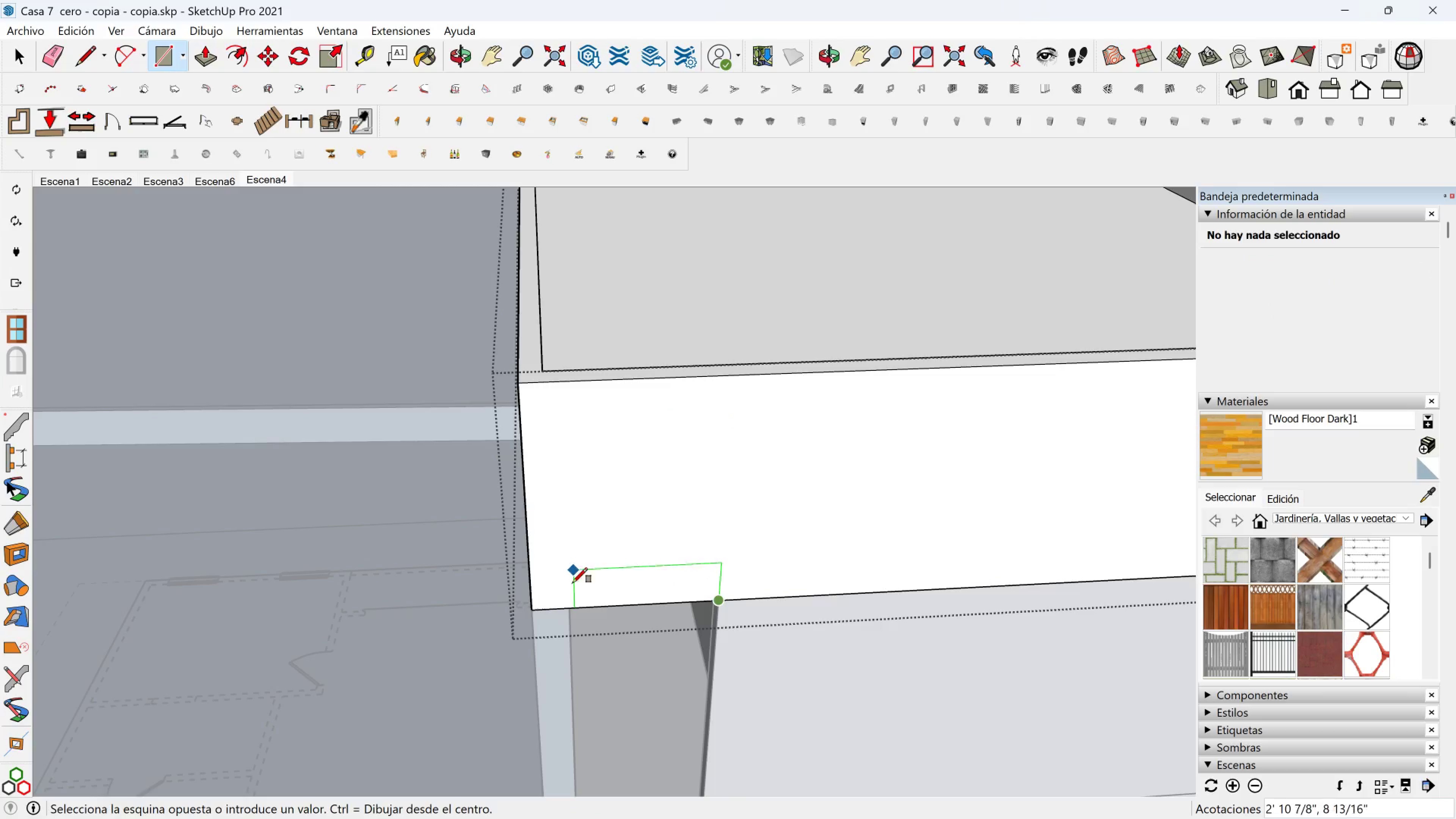 
hold_key(key=ShiftLeft, duration=1.53)
 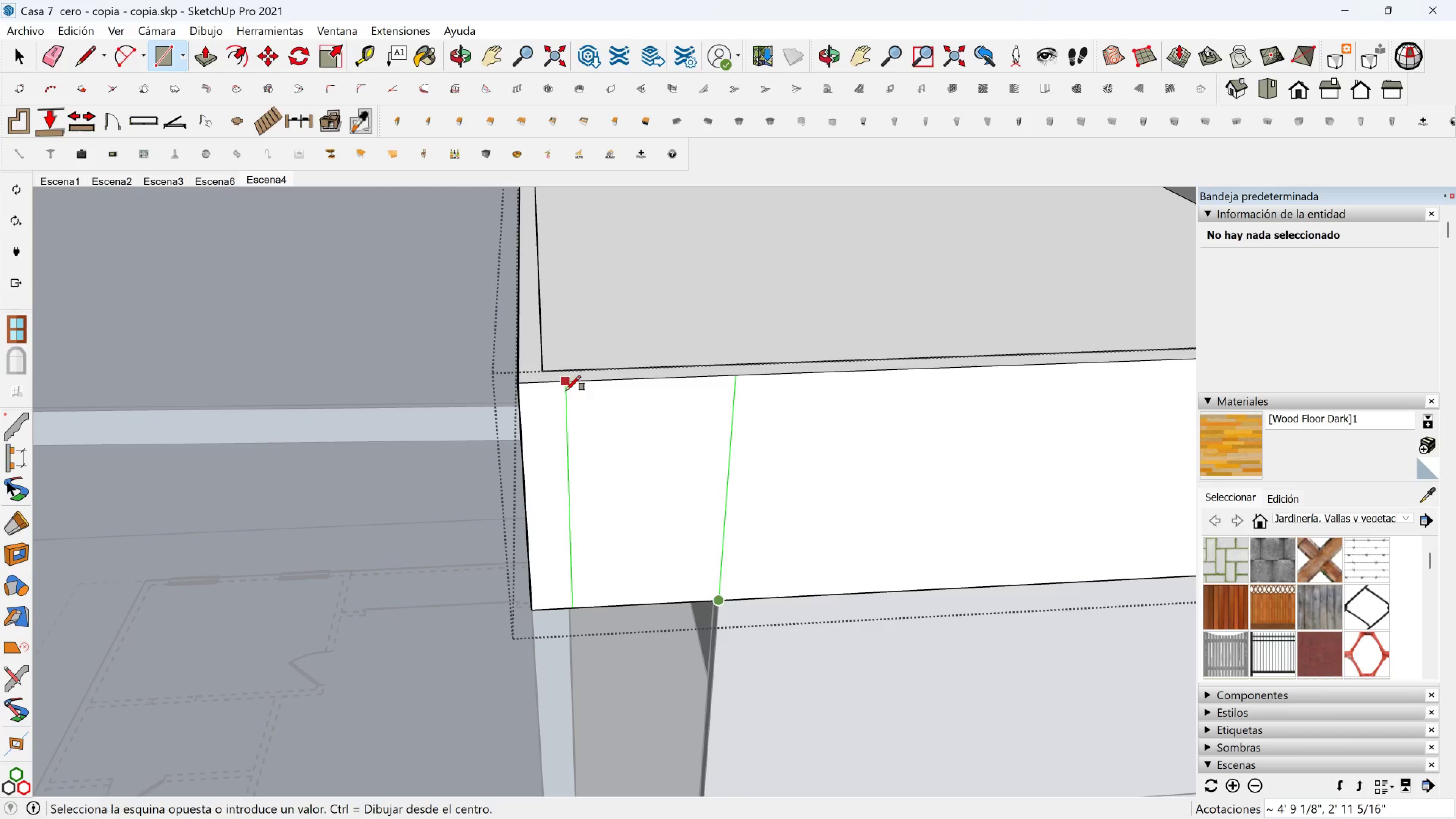 
hold_key(key=ShiftLeft, duration=0.32)
 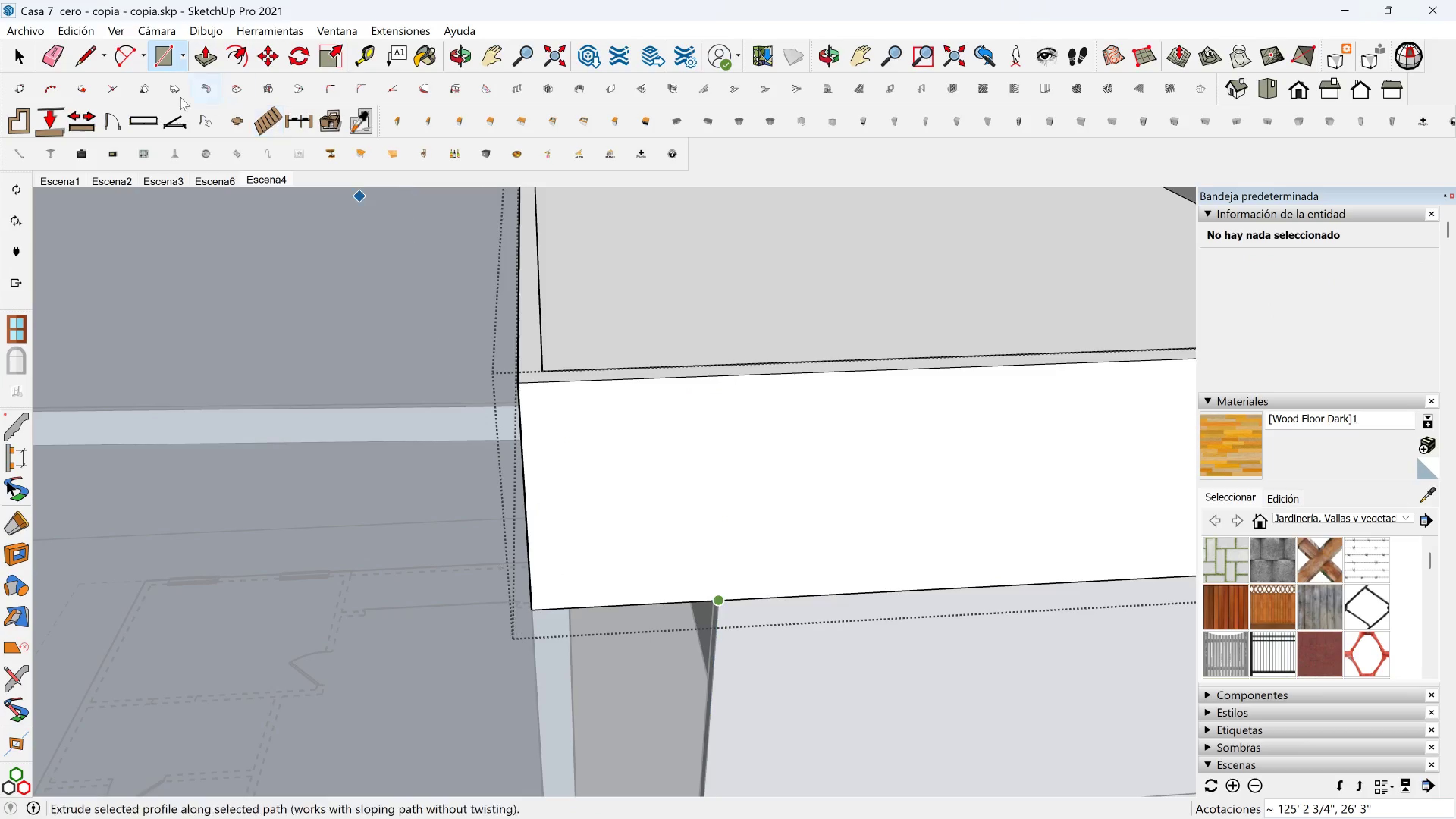 
left_click([89, 49])
 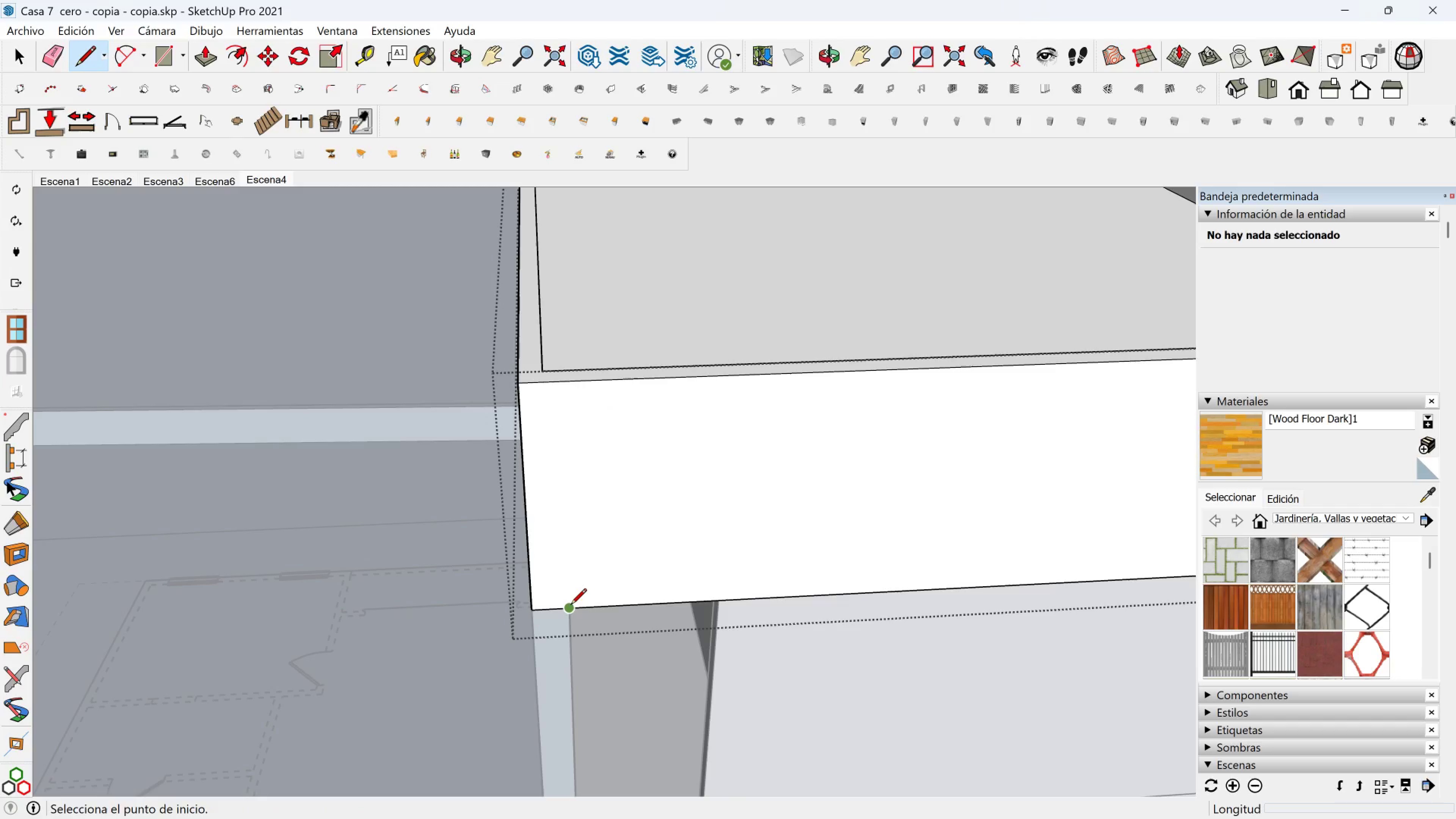 
left_click([571, 606])
 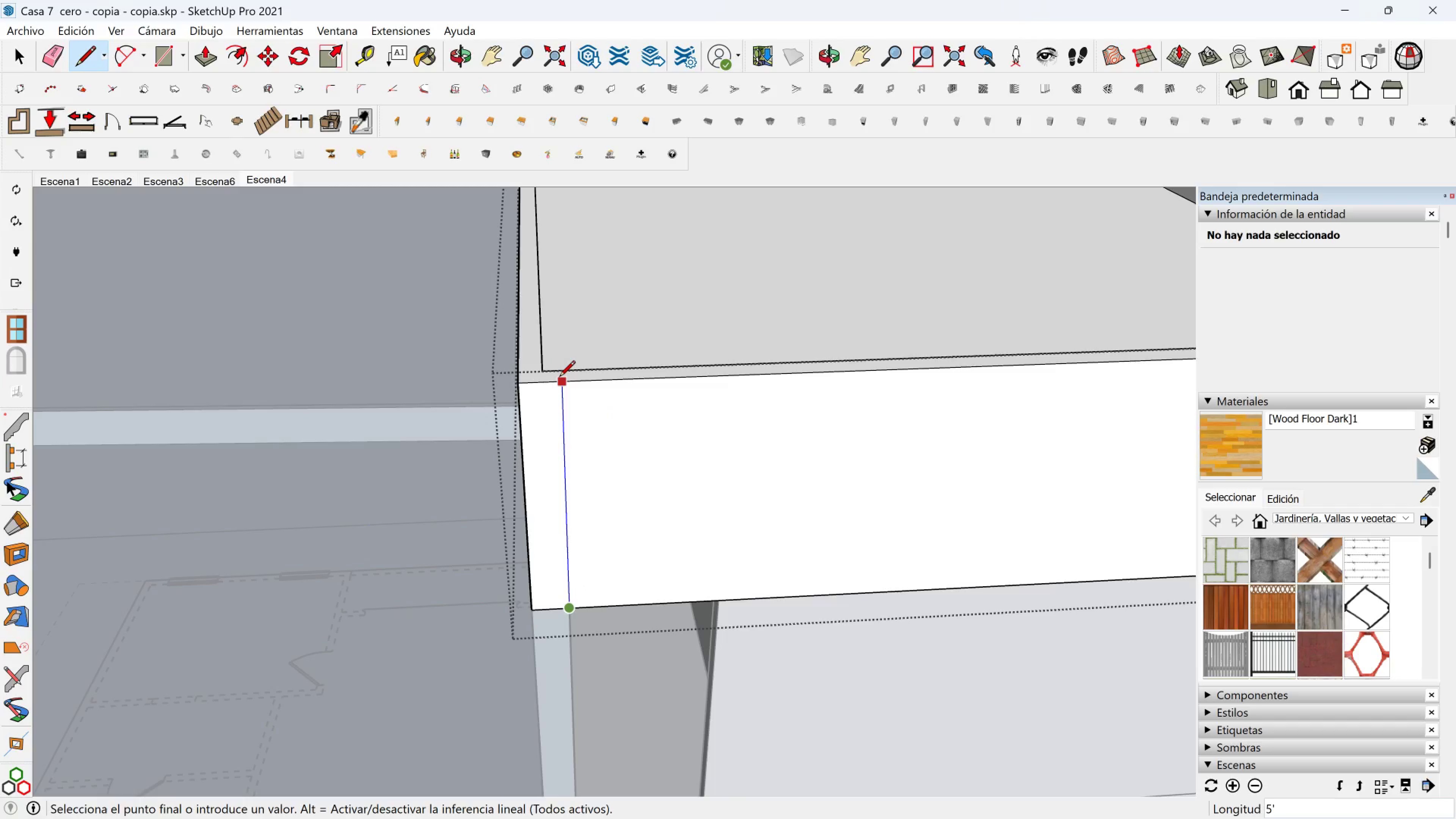 
left_click([559, 378])
 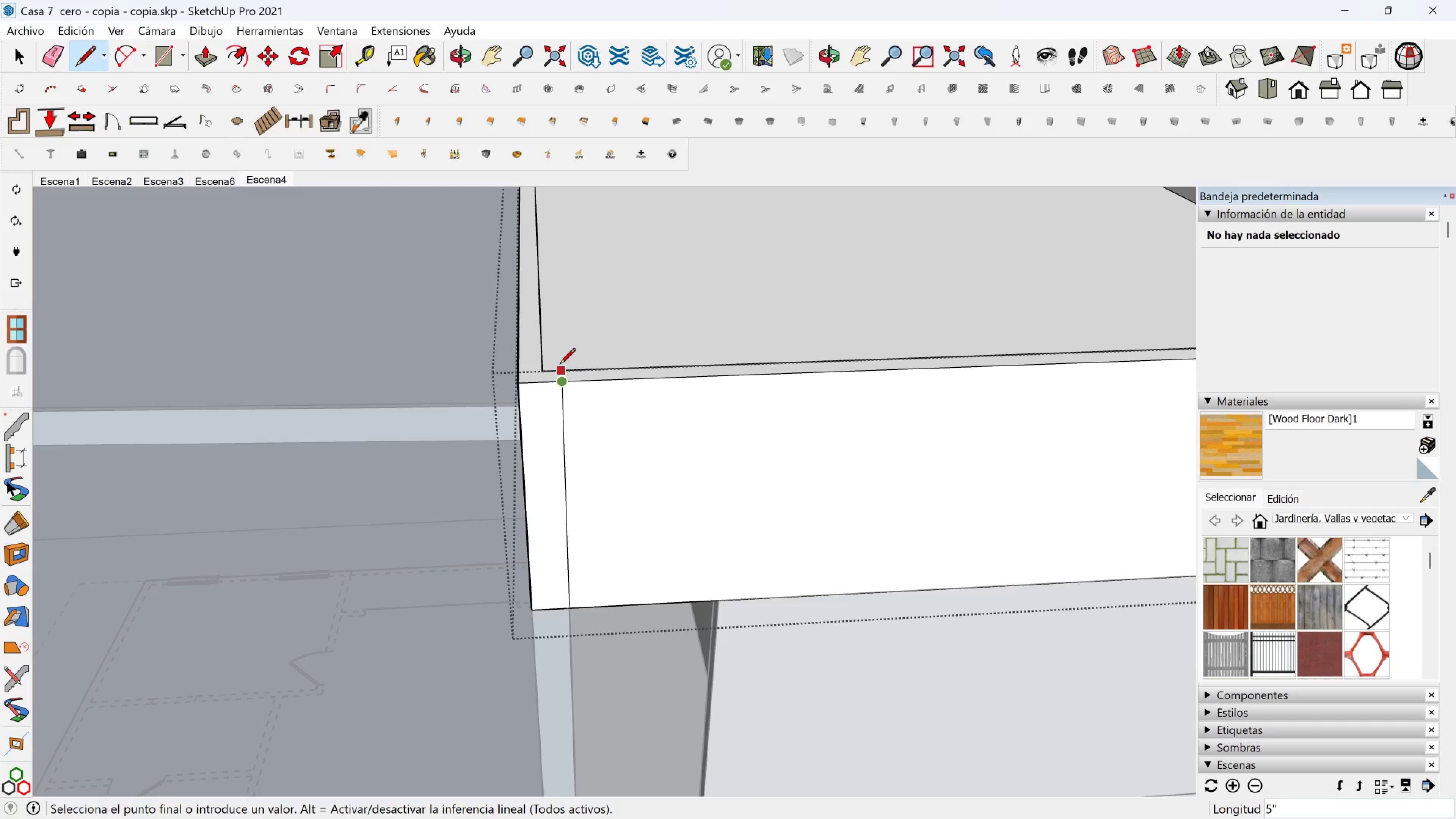 
left_click([560, 365])
 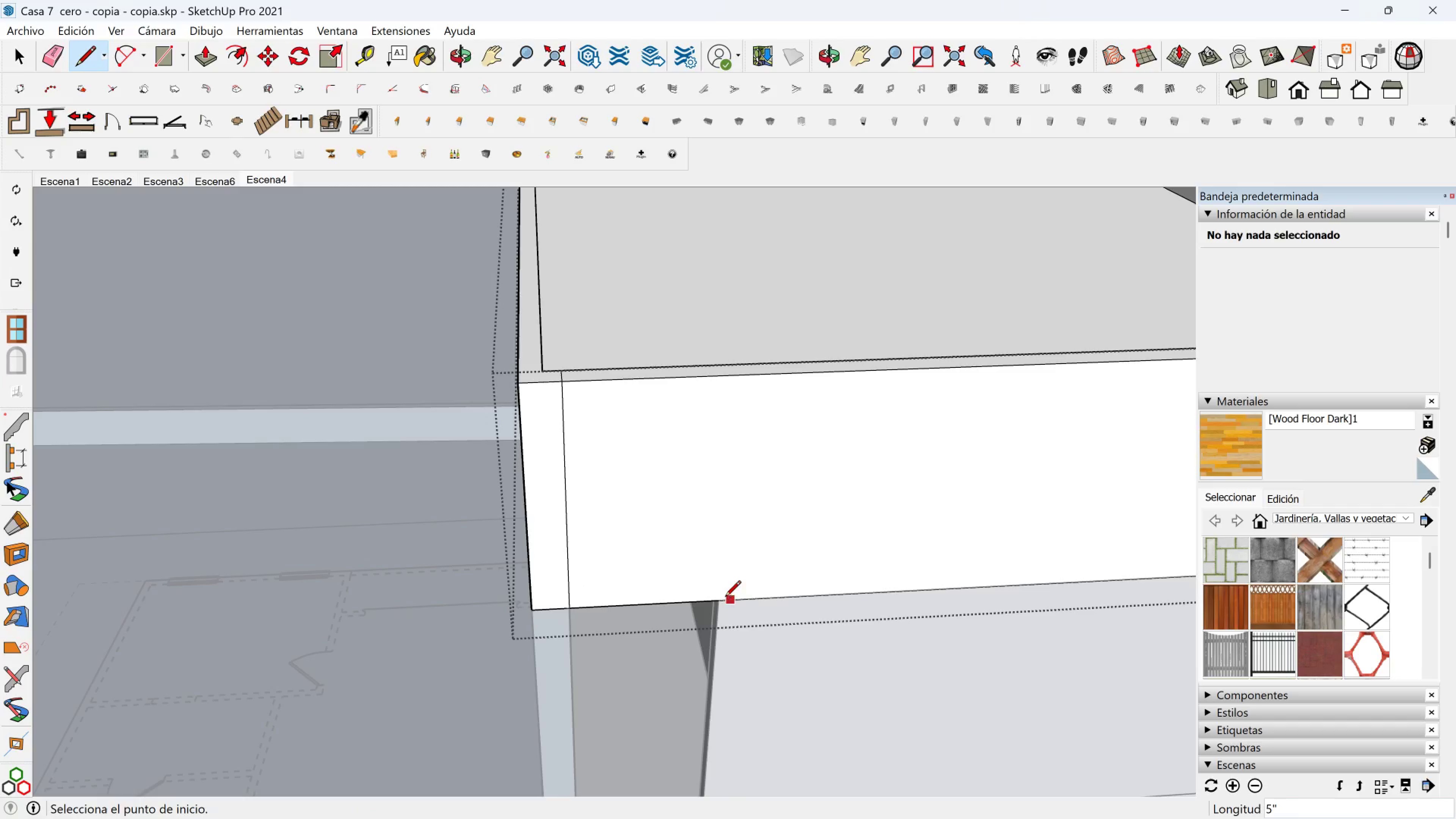 
left_click([720, 595])
 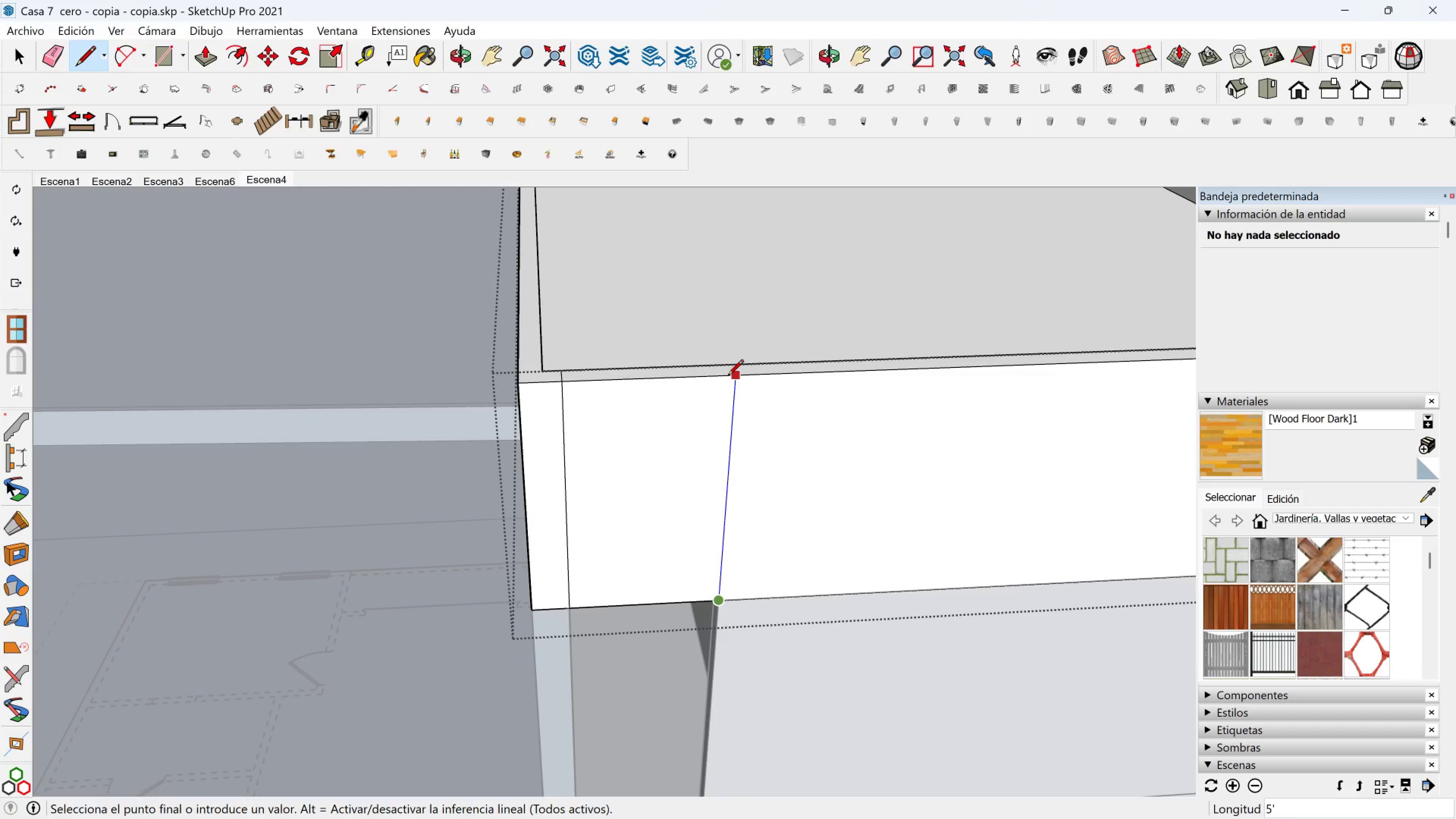 
left_click([728, 377])
 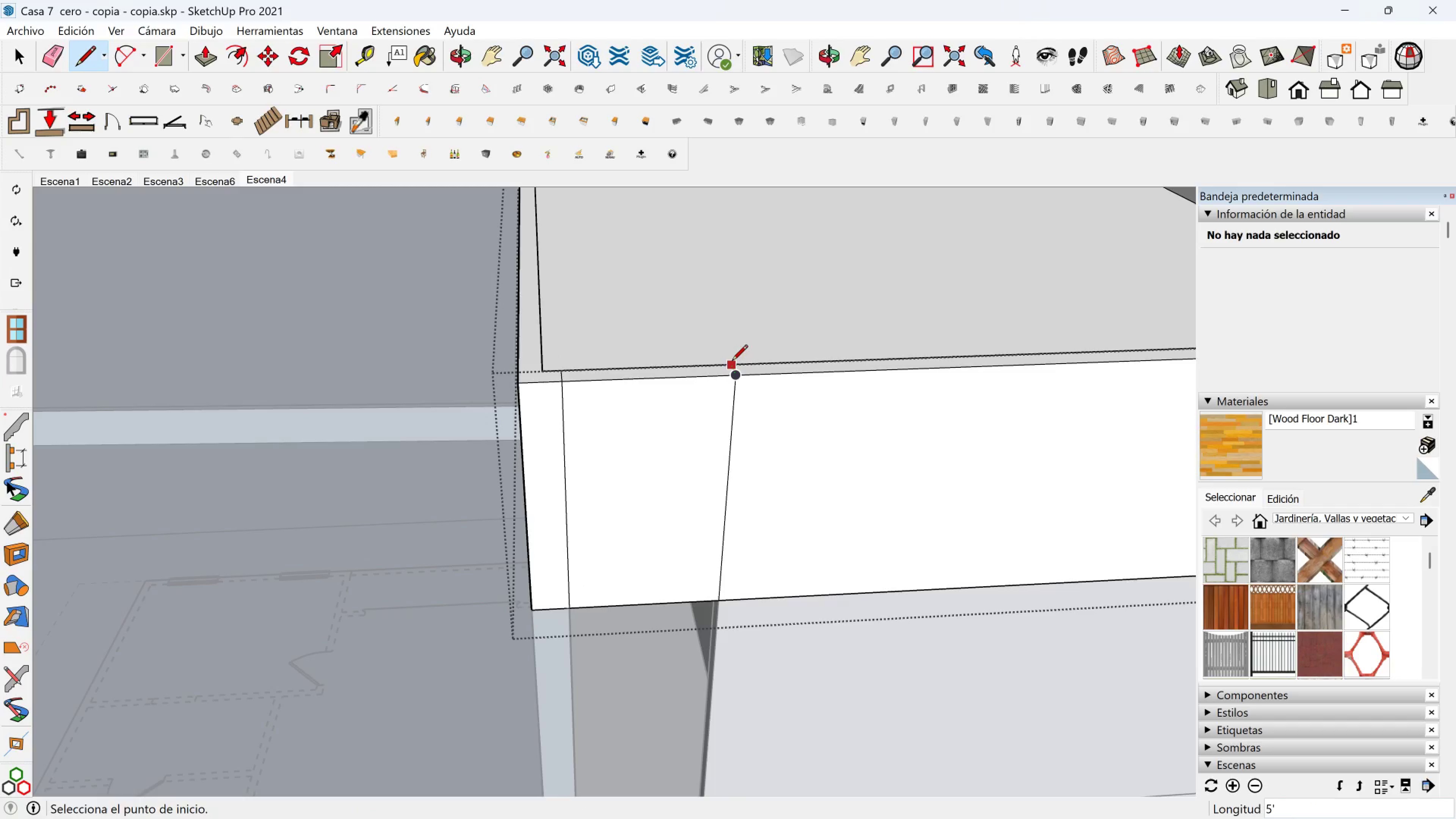 
left_click([732, 362])
 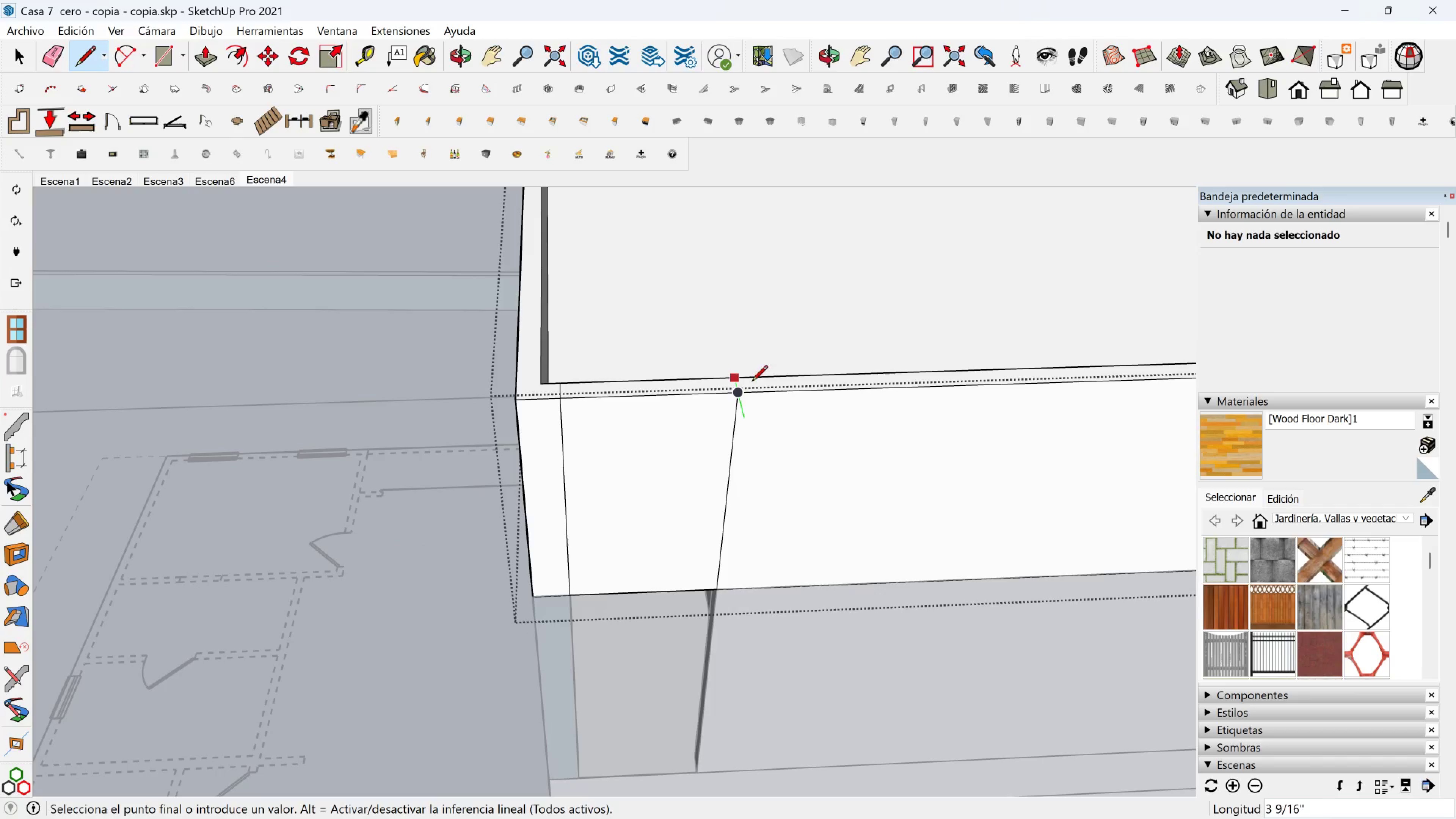 
left_click([739, 391])
 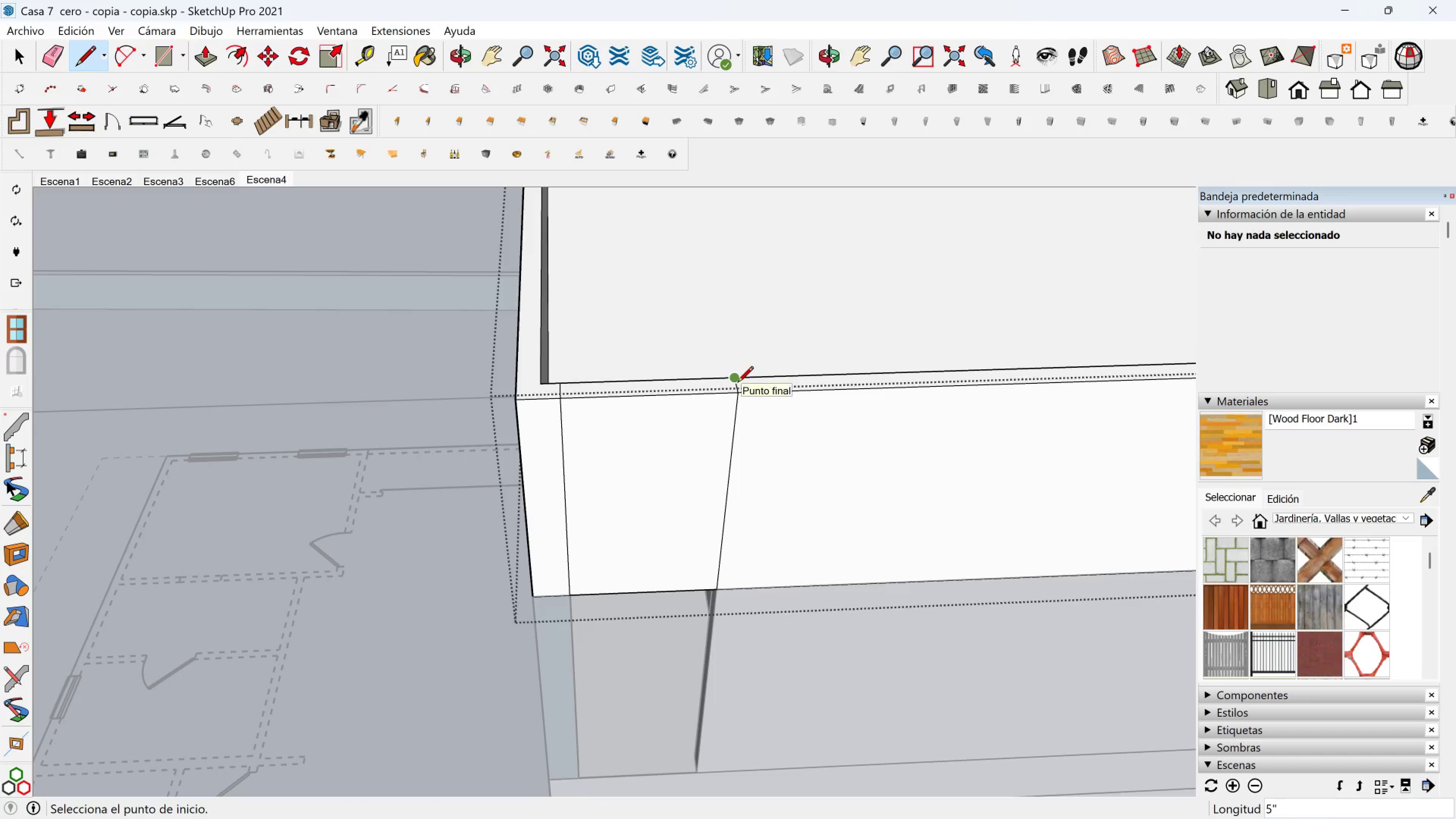 
left_click([737, 383])
 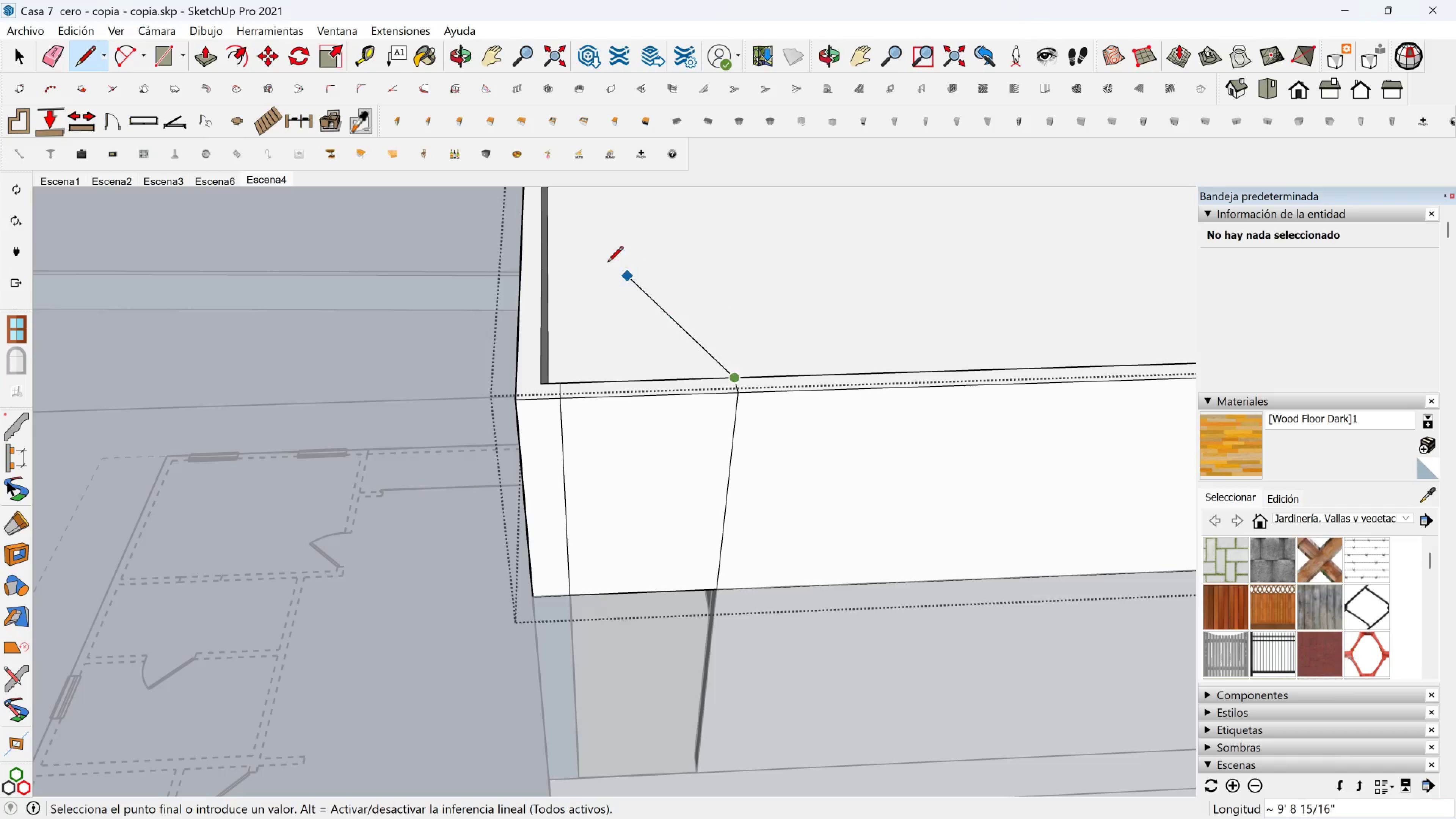 
key(Escape)
 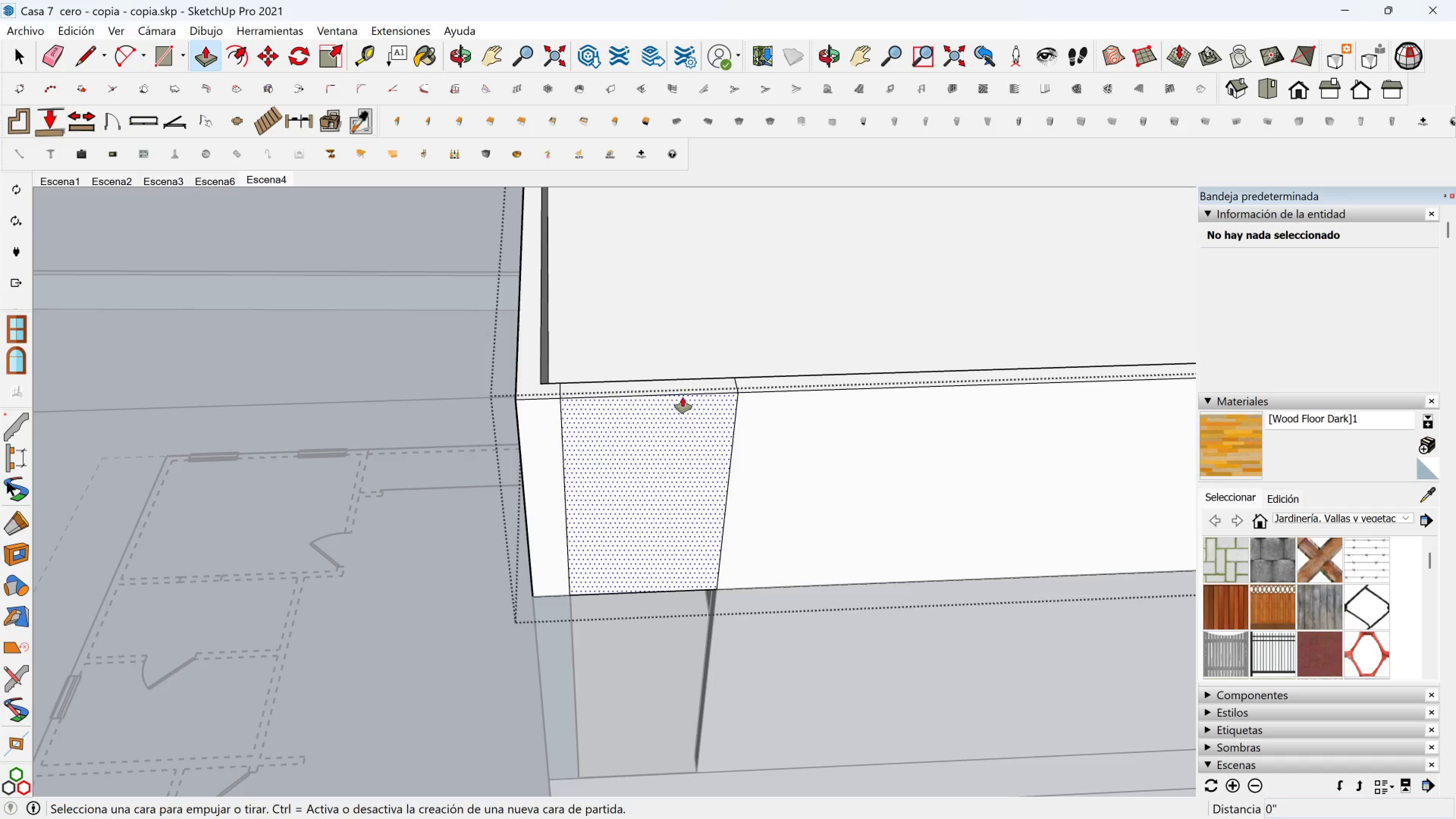 
left_click([686, 391])
 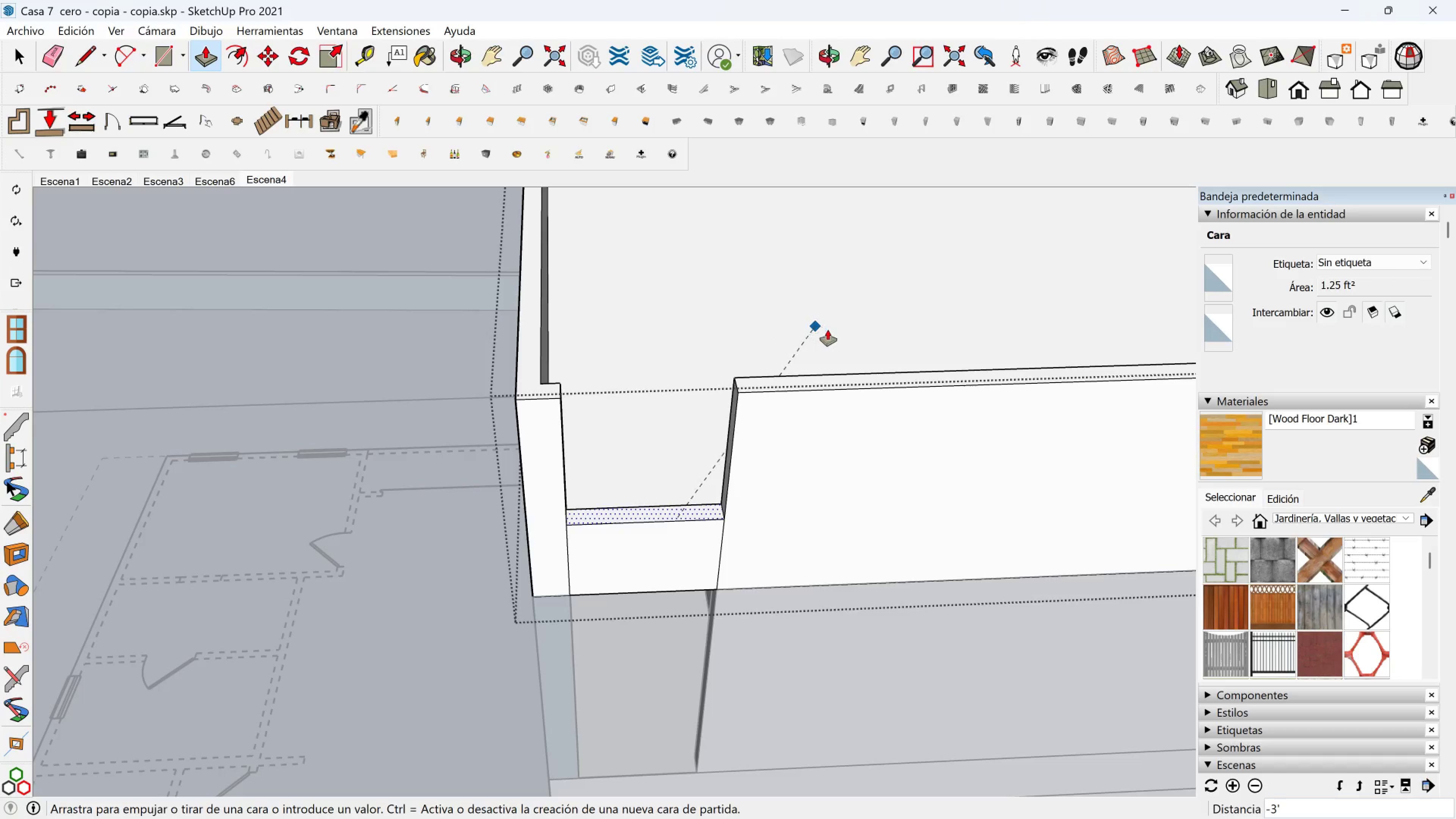 
left_click([830, 331])
 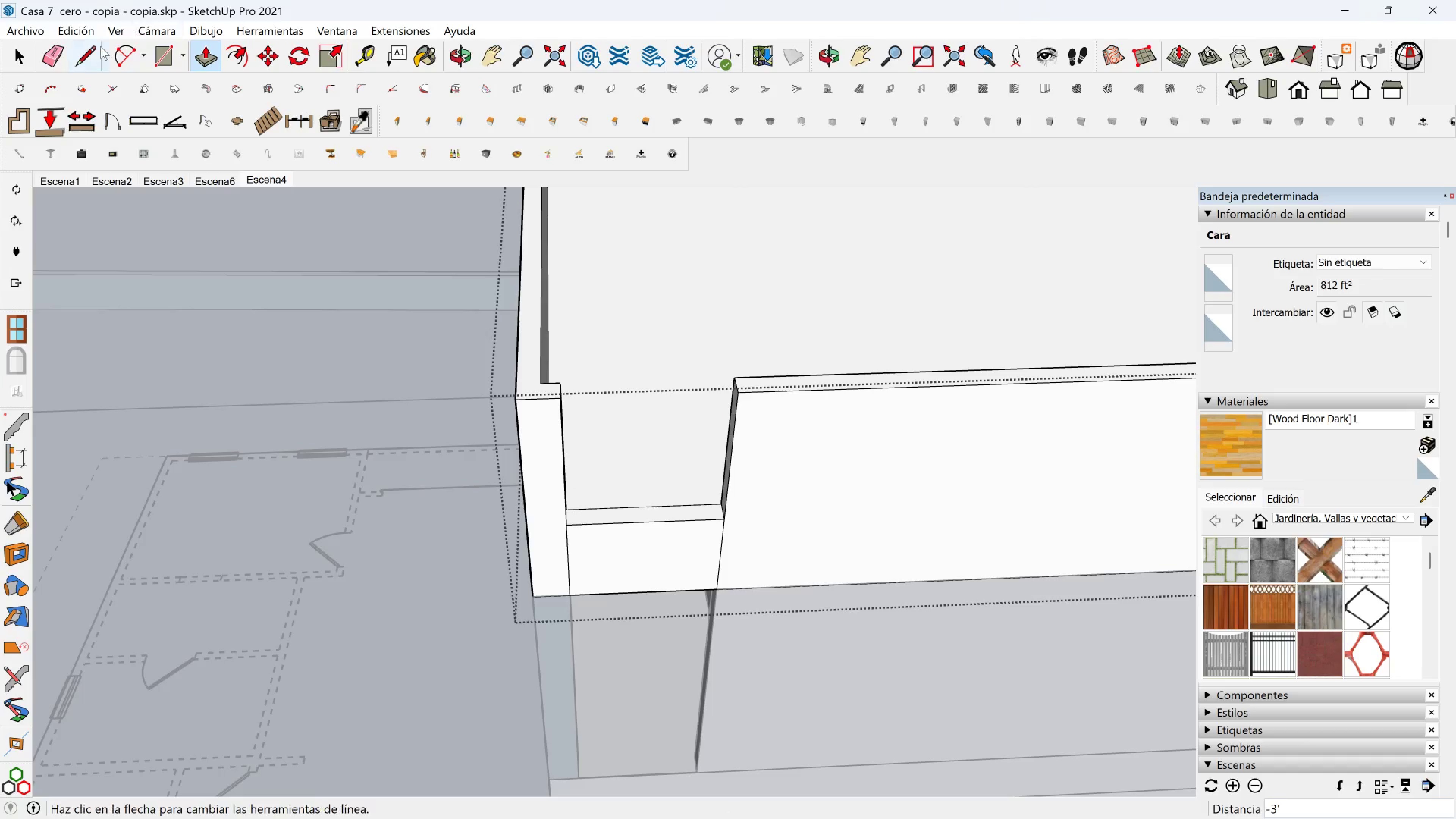 
left_click([61, 60])
 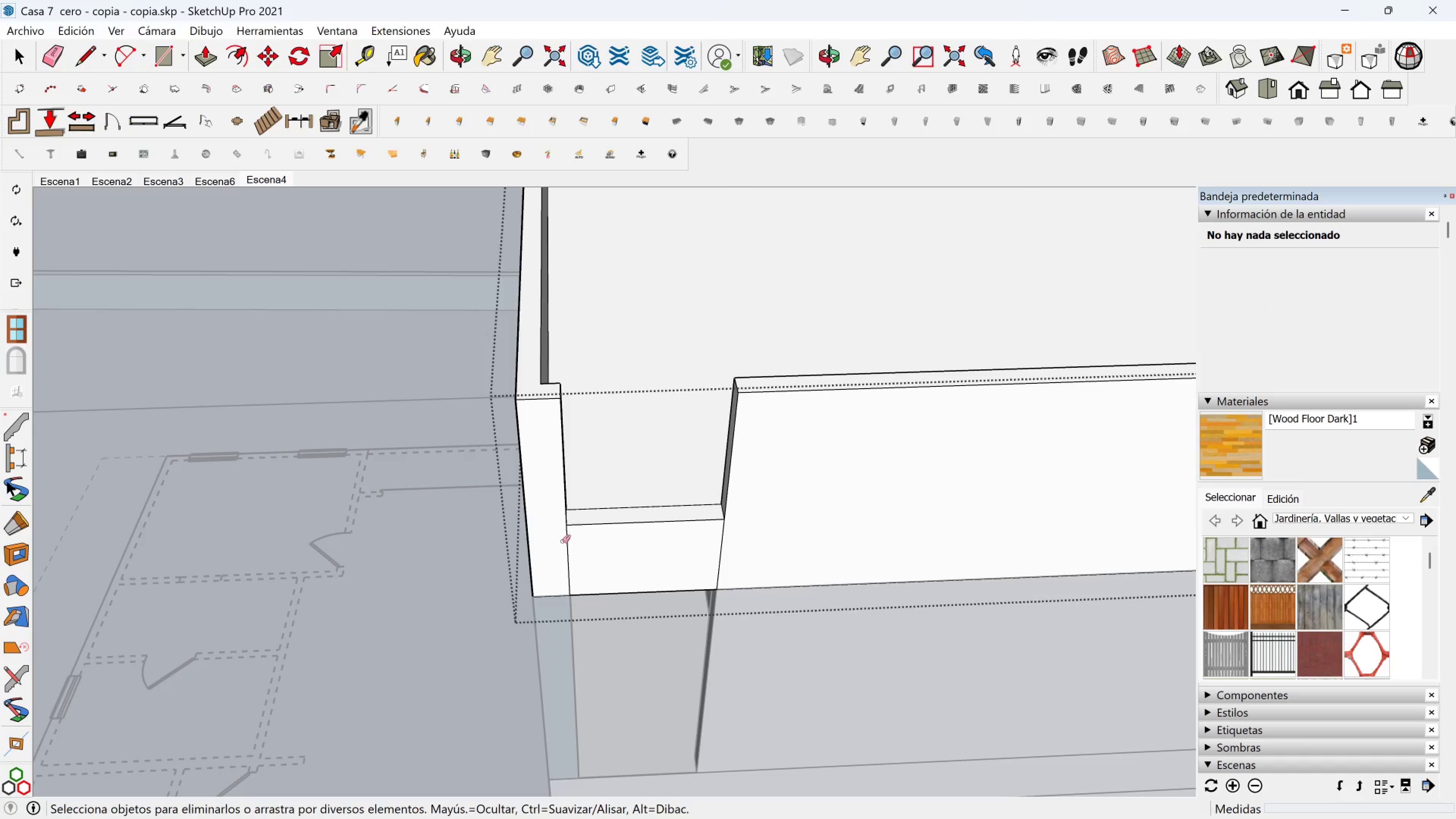 
left_click_drag(start_coordinate=[573, 546], to_coordinate=[562, 547])
 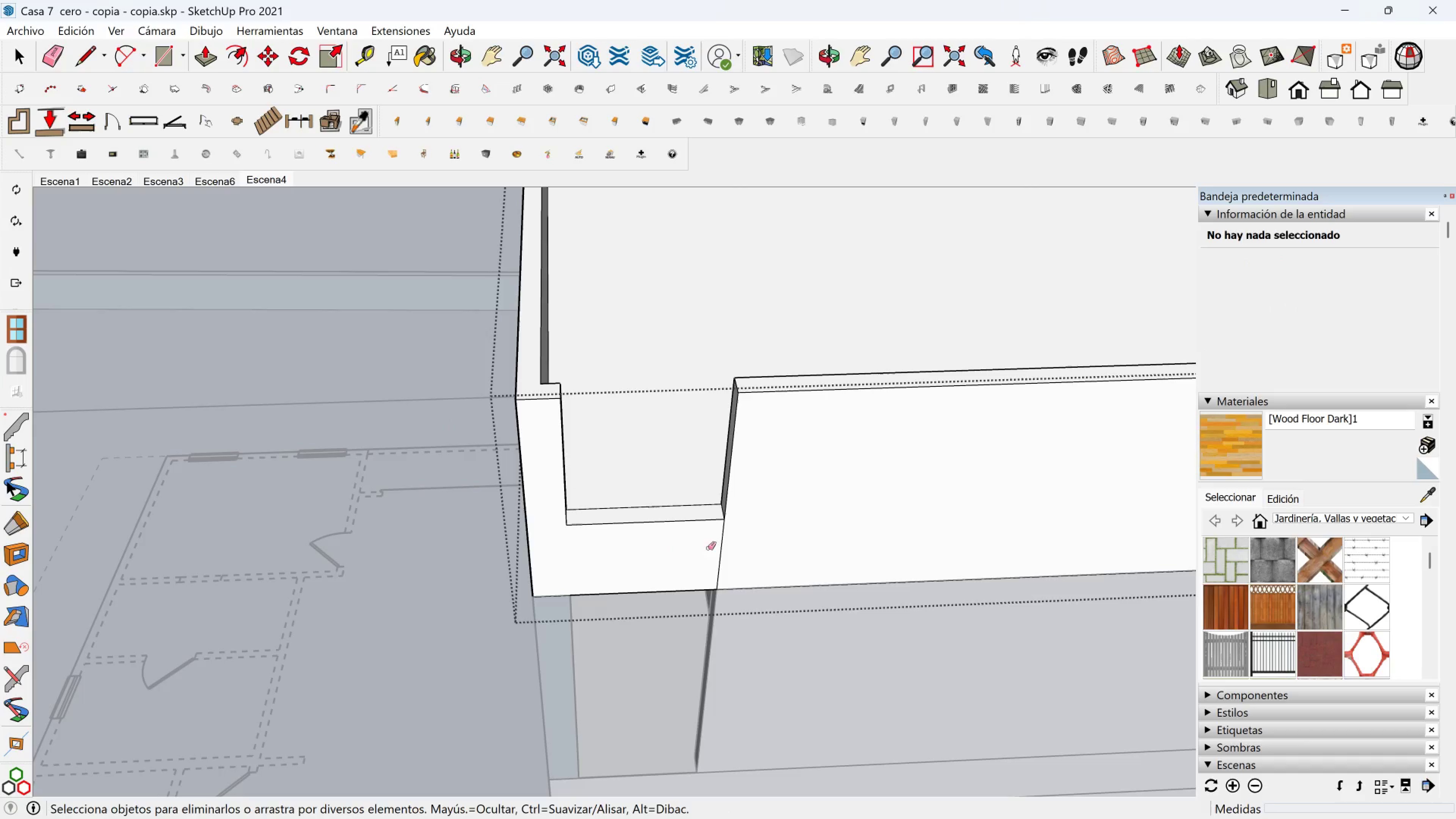 
left_click_drag(start_coordinate=[717, 546], to_coordinate=[715, 546])
 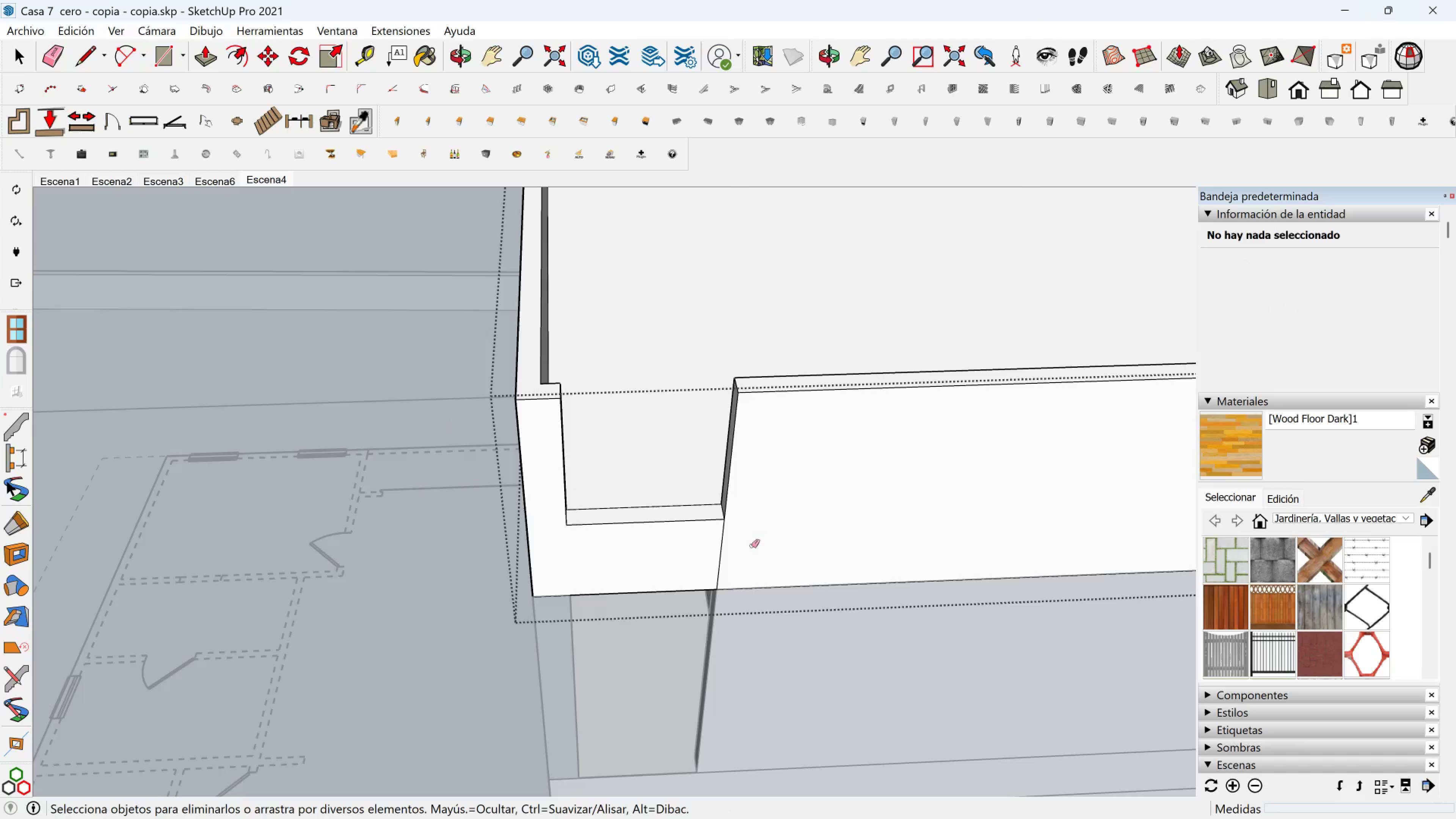 
left_click_drag(start_coordinate=[743, 546], to_coordinate=[711, 547])
 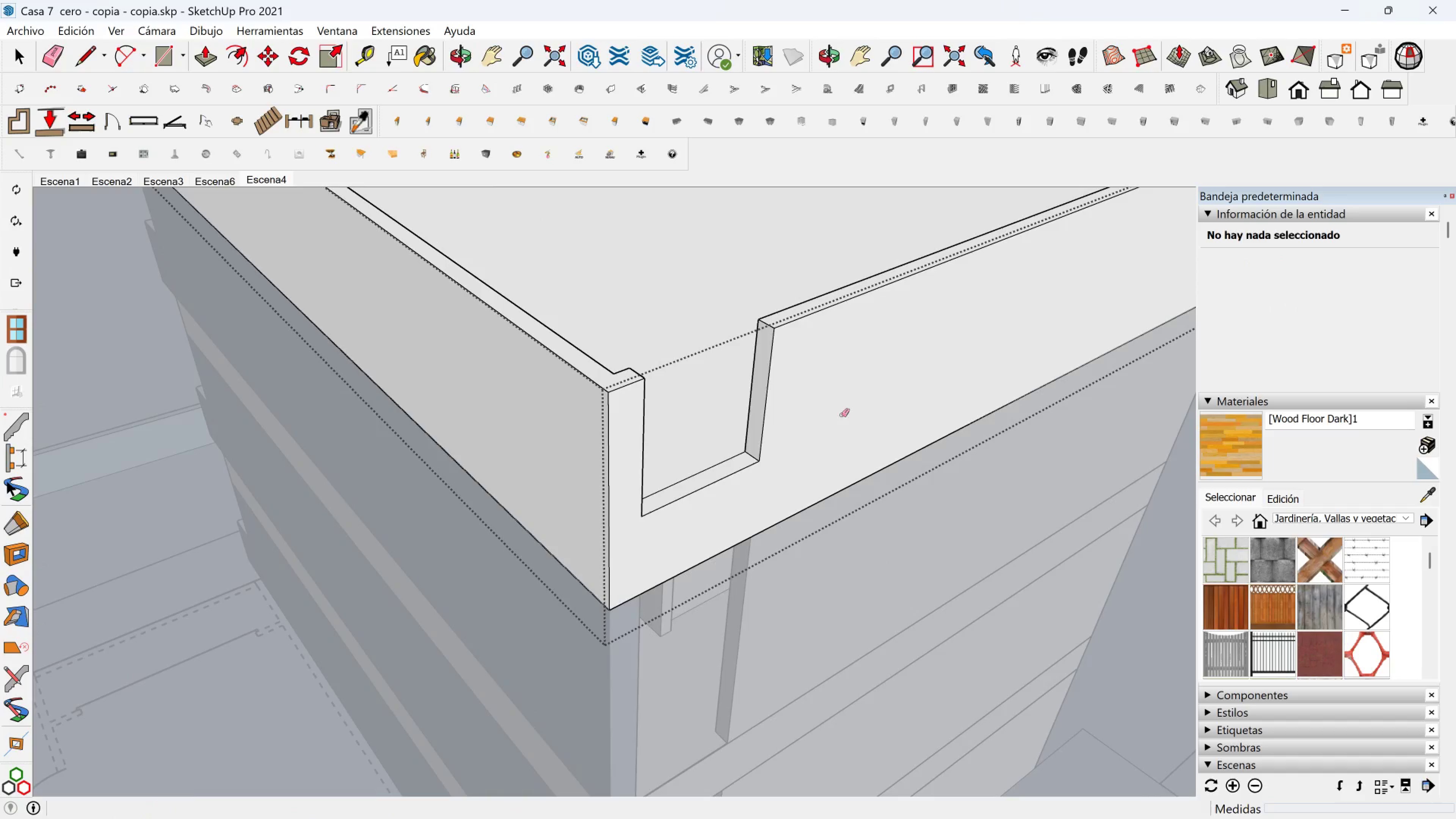 
key(Shift+ShiftLeft)
 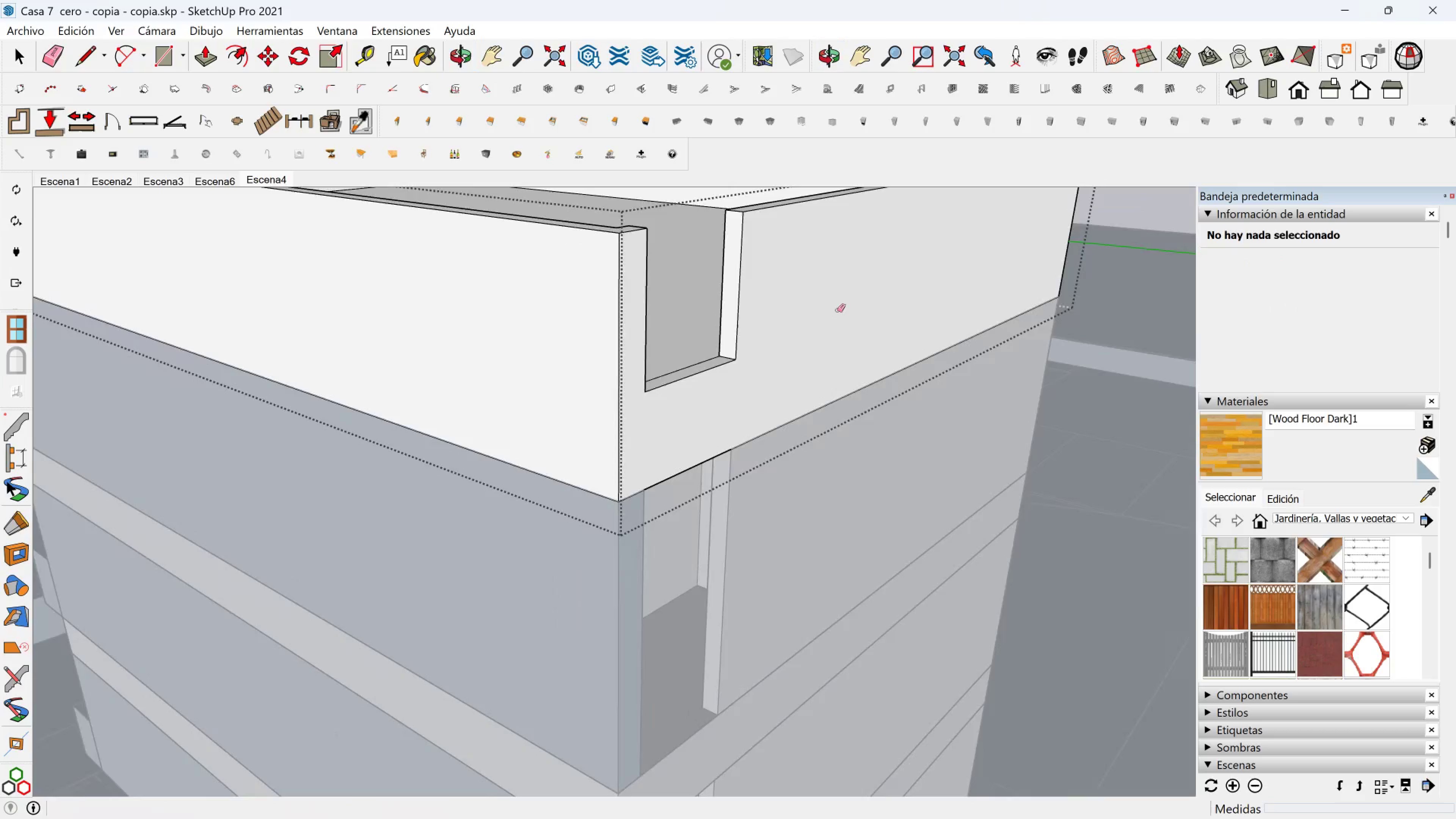 
key(Space)
 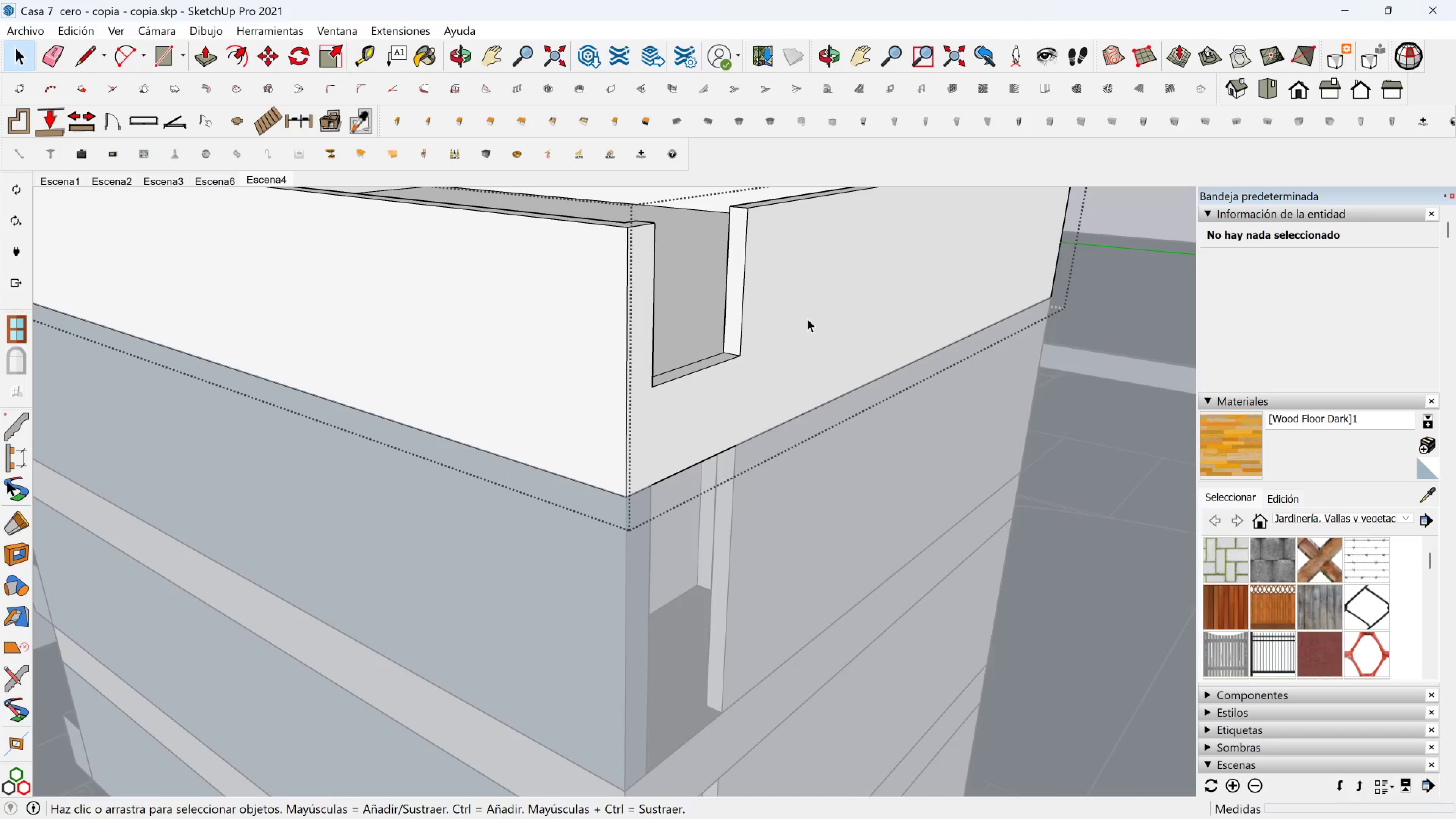 
scroll: coordinate [806, 318], scroll_direction: down, amount: 4.0
 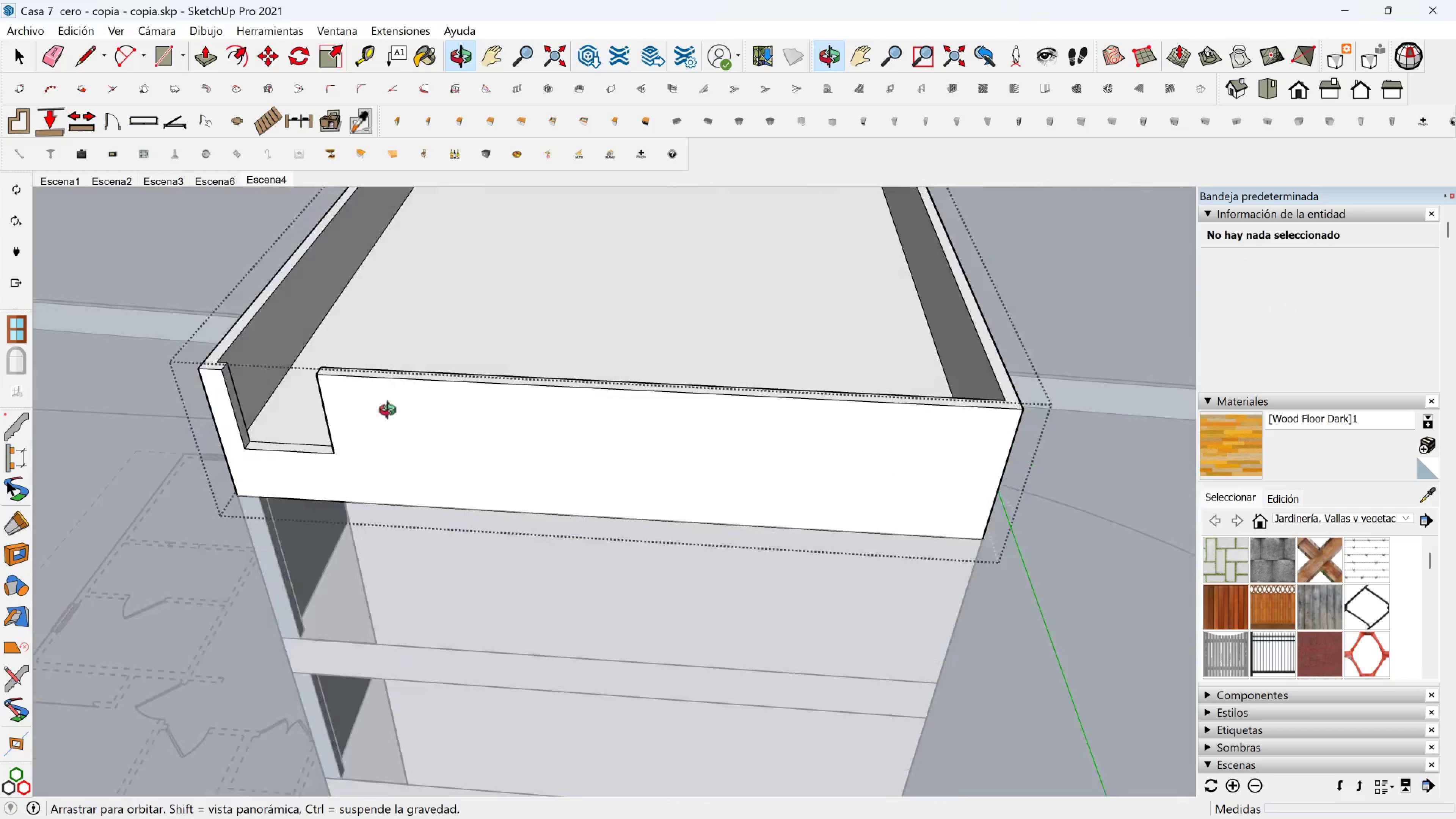 
hold_key(key=ShiftLeft, duration=0.33)
 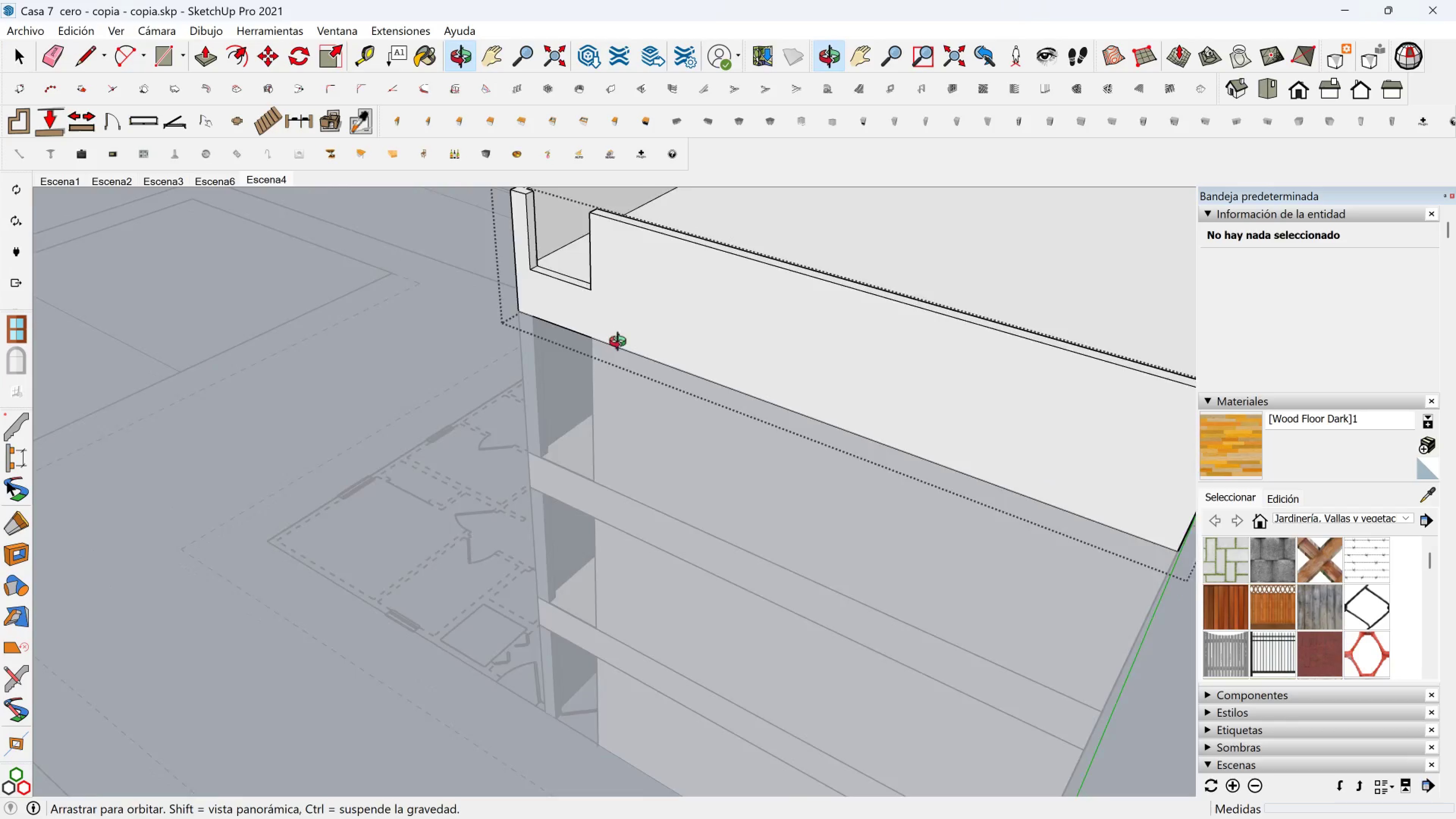 
key(Escape)
 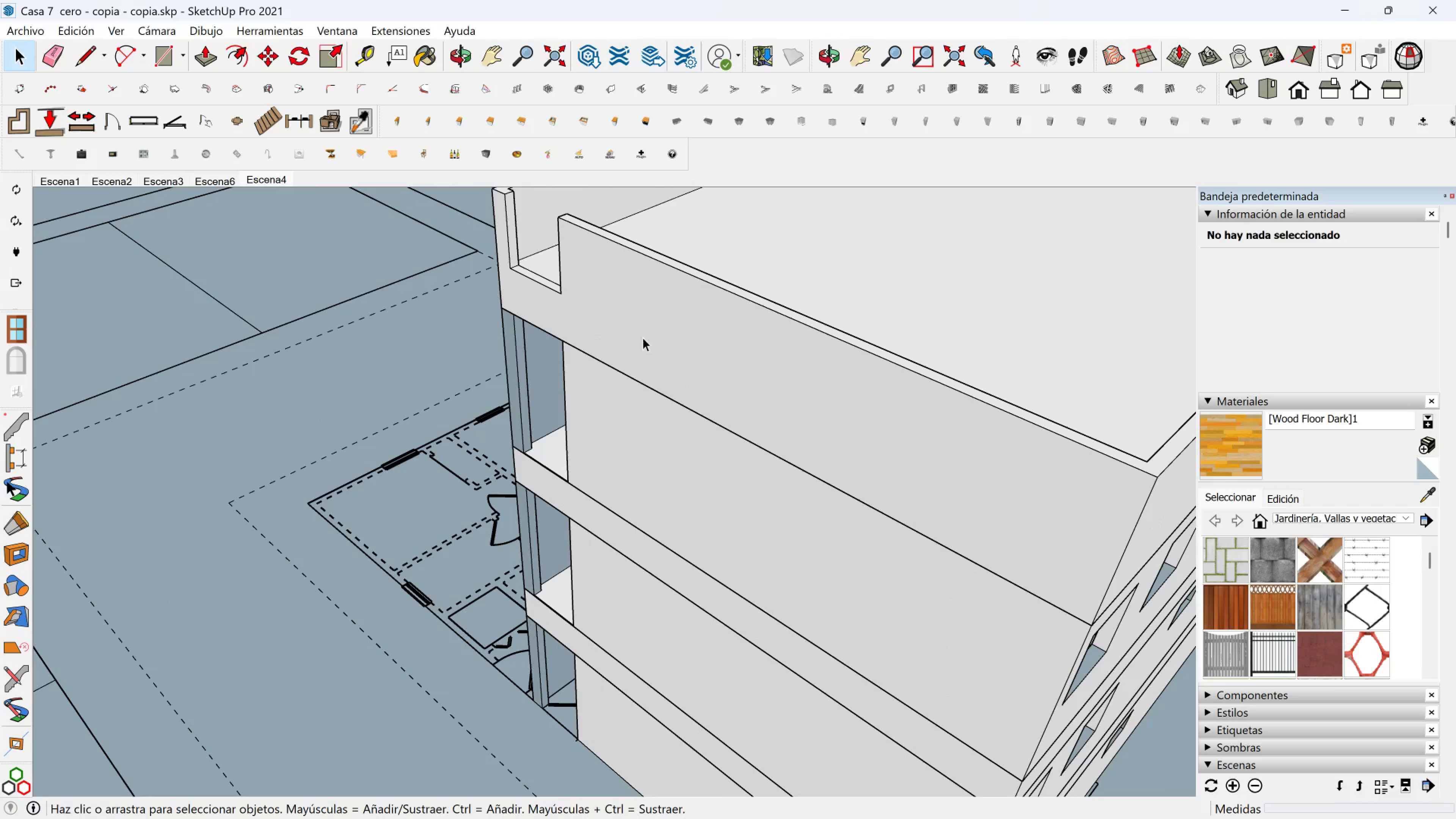 
scroll: coordinate [805, 440], scroll_direction: down, amount: 5.0
 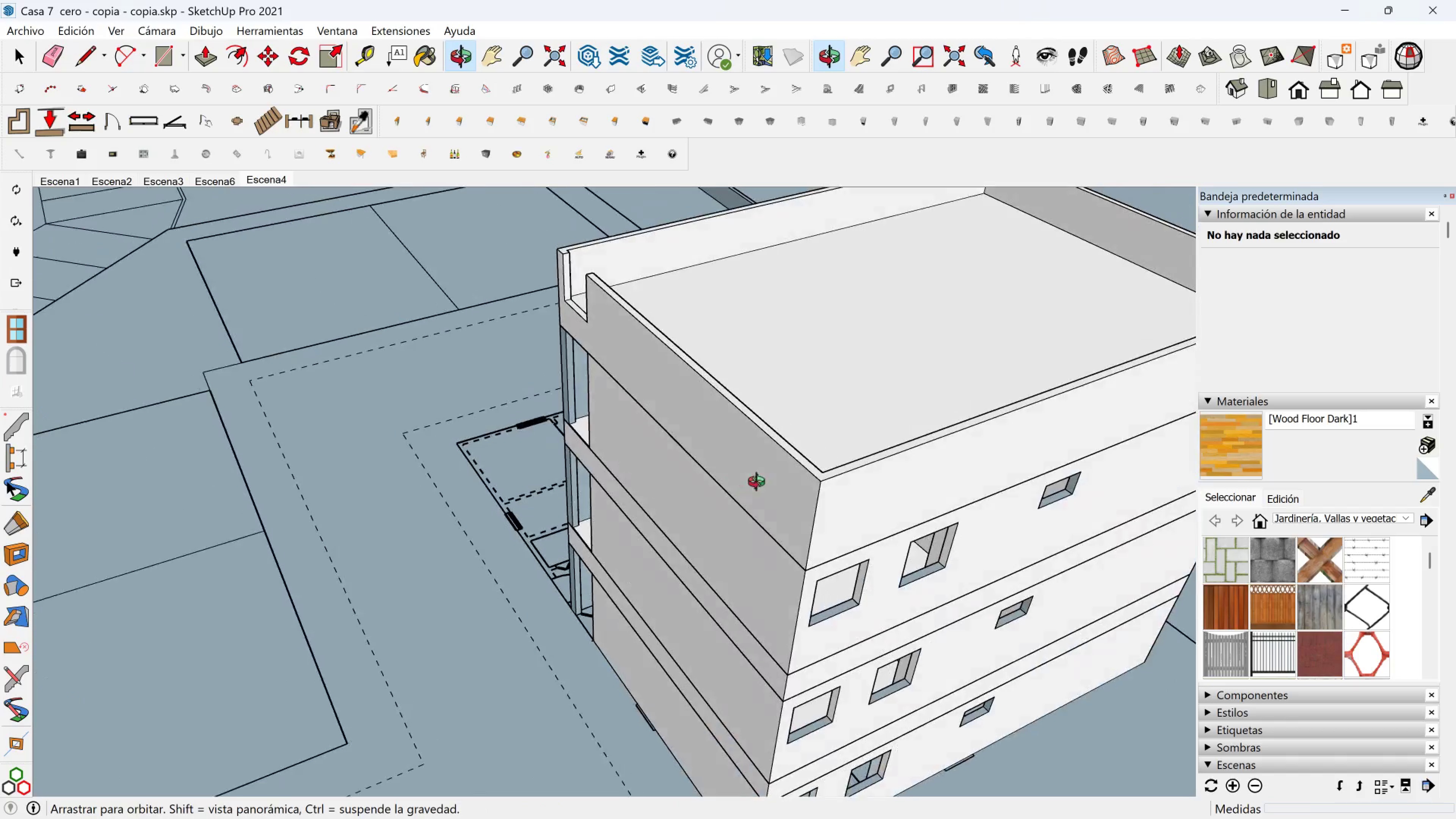 
hold_key(key=ShiftLeft, duration=0.54)
scroll: coordinate [712, 405], scroll_direction: down, amount: 1.0
 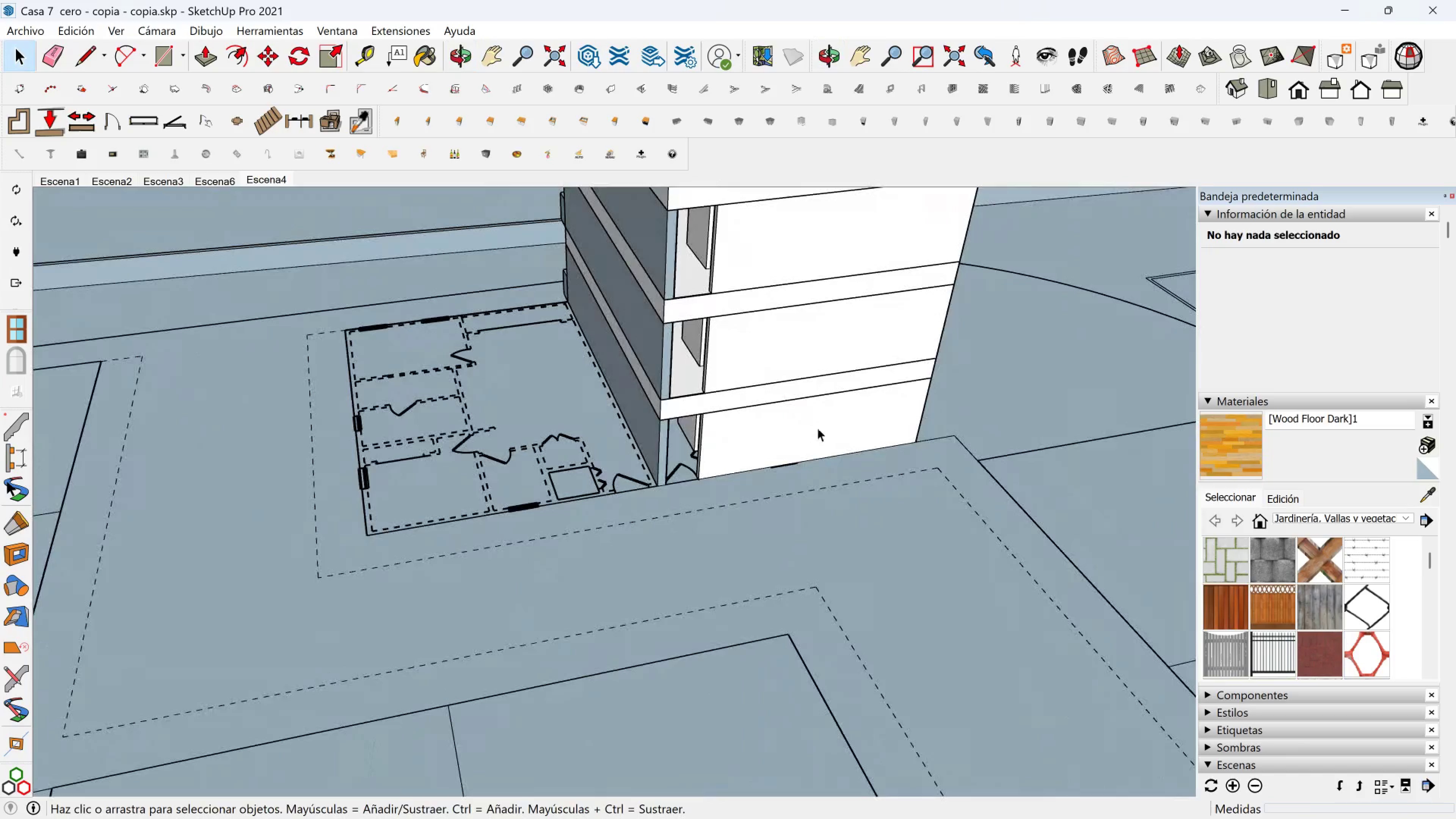 
left_click([786, 473])
 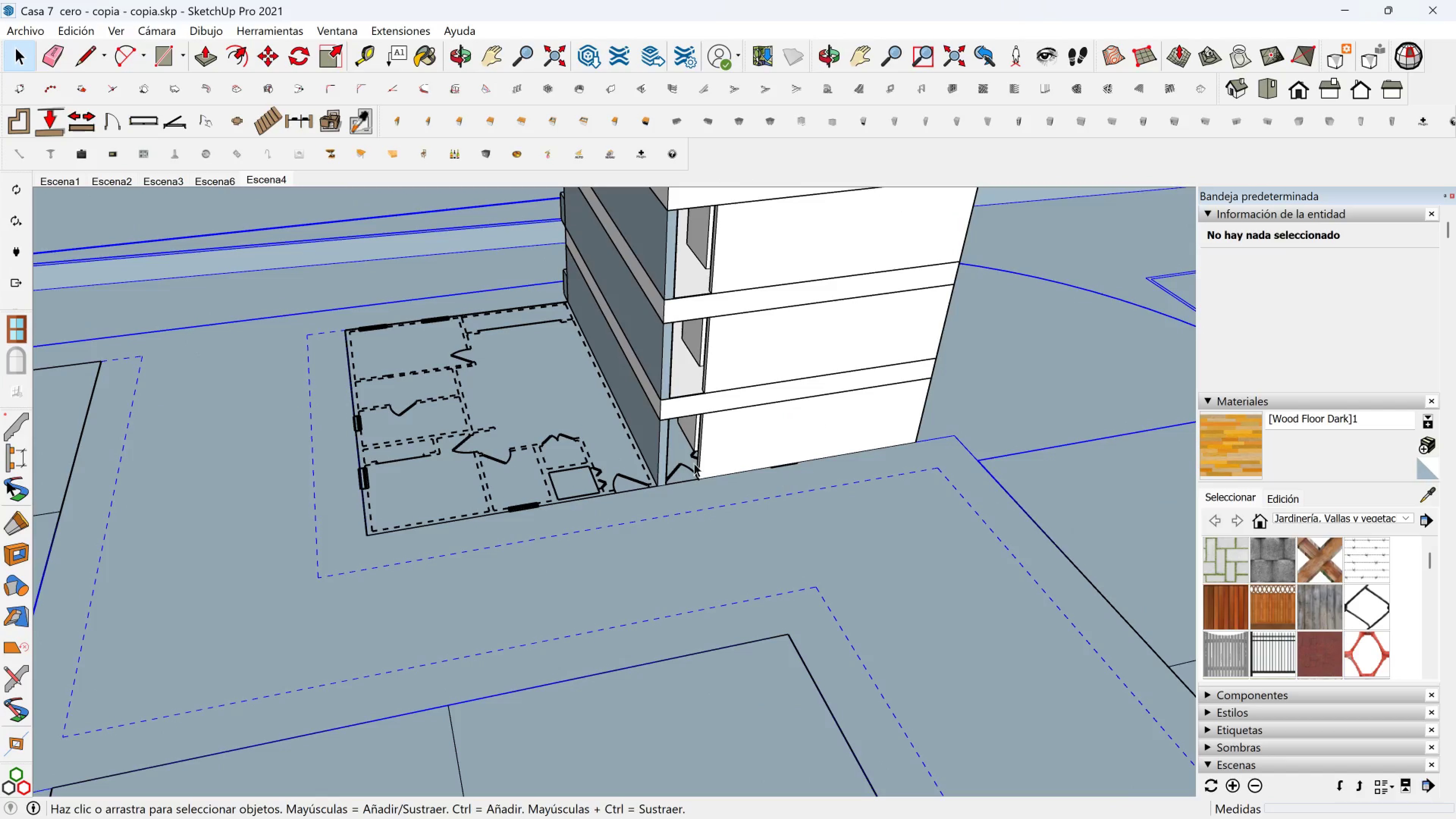 
hold_key(key=ShiftLeft, duration=0.44)
 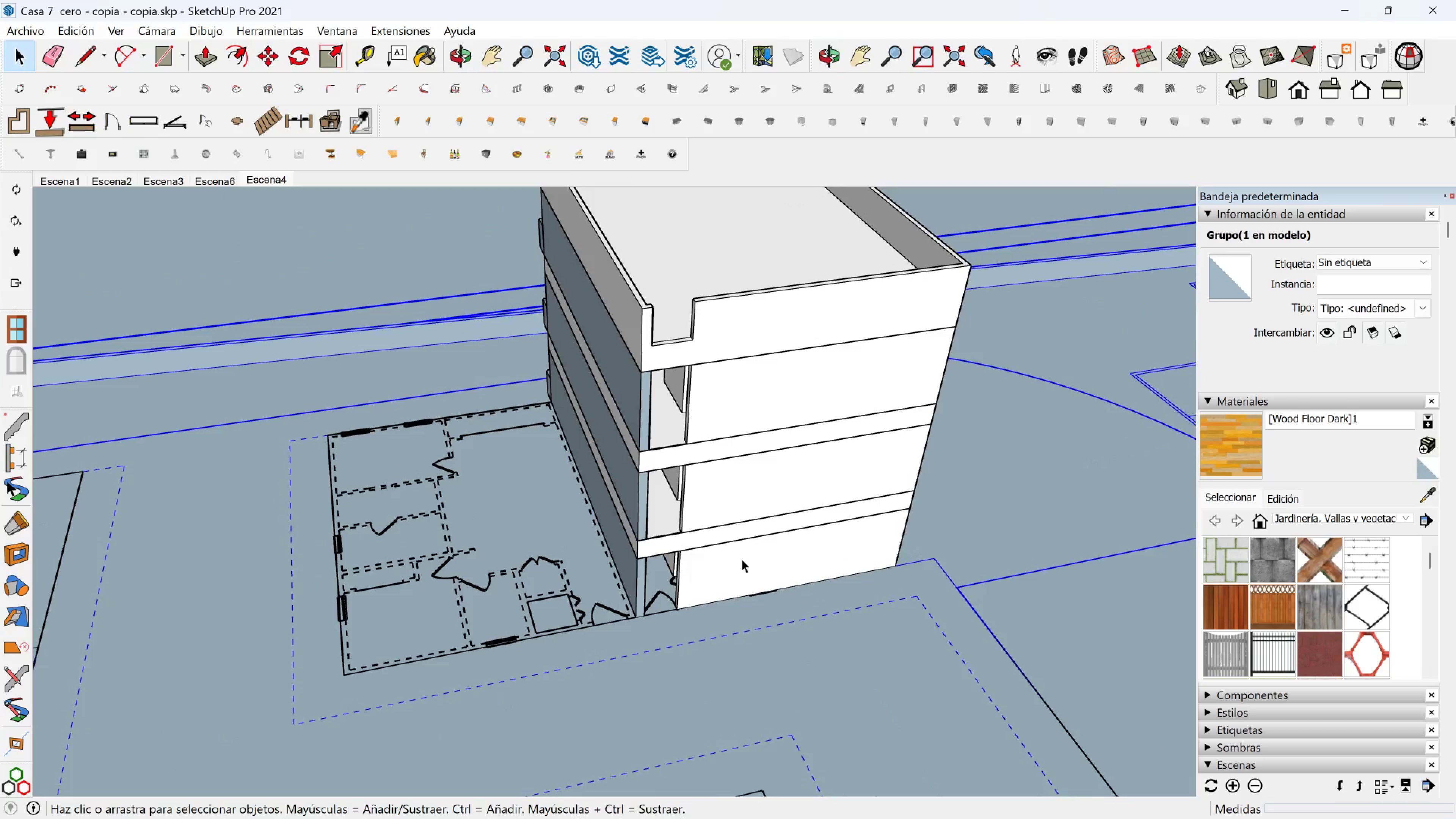 
left_click_drag(start_coordinate=[742, 563], to_coordinate=[739, 563])
 